 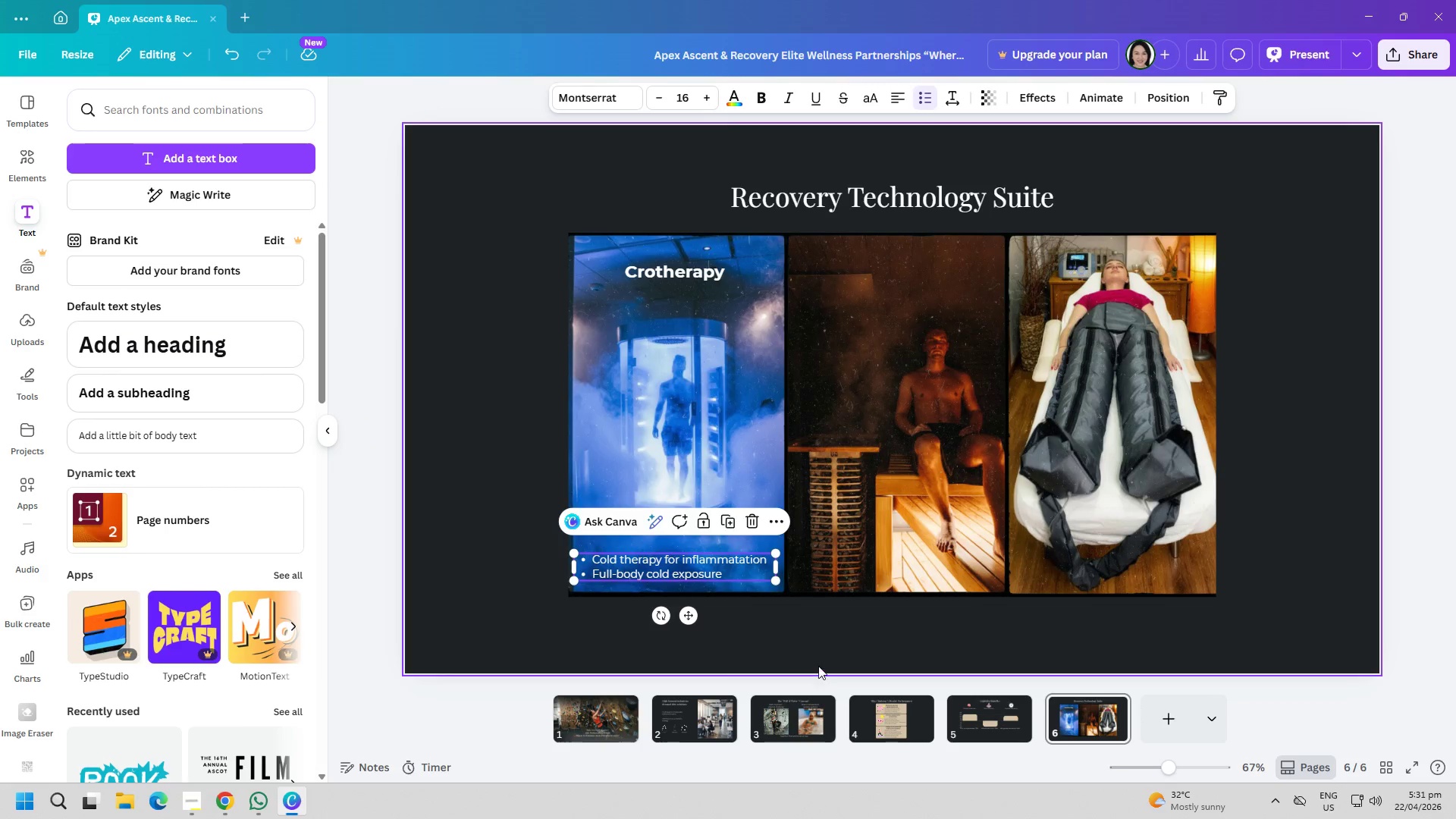 
left_click([818, 666])
 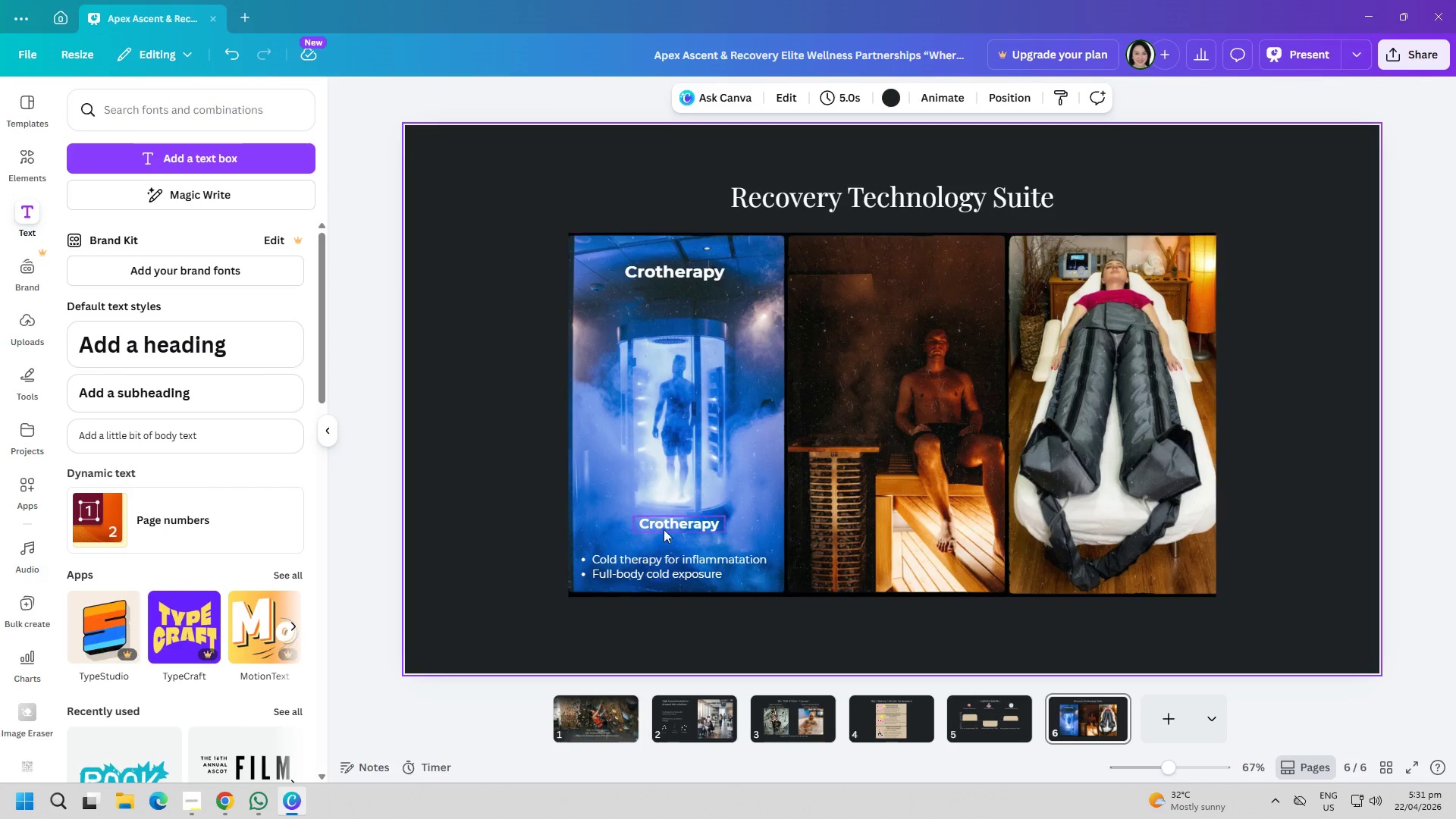 
double_click([684, 273])
 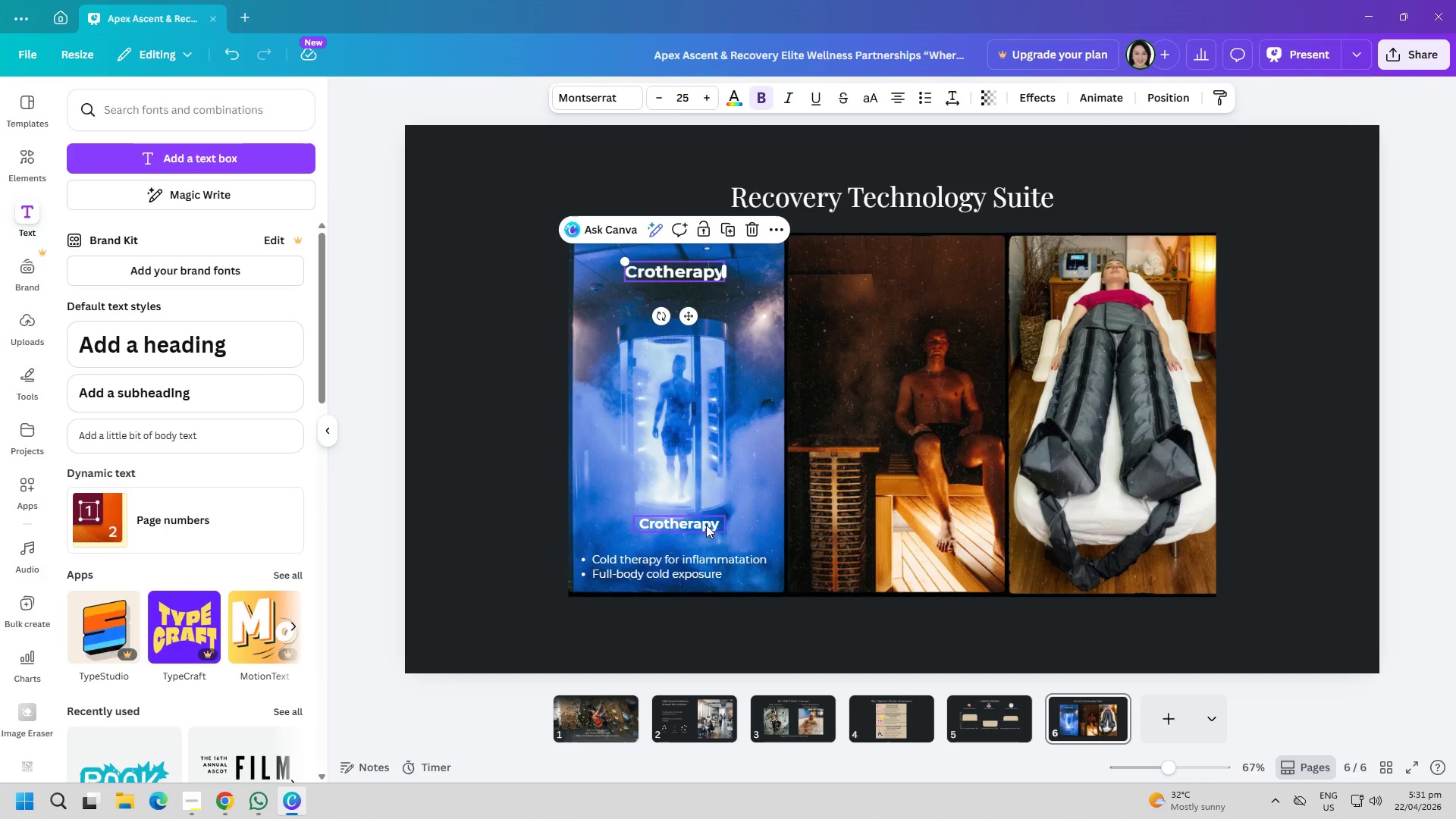 
left_click([704, 530])
 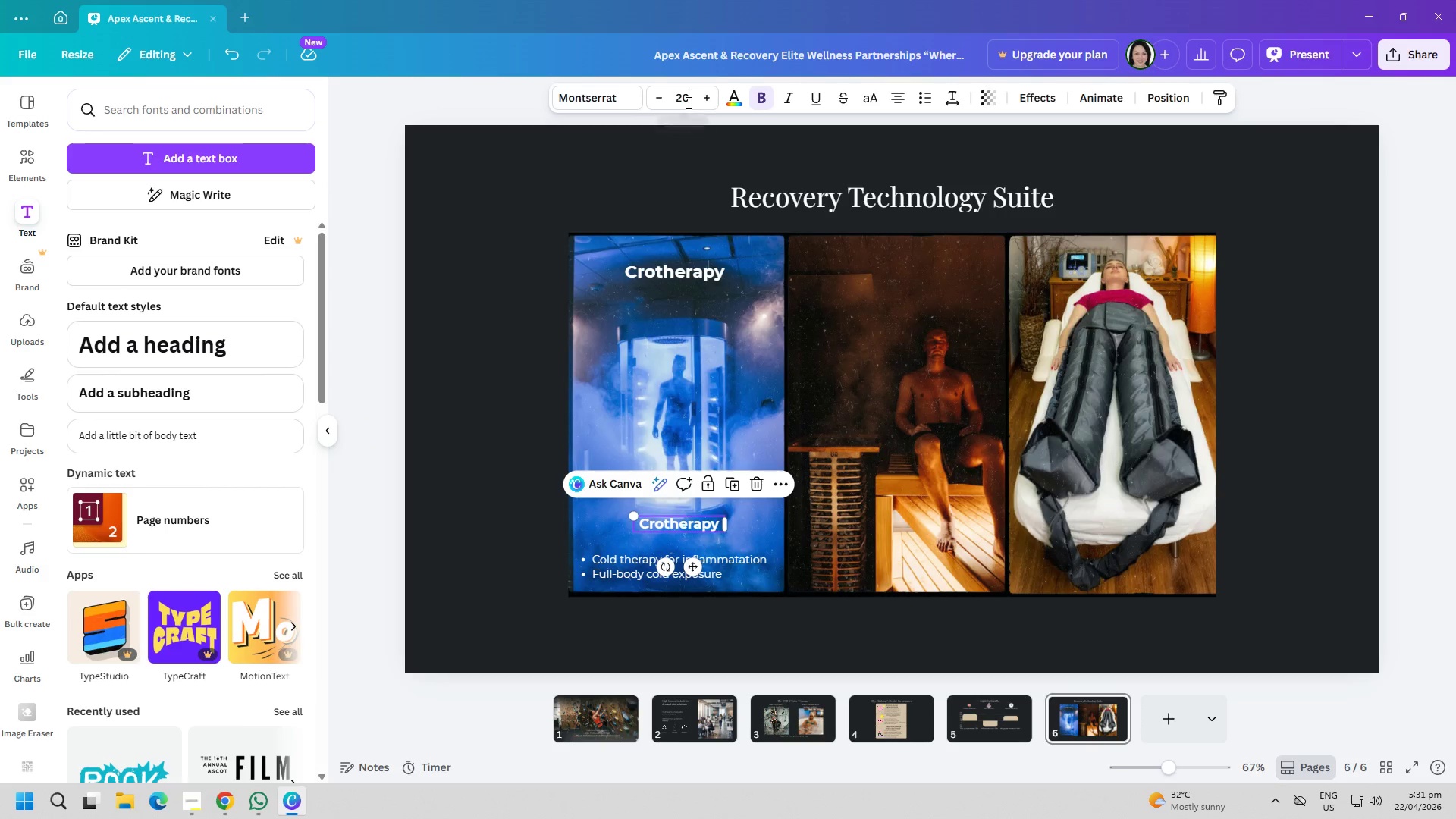 
double_click([687, 102])
 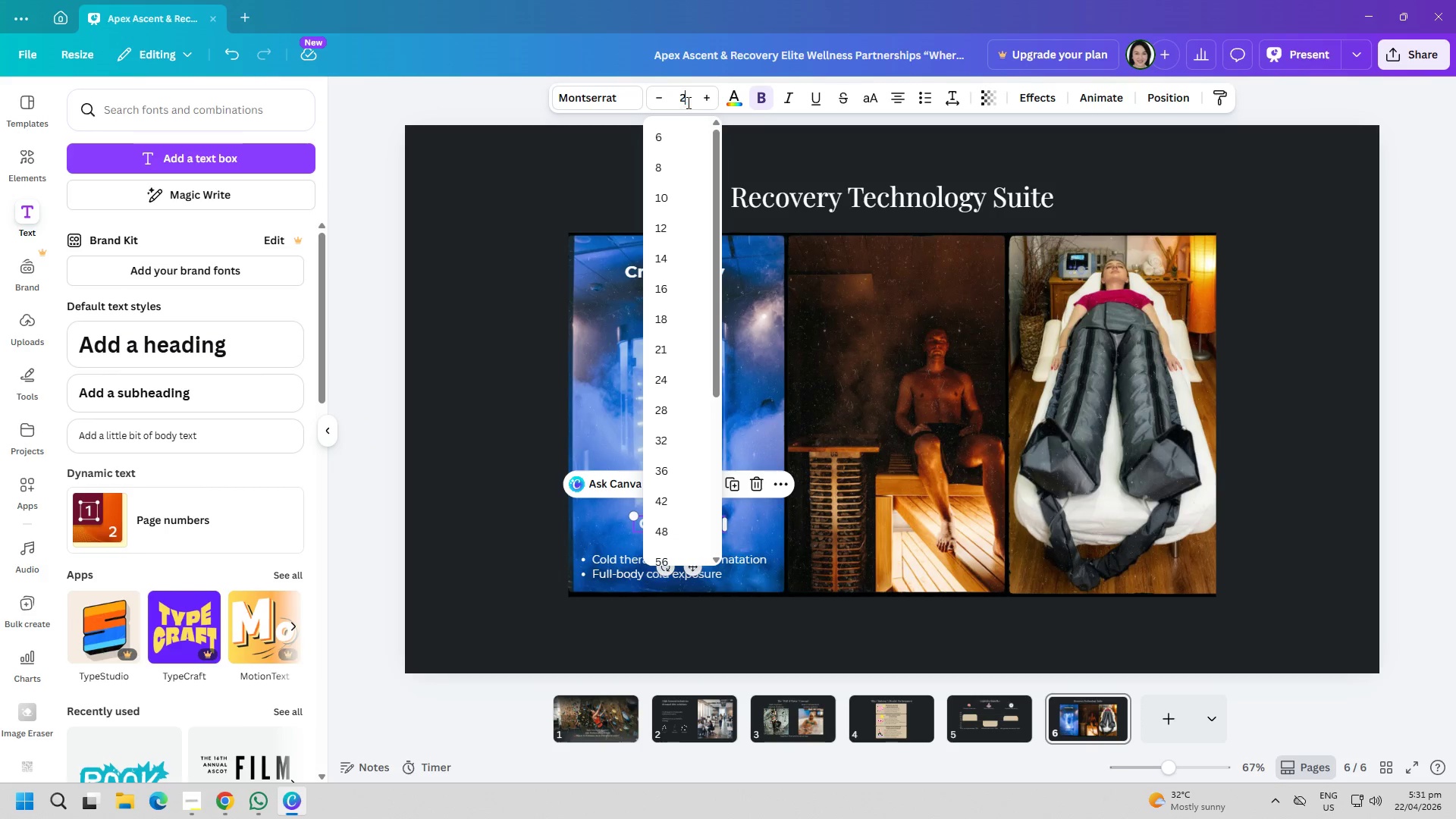 
type(25)
 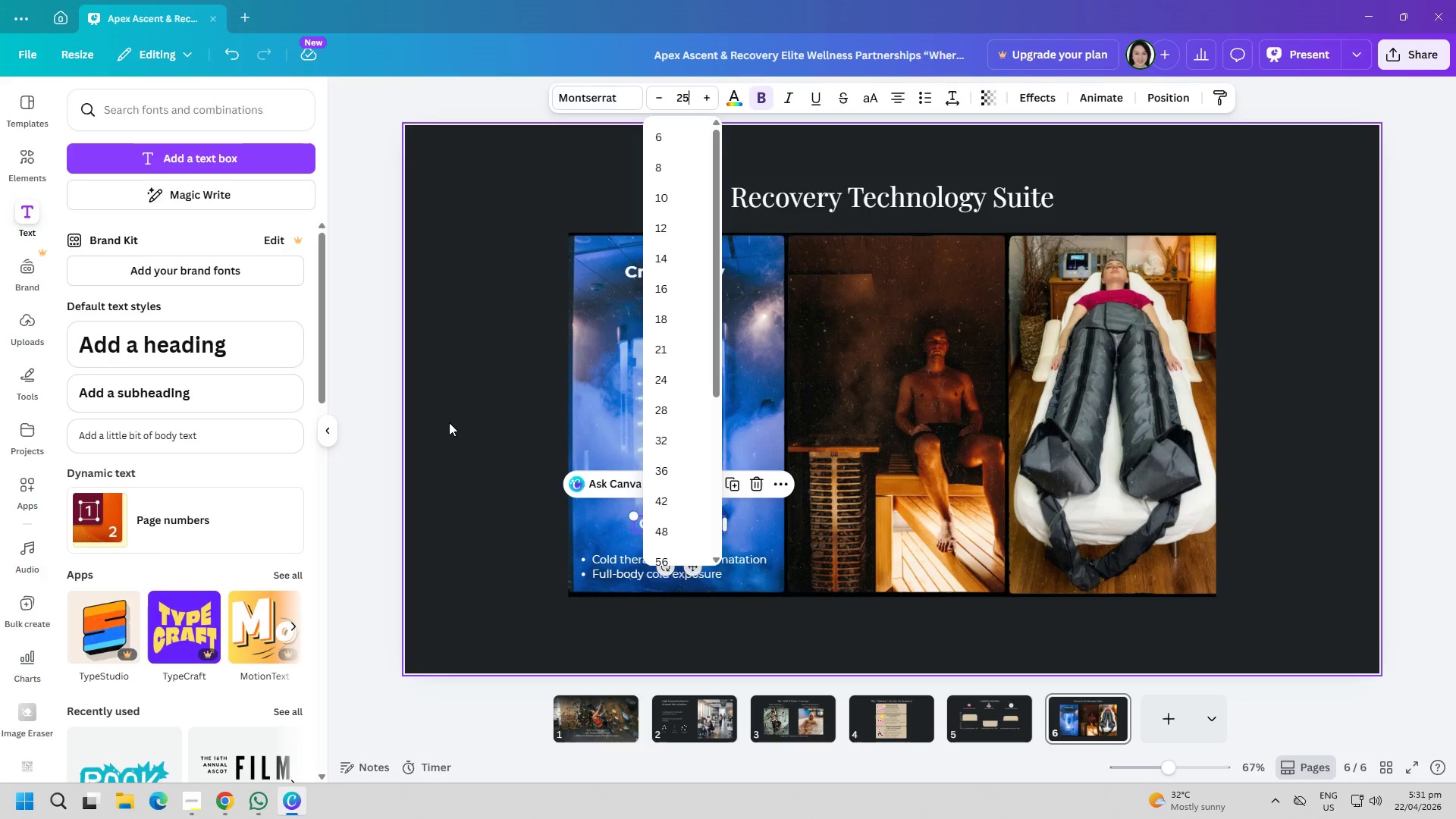 
left_click([449, 422])
 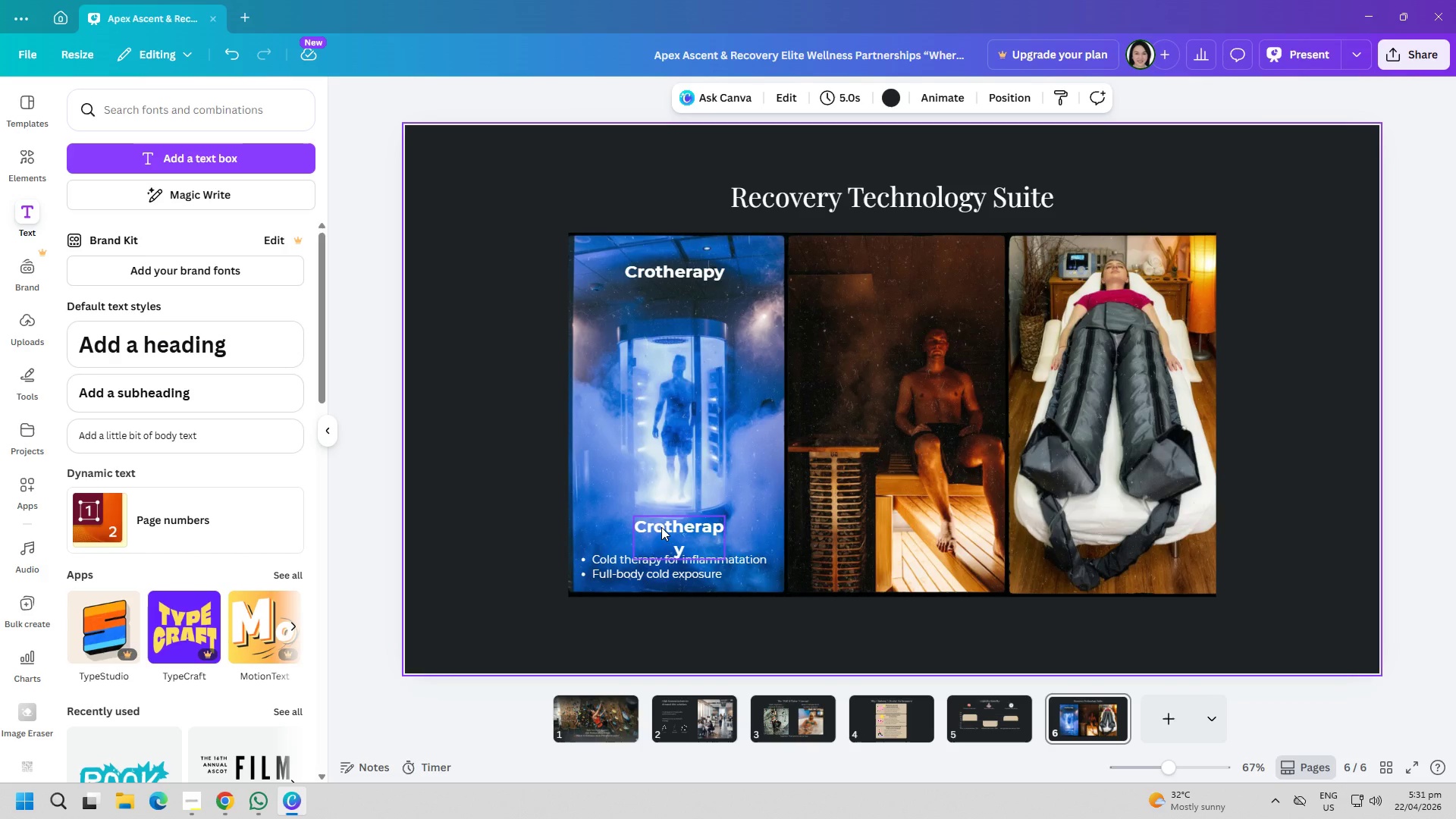 
left_click([664, 527])
 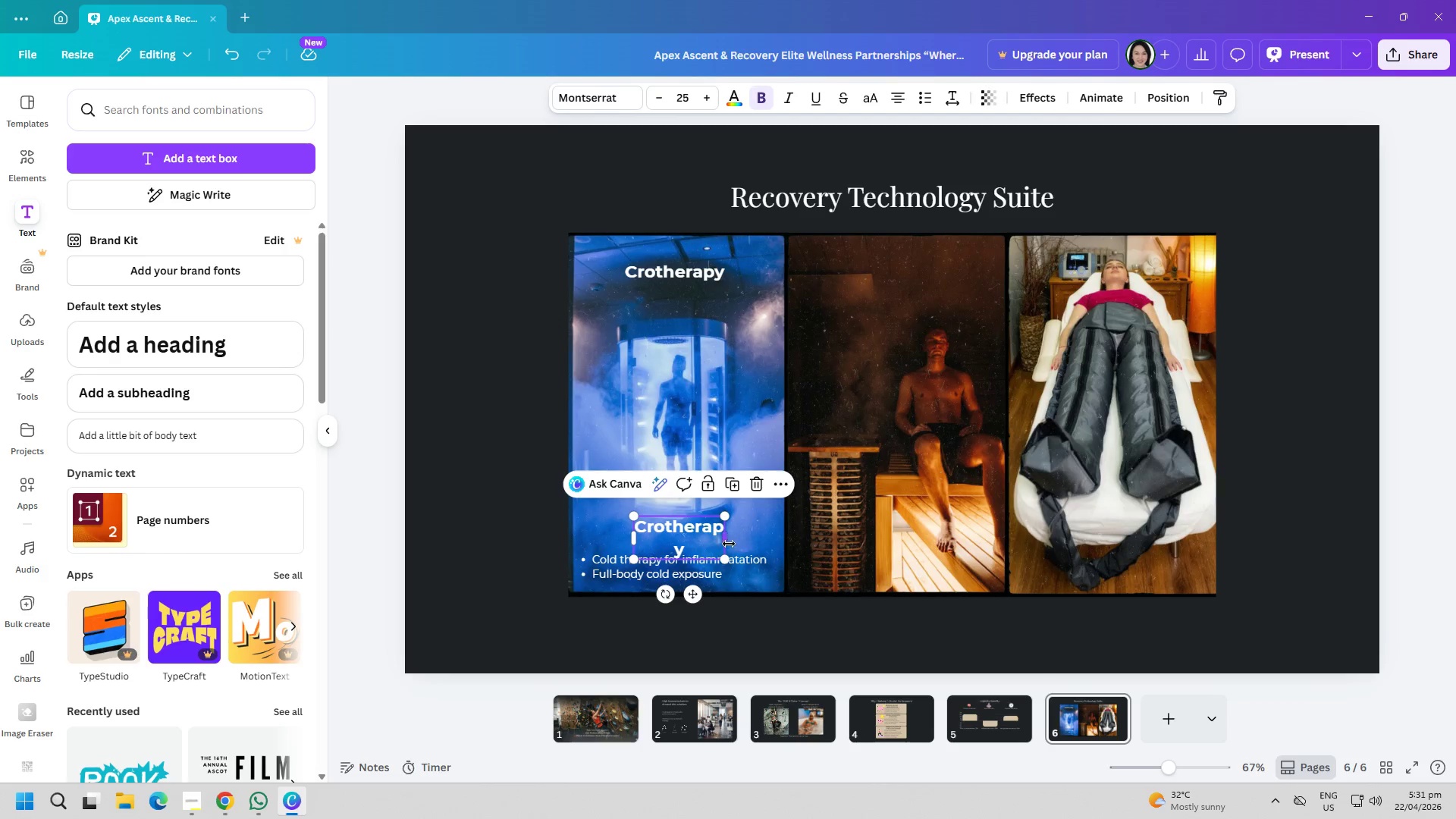 
left_click_drag(start_coordinate=[729, 544], to_coordinate=[741, 544])
 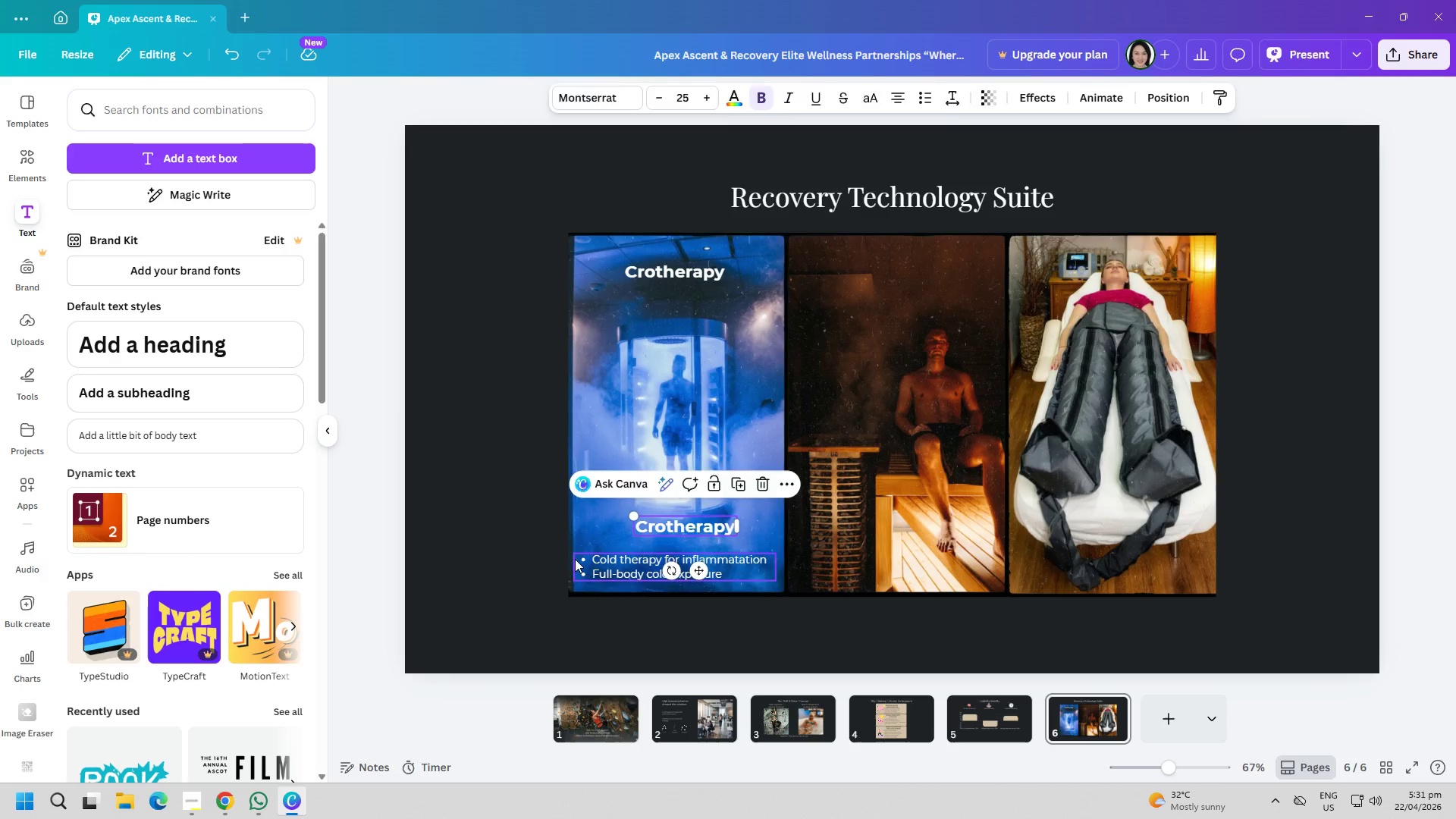 
left_click([570, 559])
 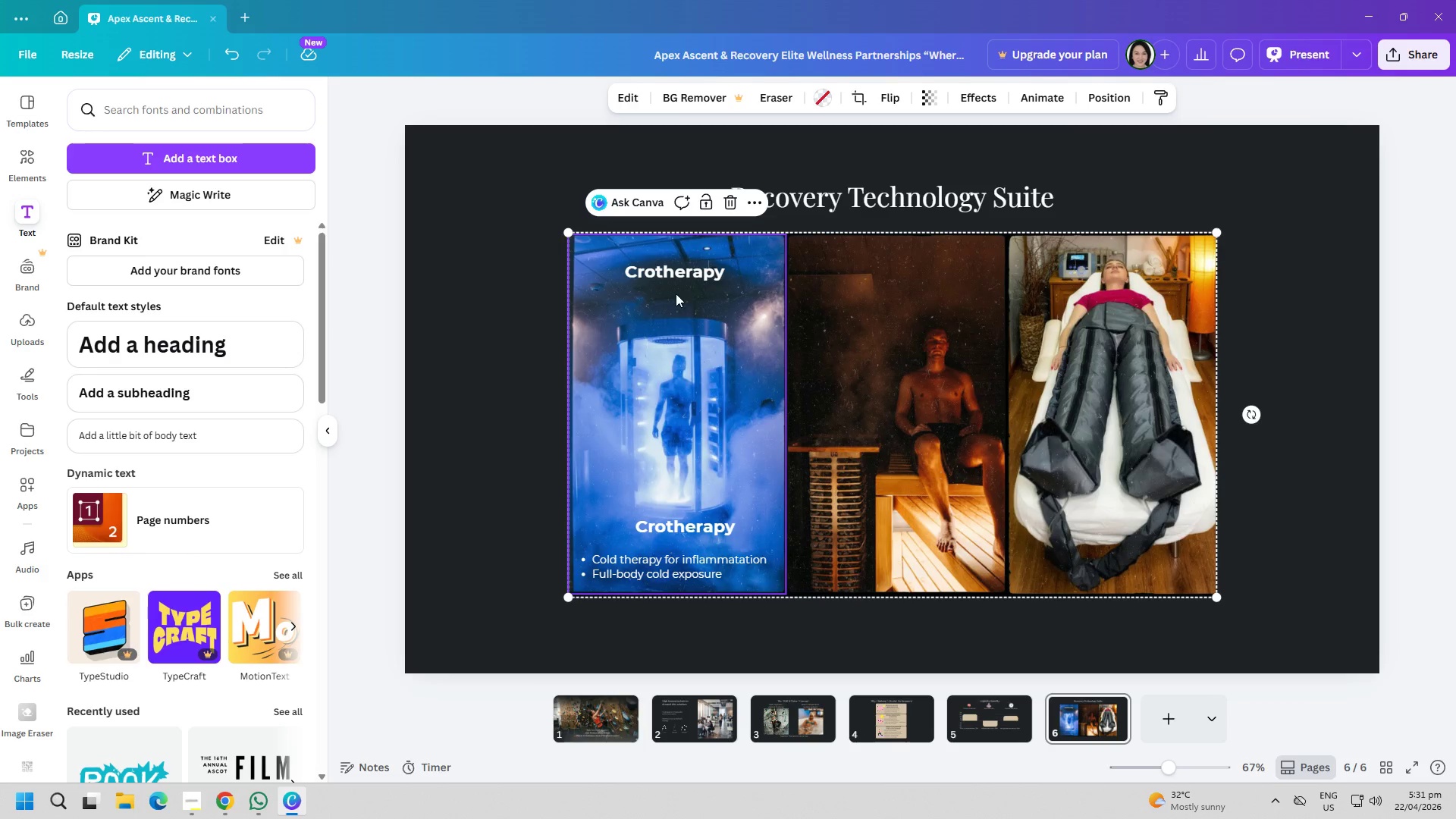 
left_click([674, 277])
 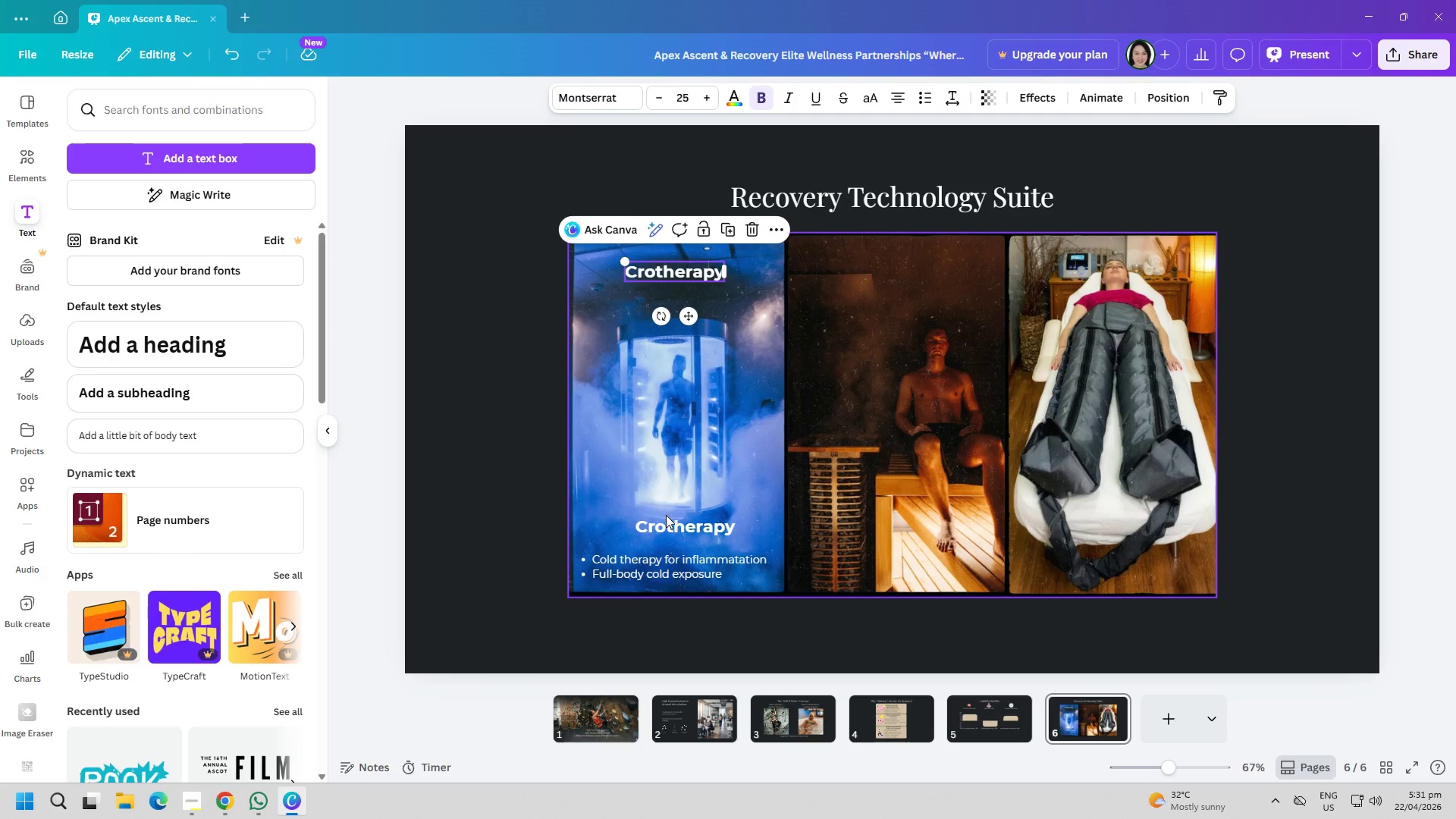 
left_click_drag(start_coordinate=[670, 523], to_coordinate=[661, 523])
 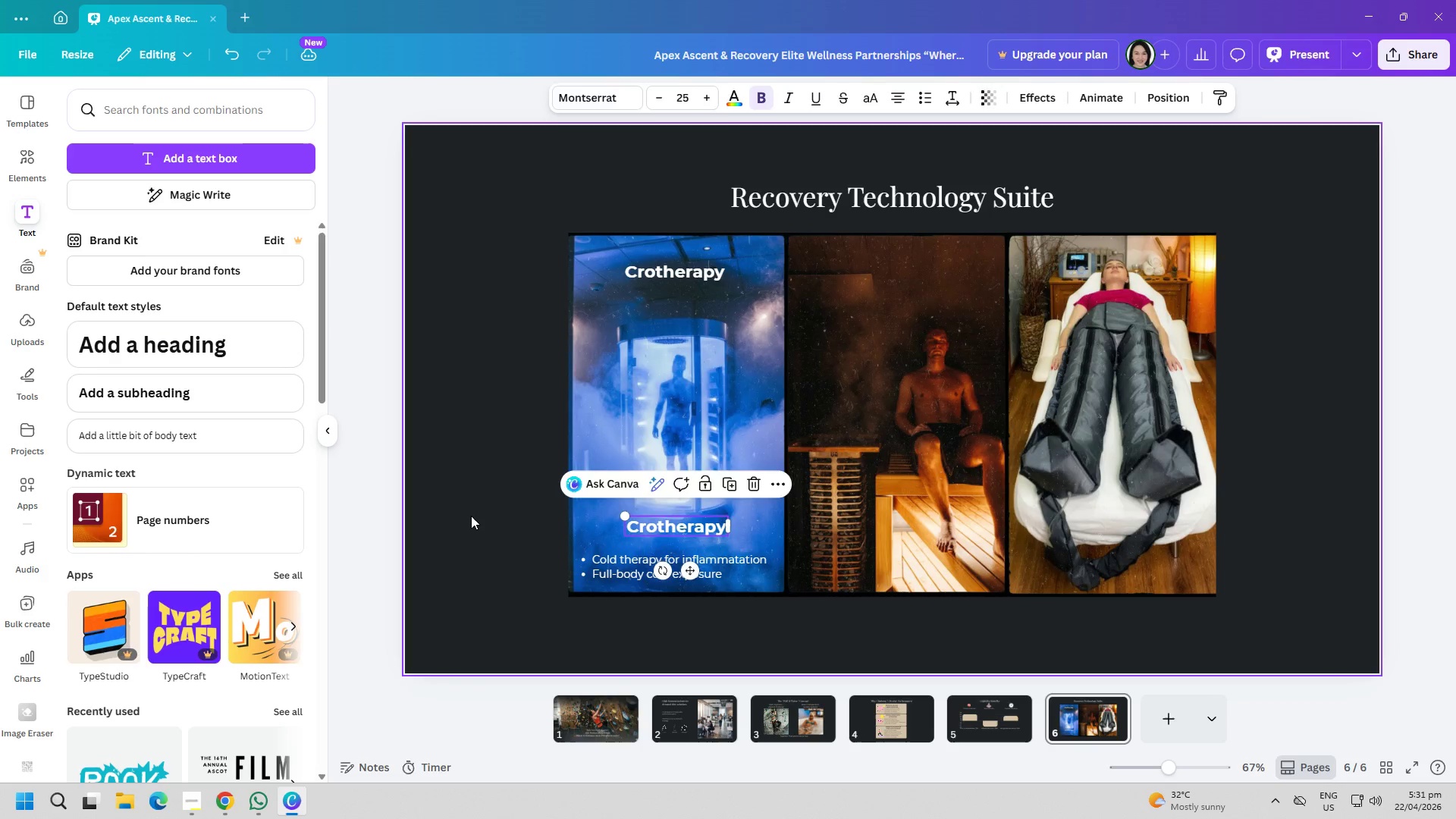 
left_click([471, 516])
 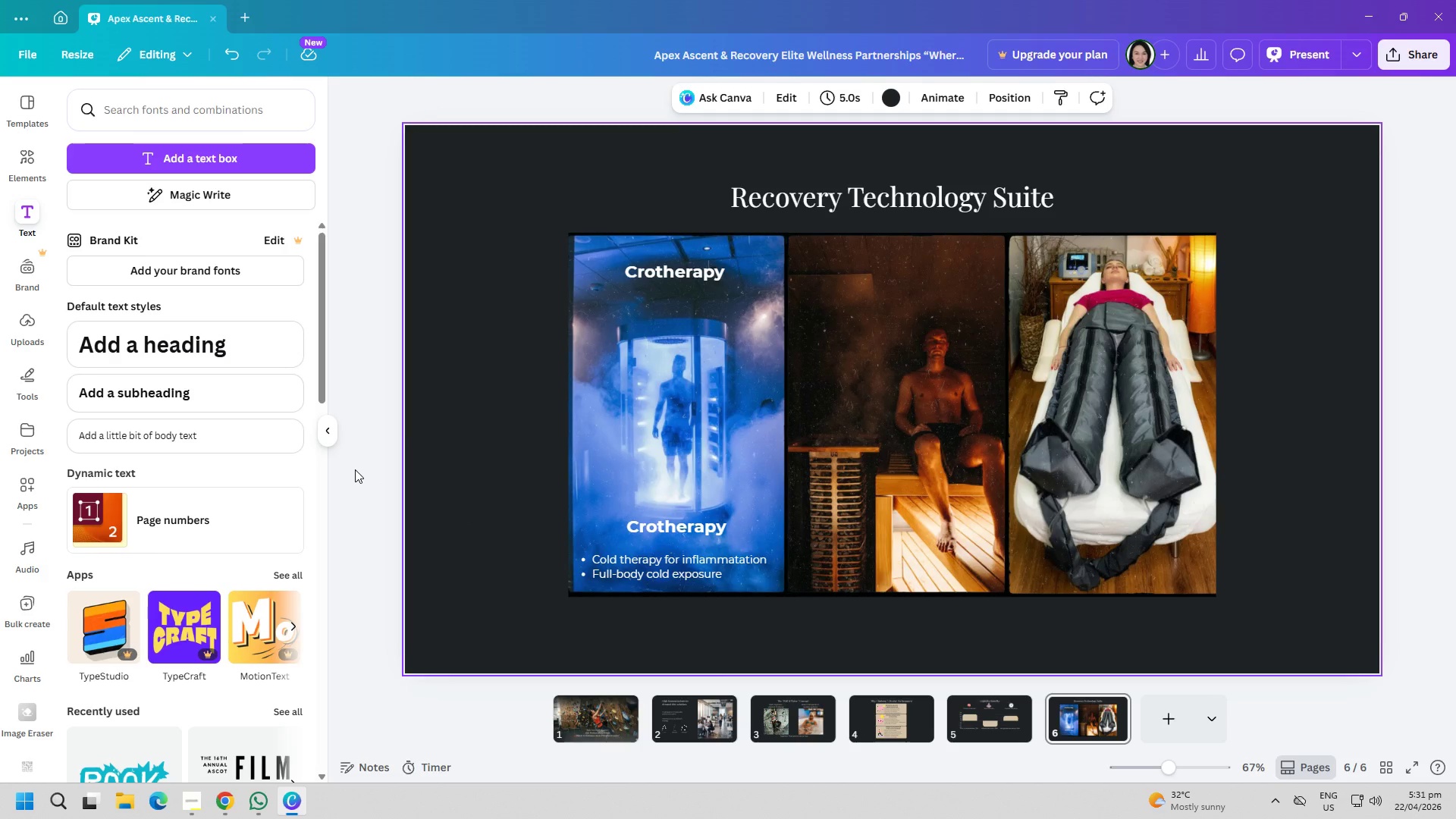 
wait(11.23)
 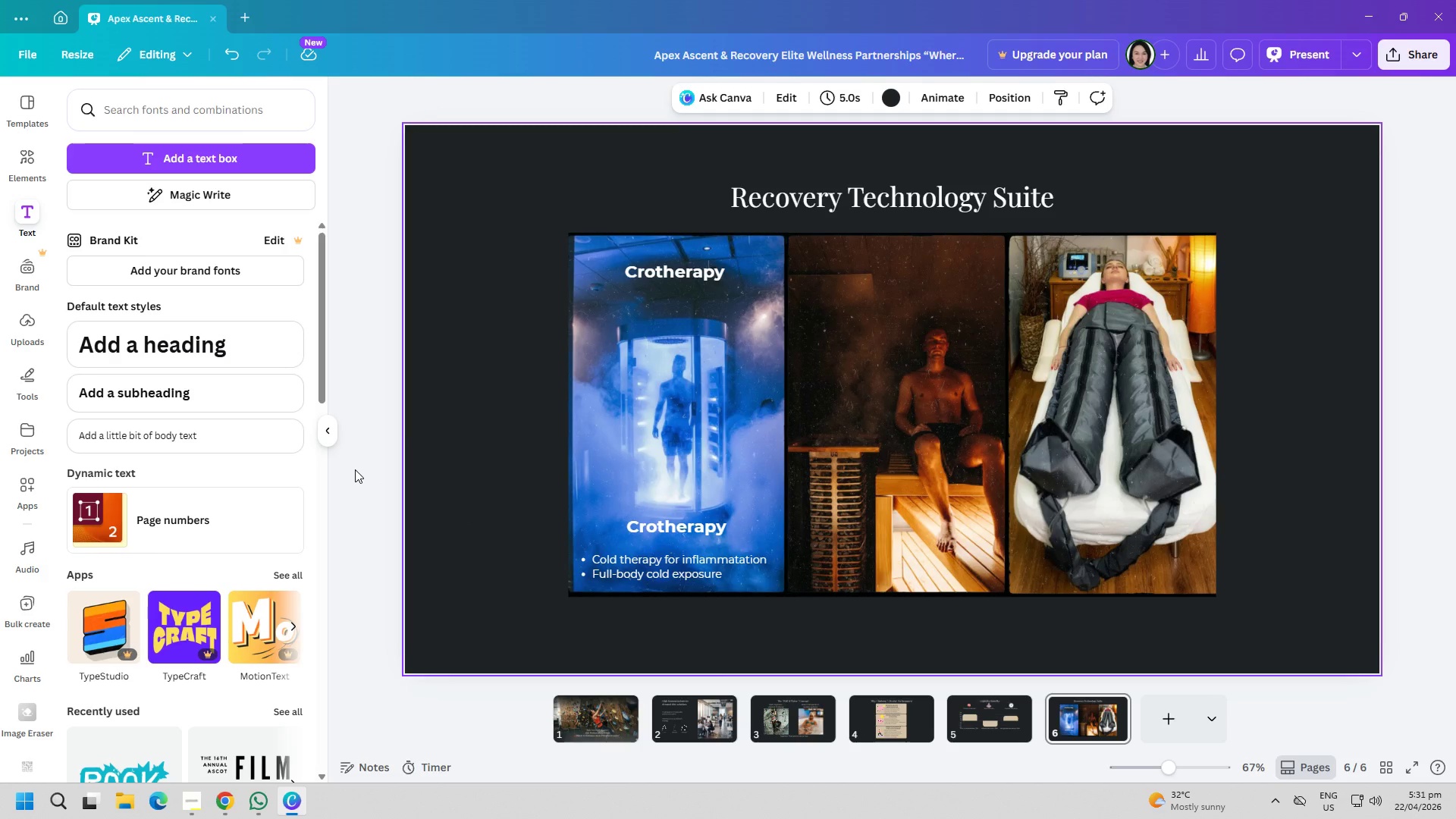 
left_click([179, 169])
 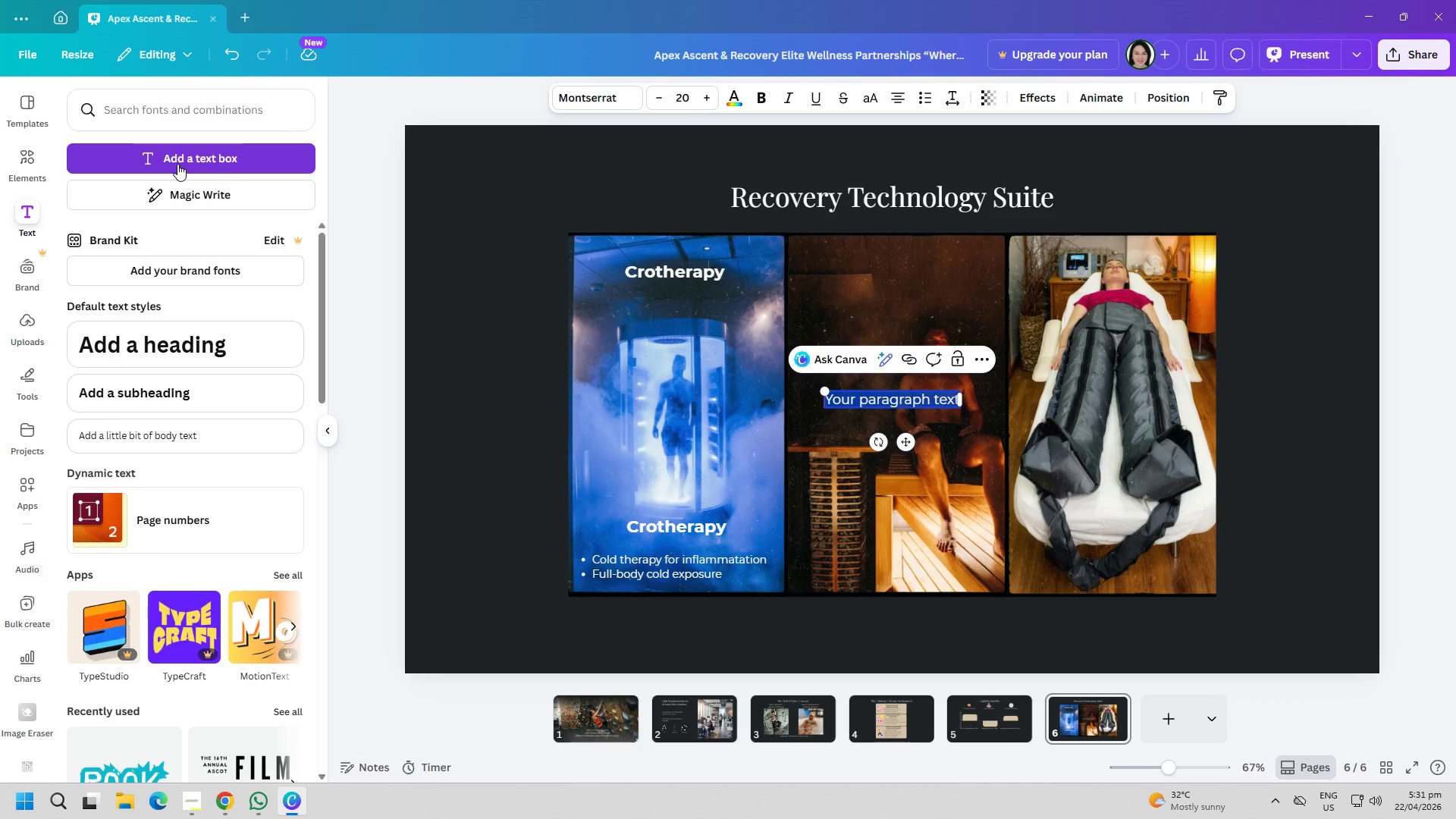 
type(Infrare sa)
key(Backspace)
key(Backspace)
type(Sauna)
 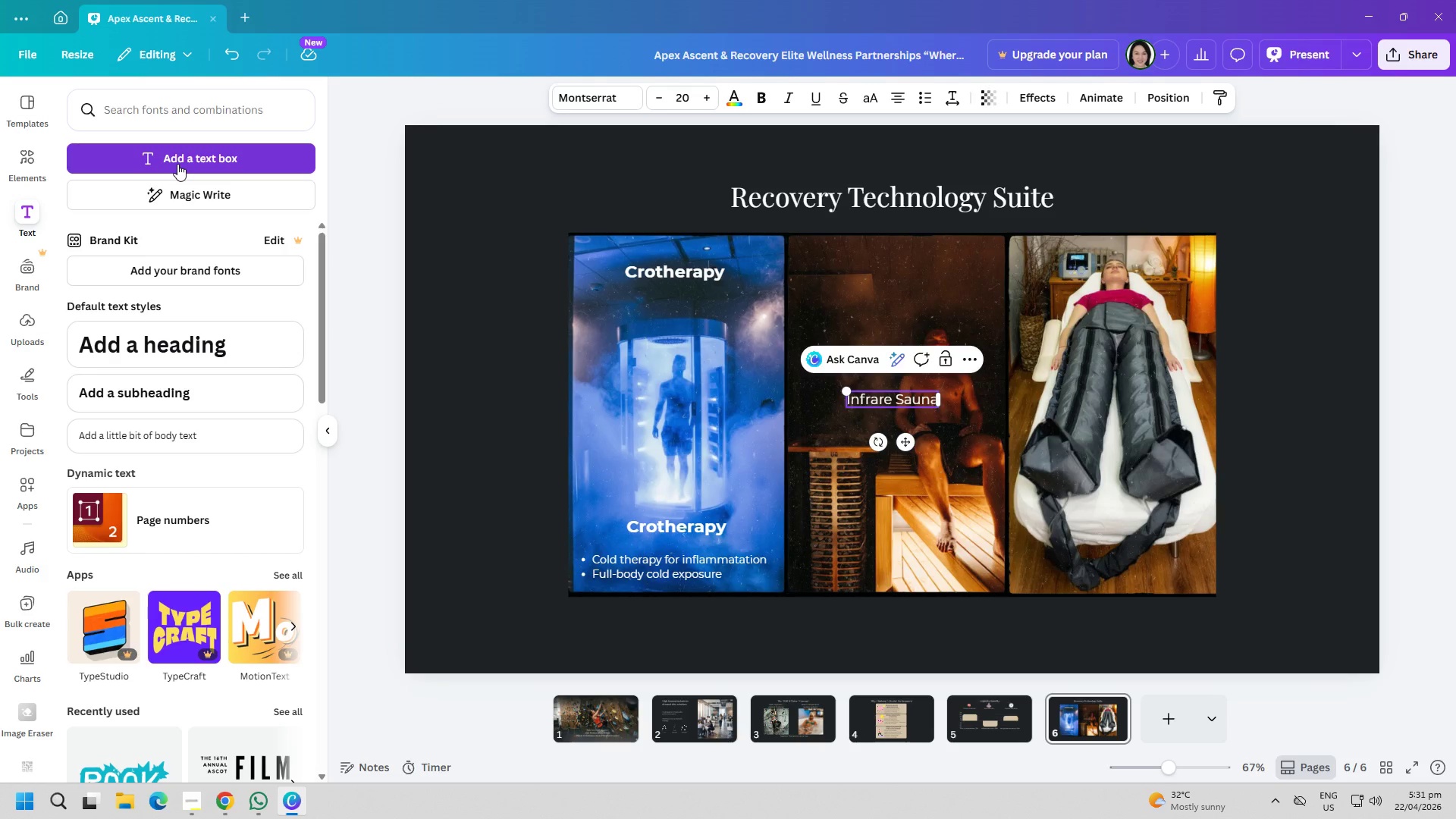 
key(Control+A)
 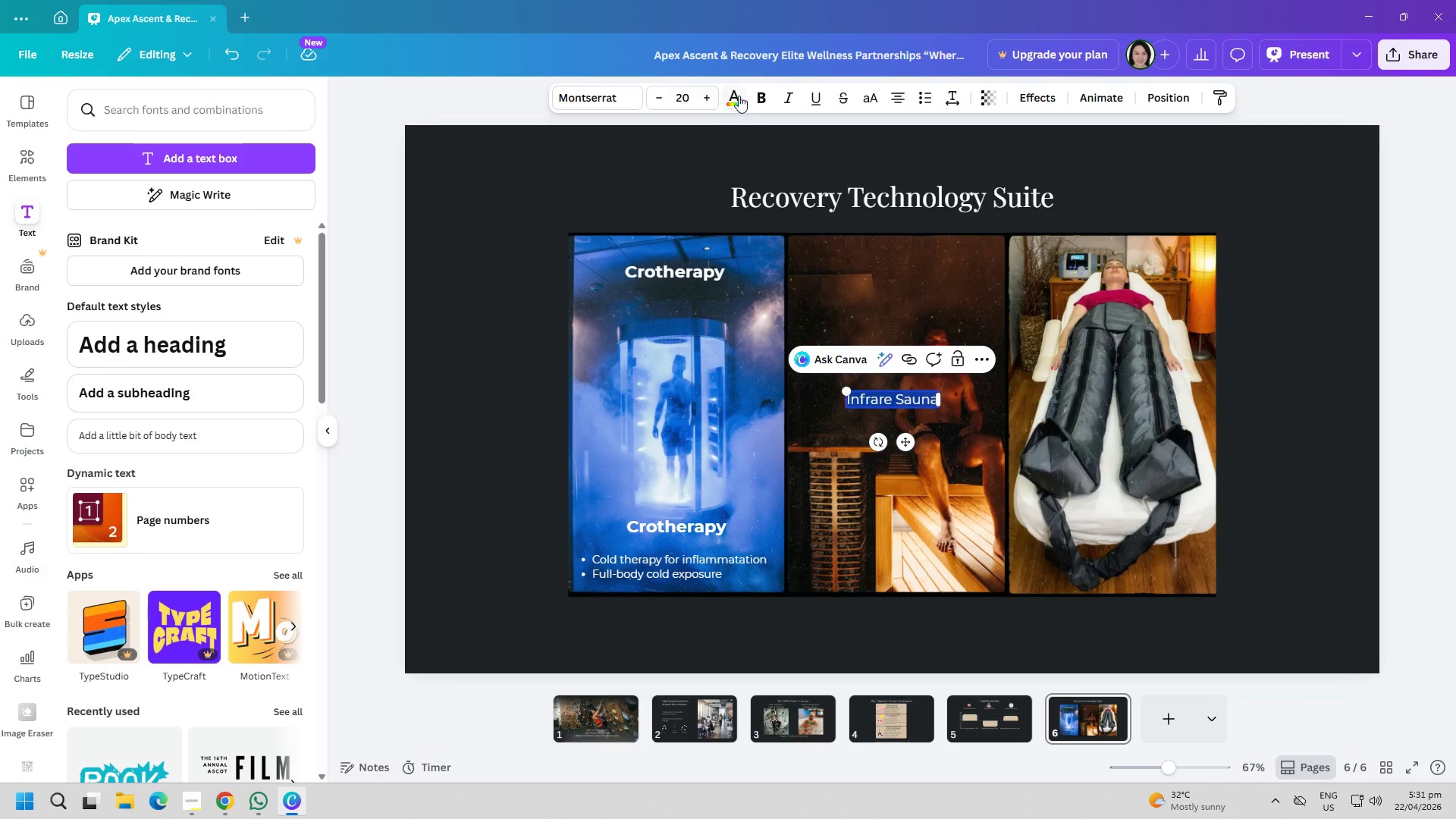 
left_click([762, 95])
 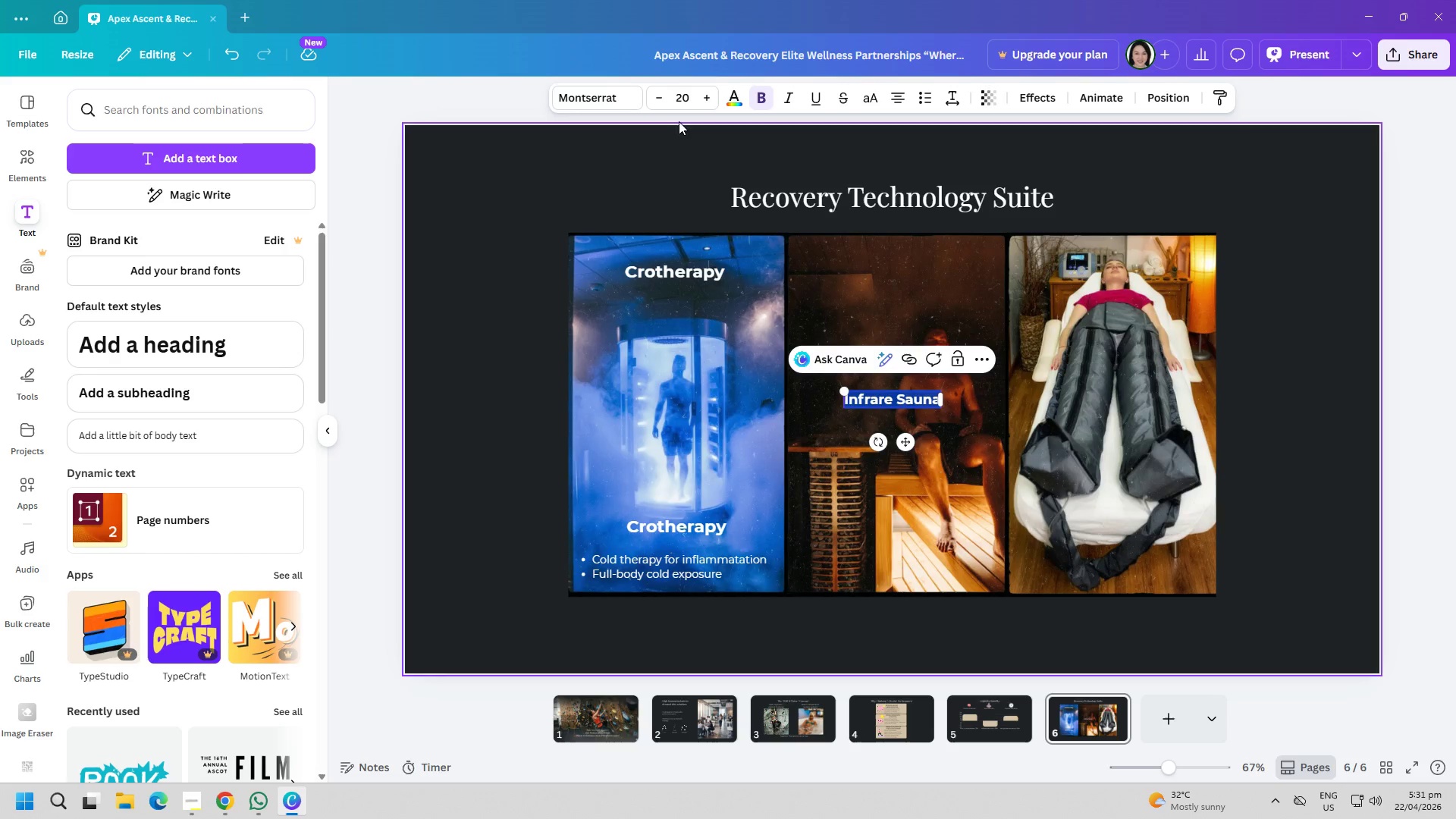 
double_click([686, 102])
 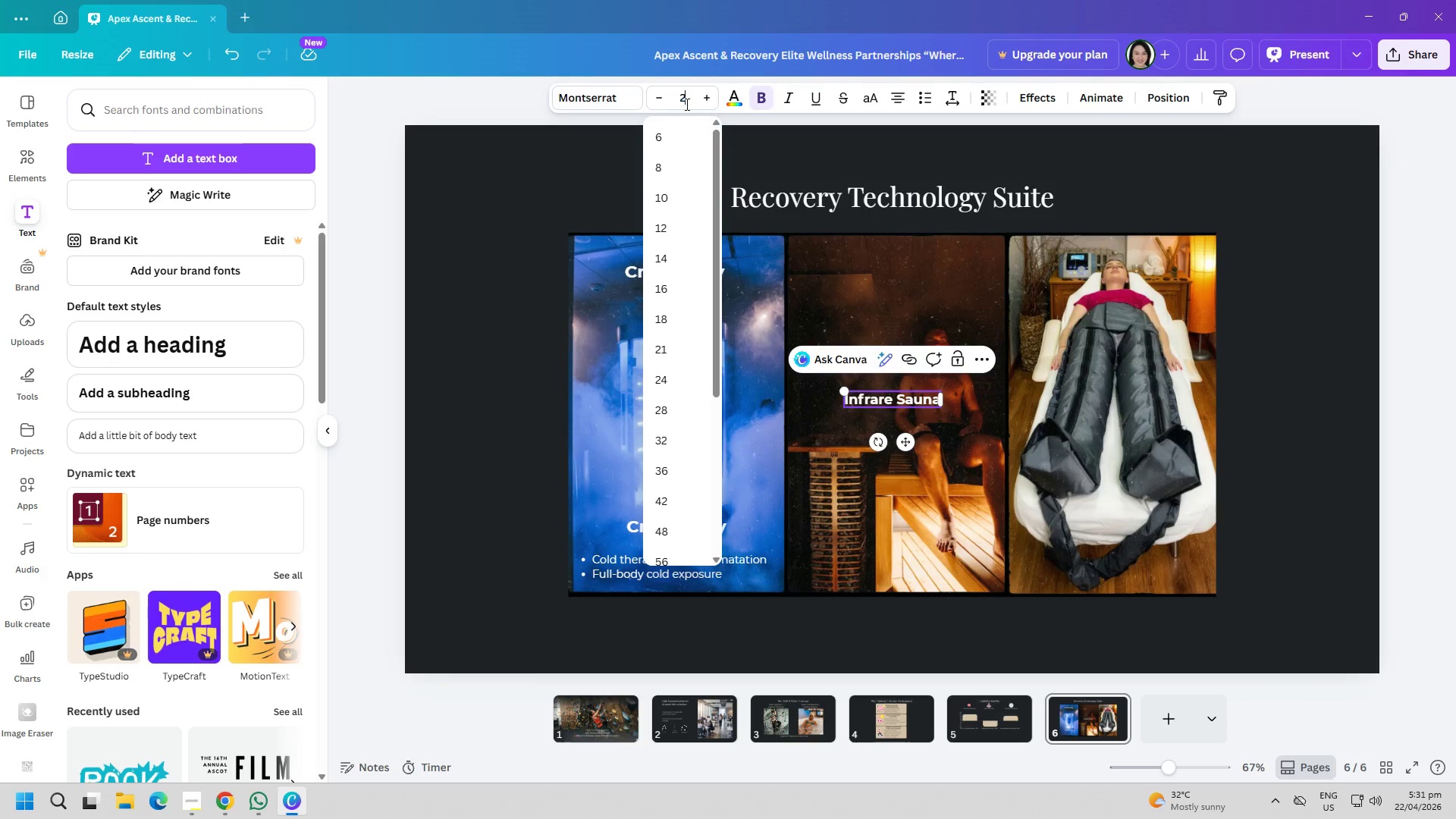 
type(25)
 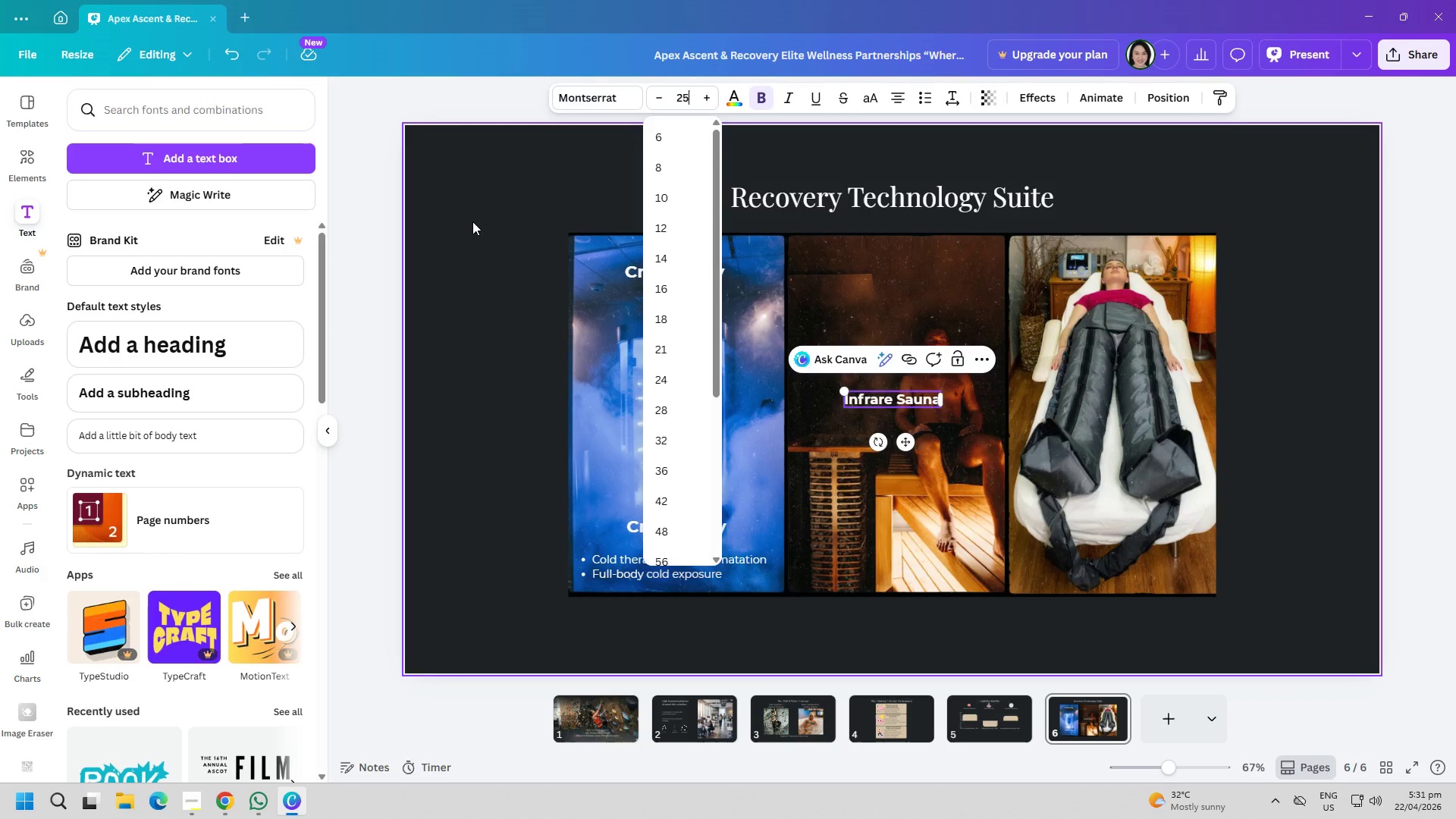 
left_click([472, 221])
 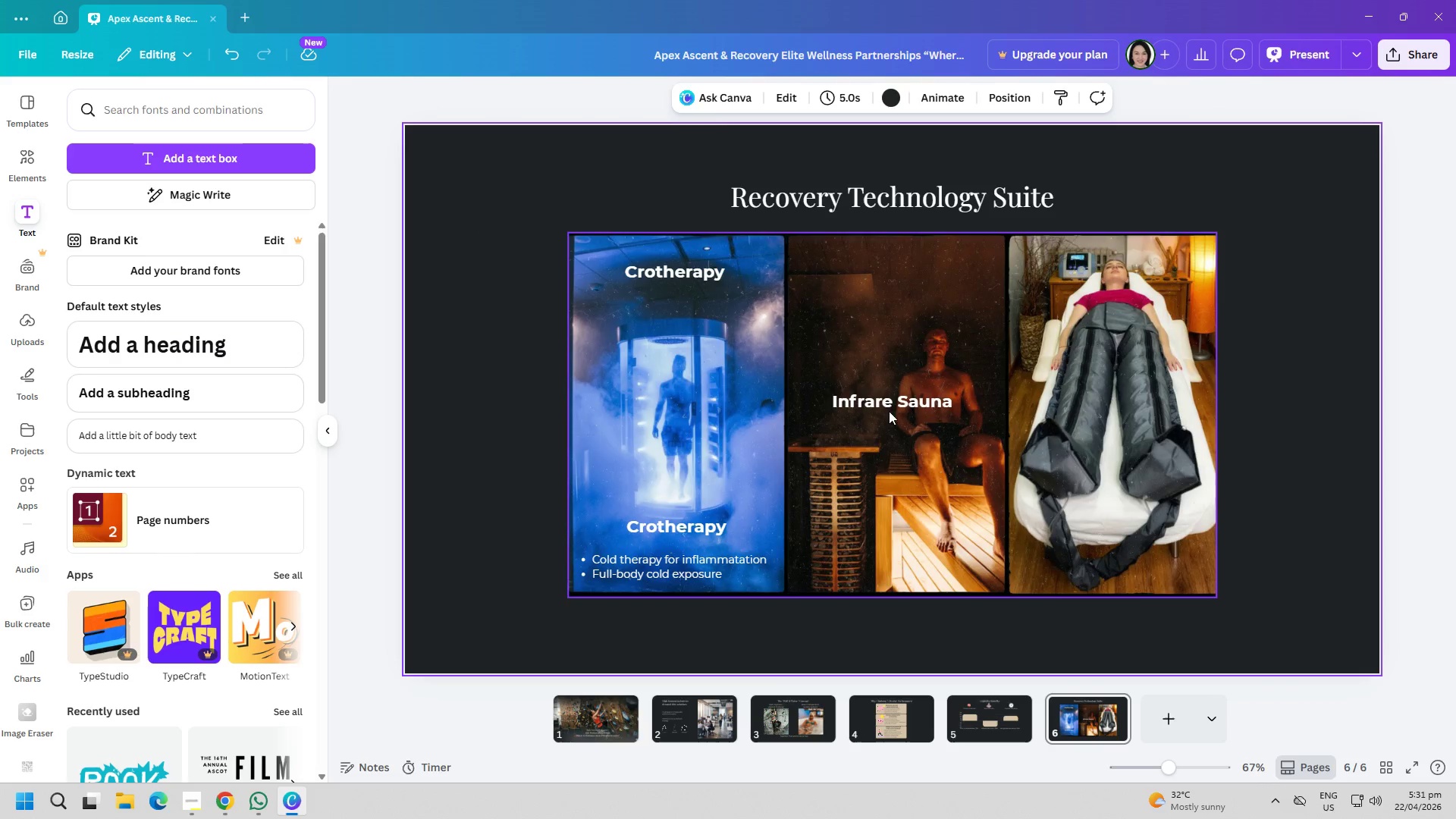 
left_click_drag(start_coordinate=[892, 401], to_coordinate=[902, 275])
 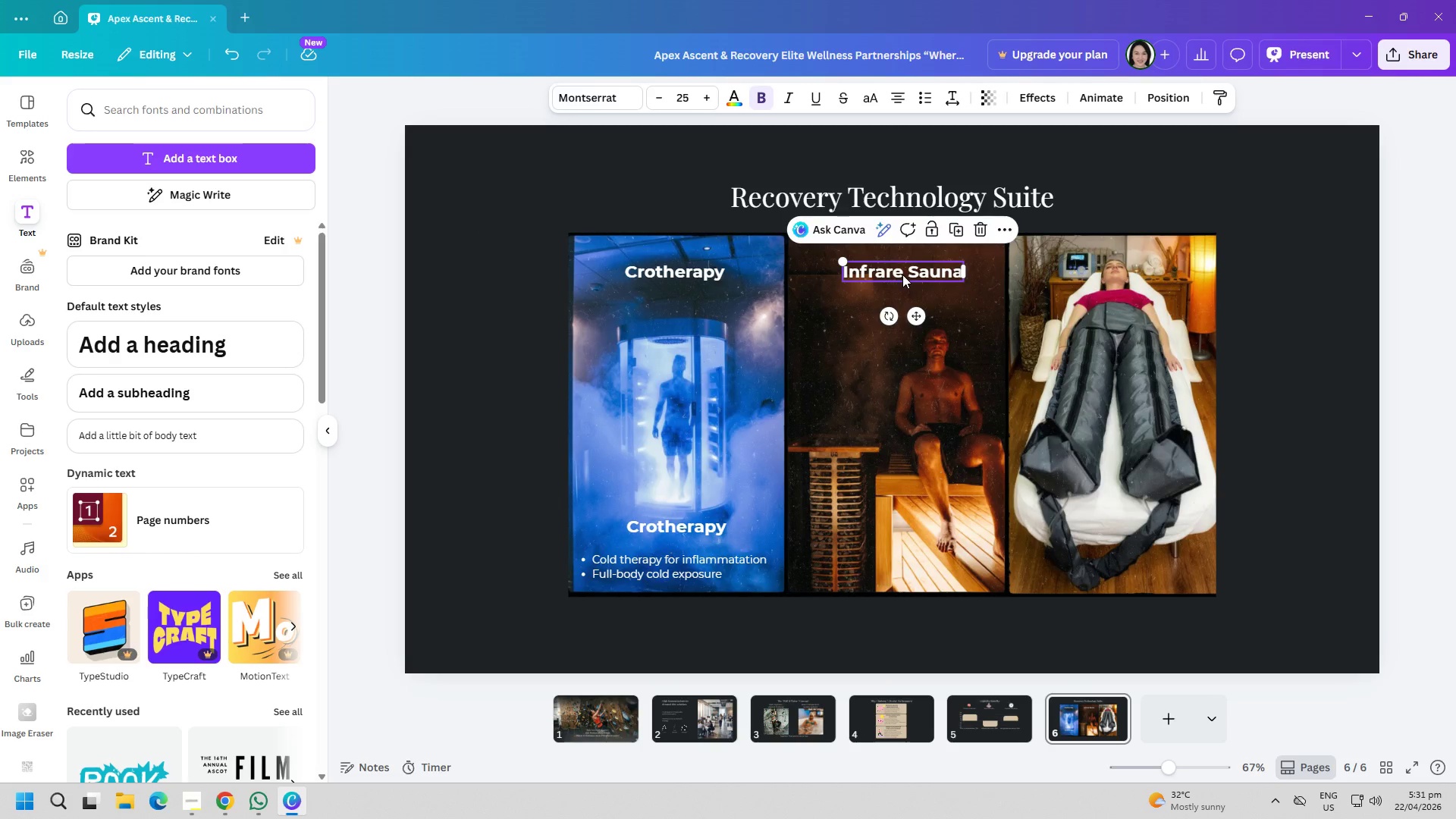 
double_click([902, 275])
 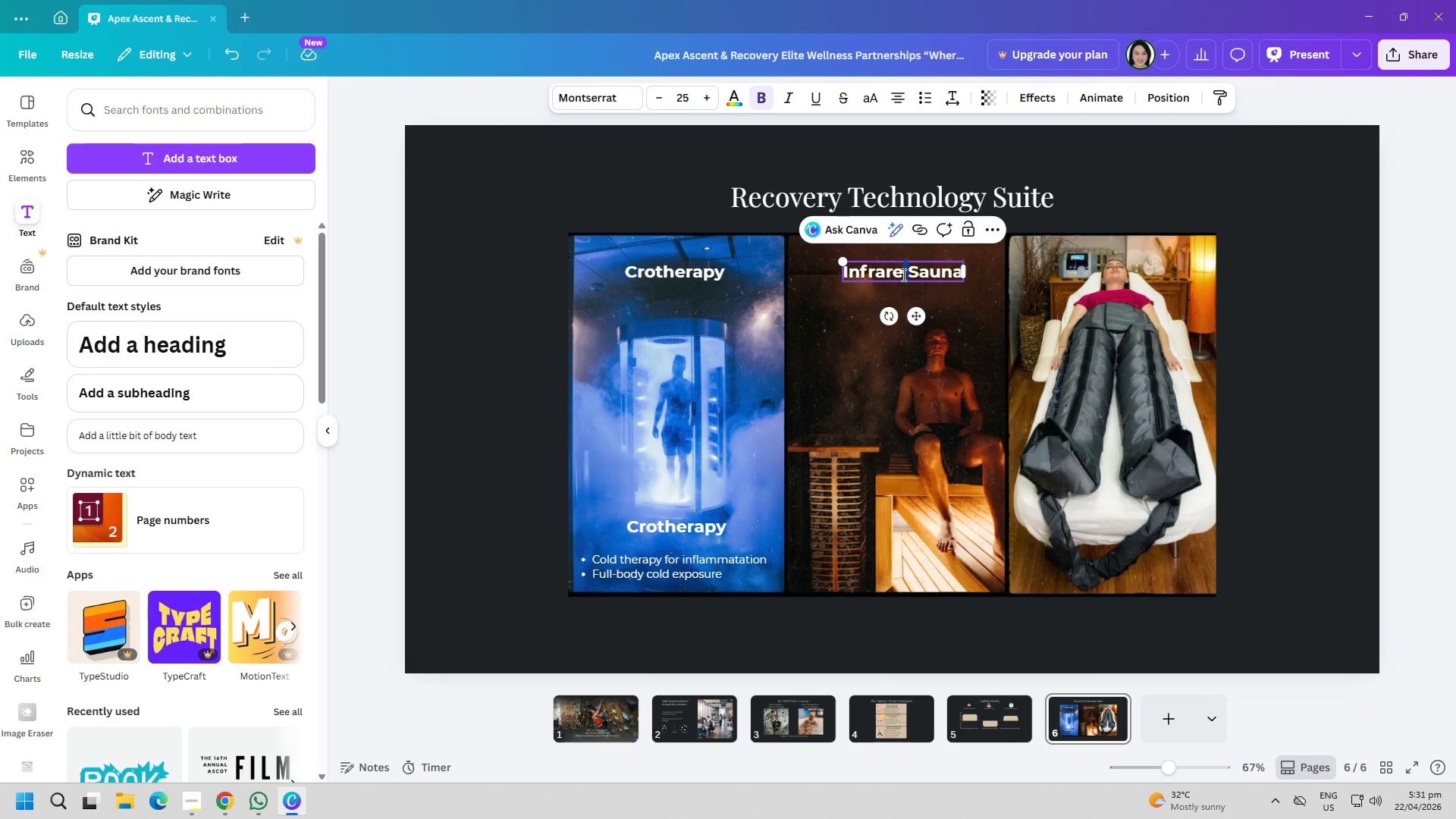 
key(Control+ControlLeft)
 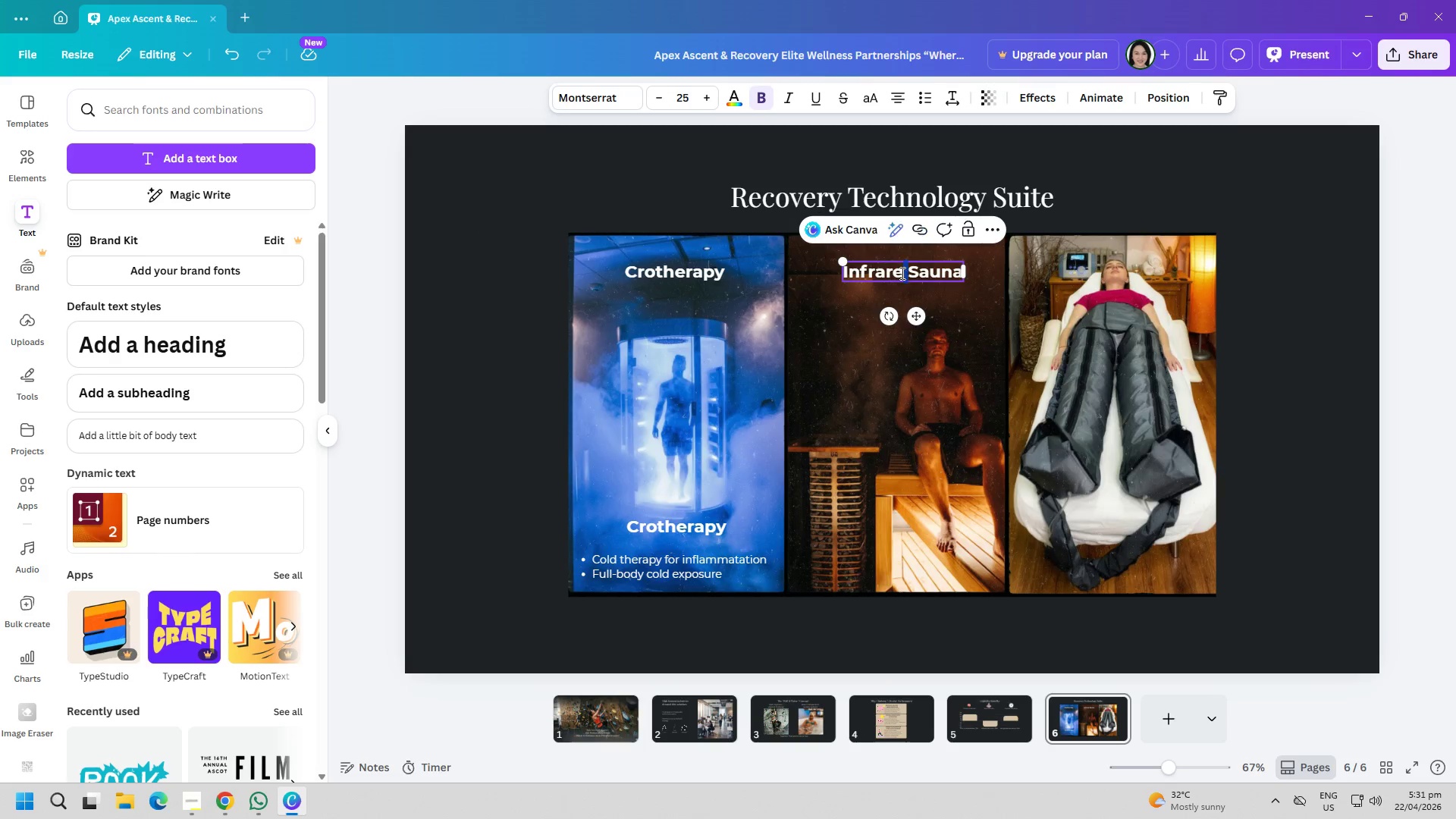 
key(Control+A)
 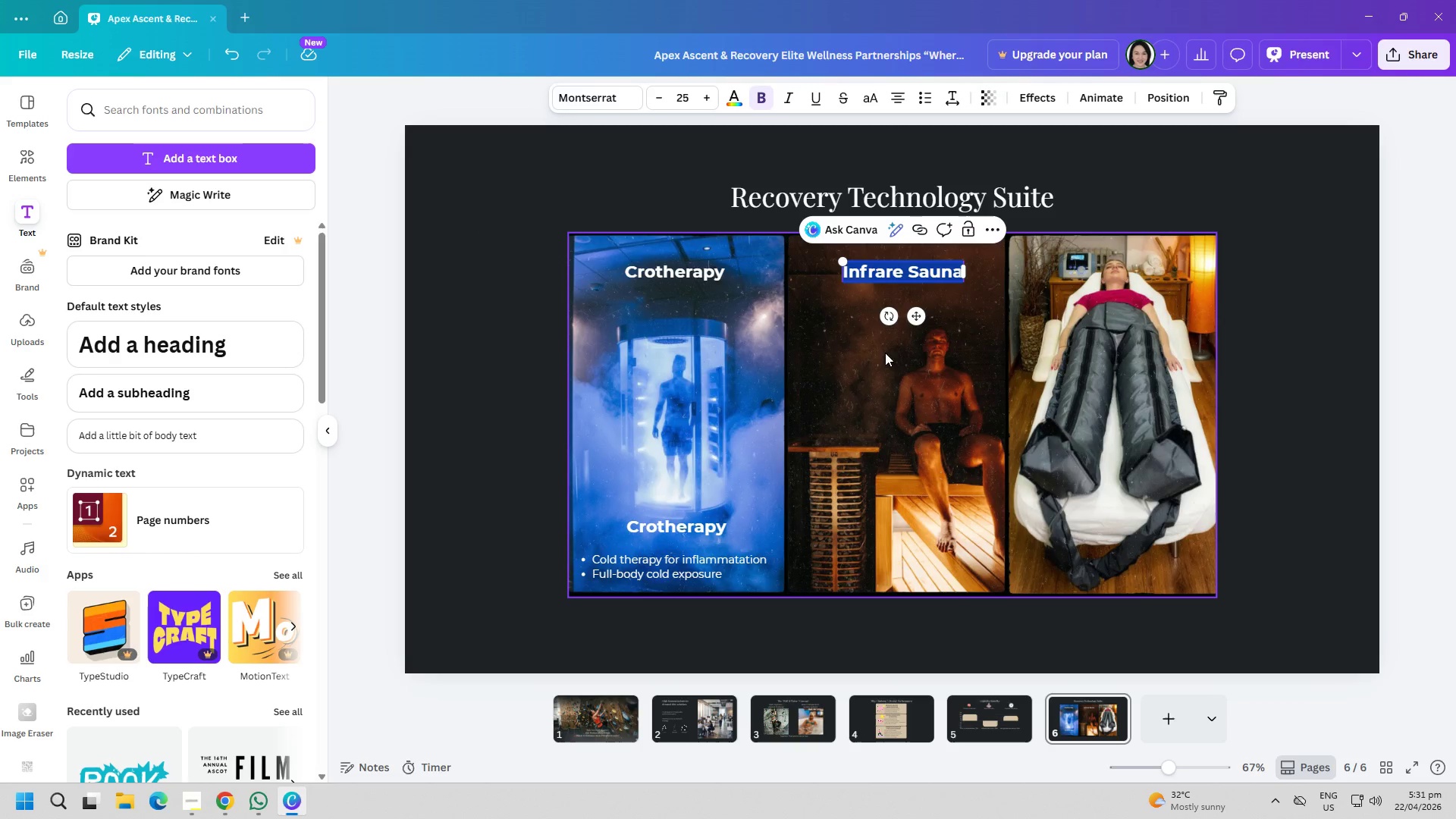 
key(Control+C)
 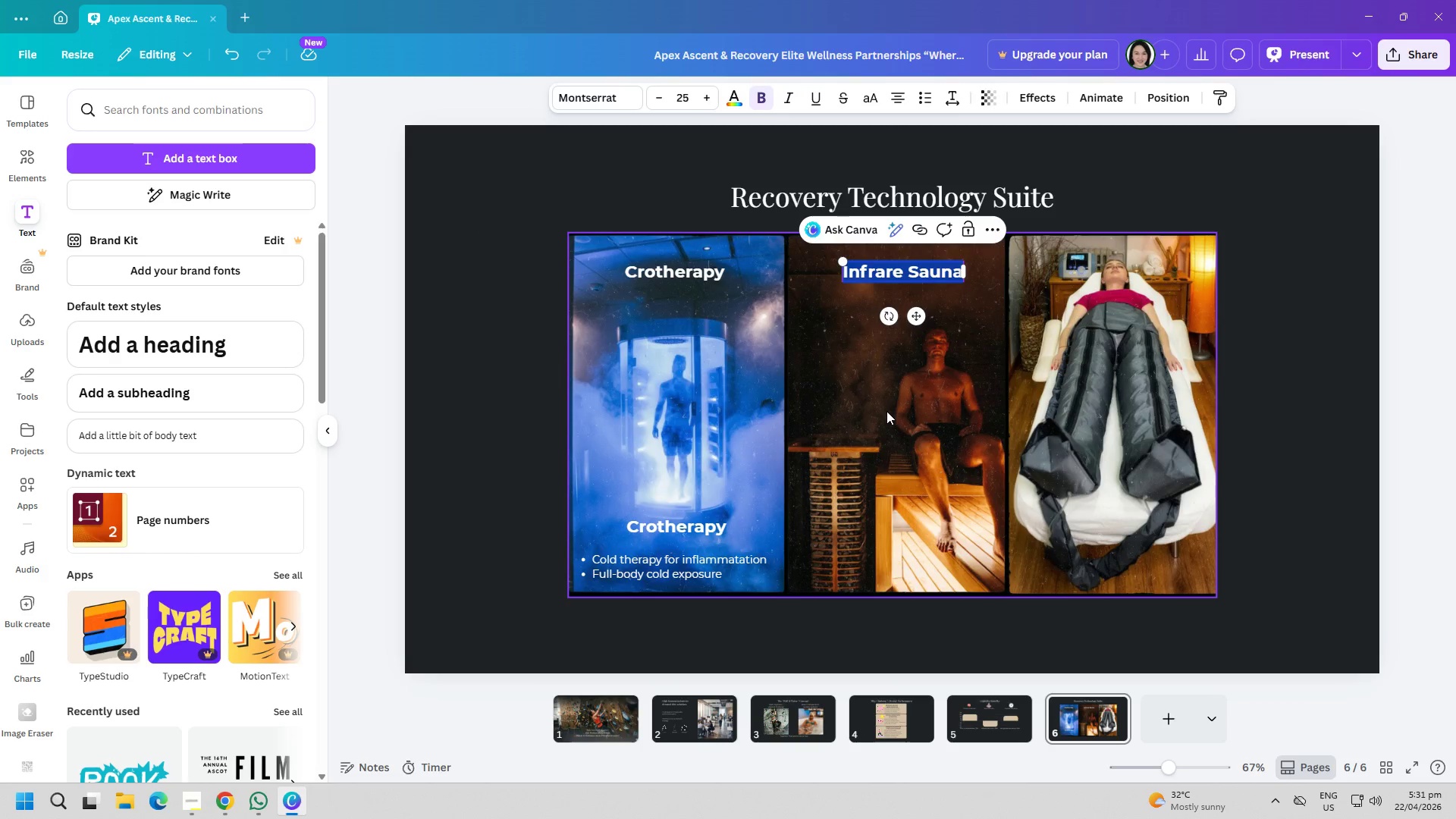 
left_click([886, 411])
 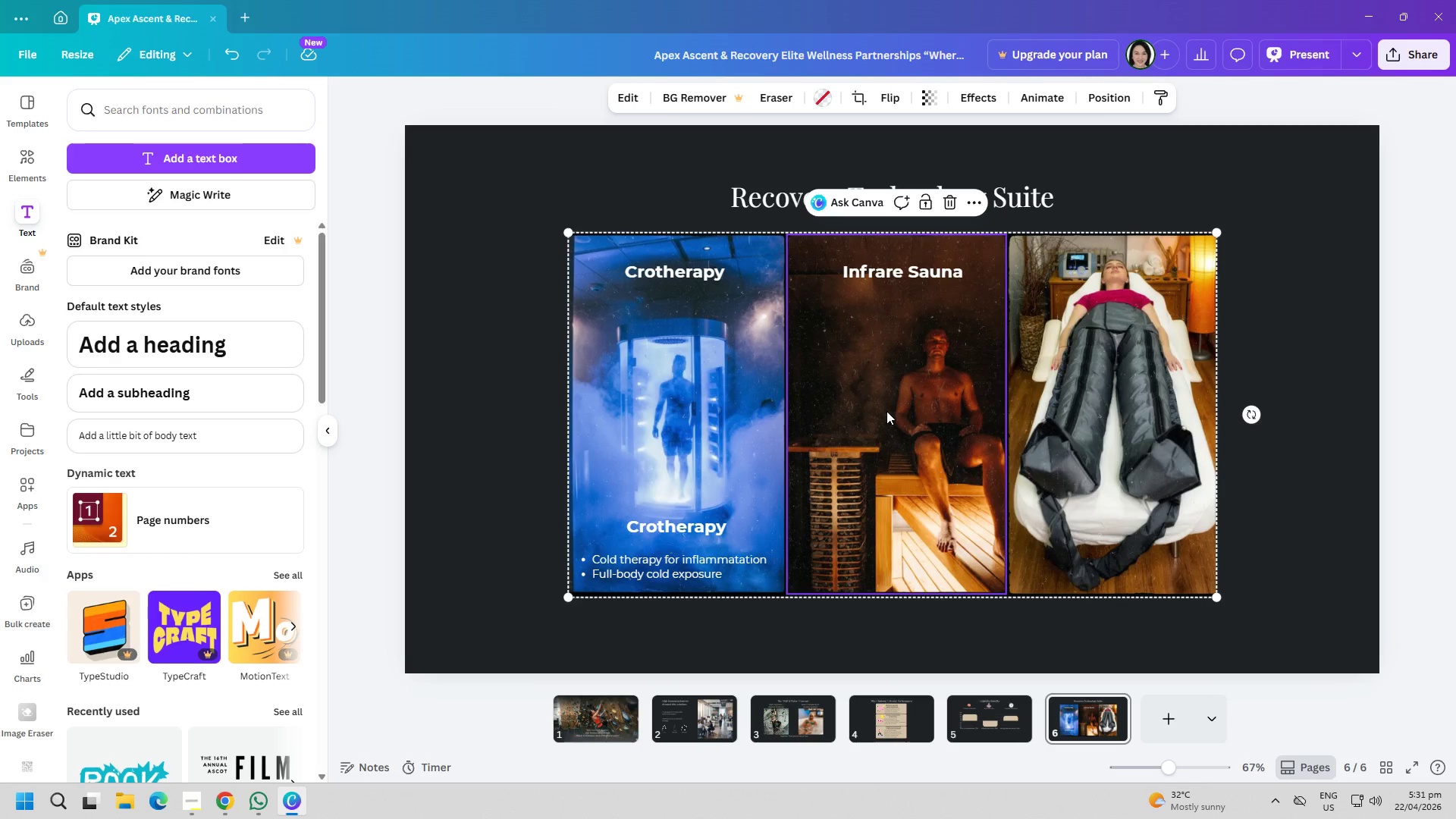 
key(Control+ControlLeft)
 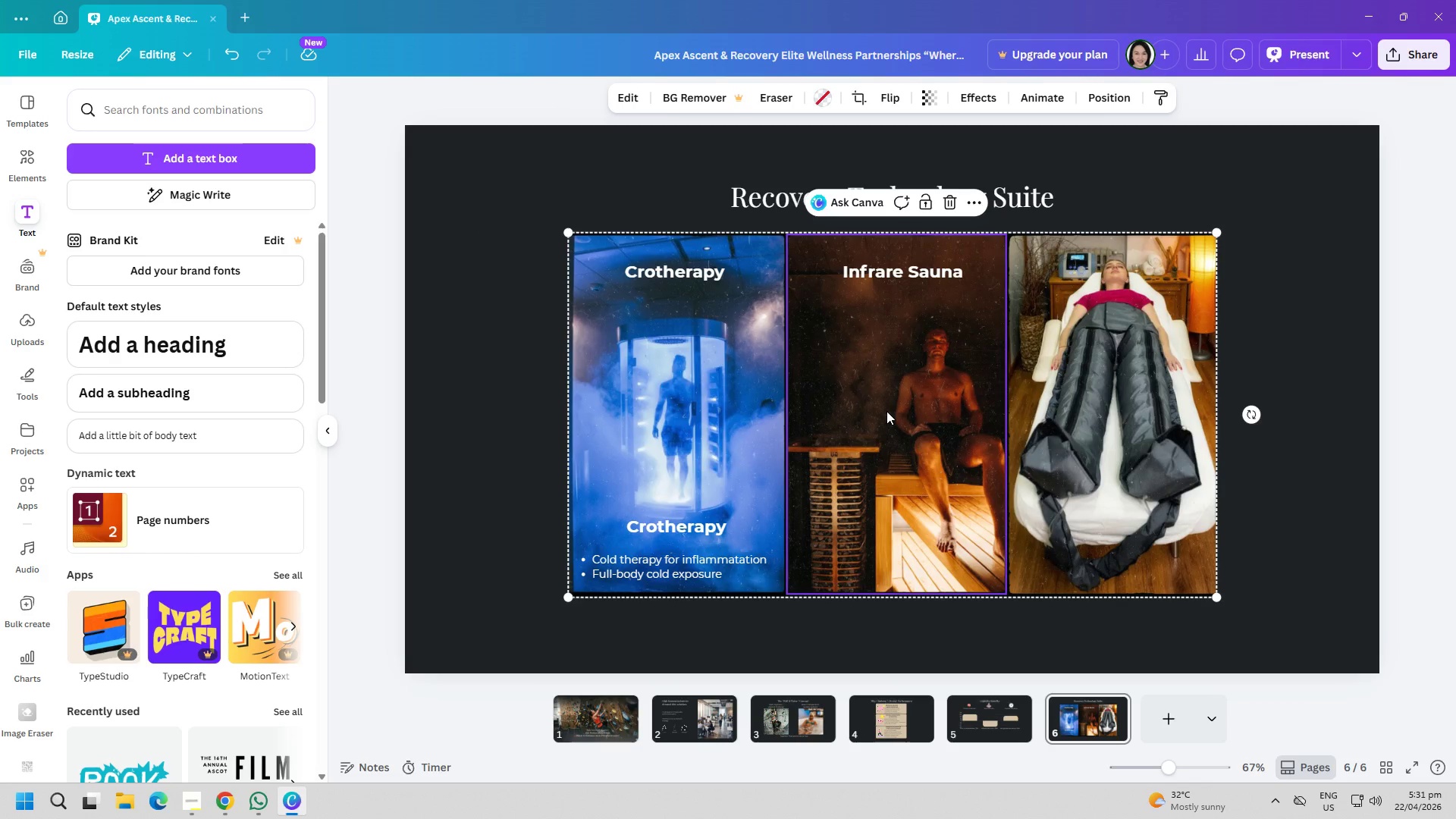 
key(Control+V)
 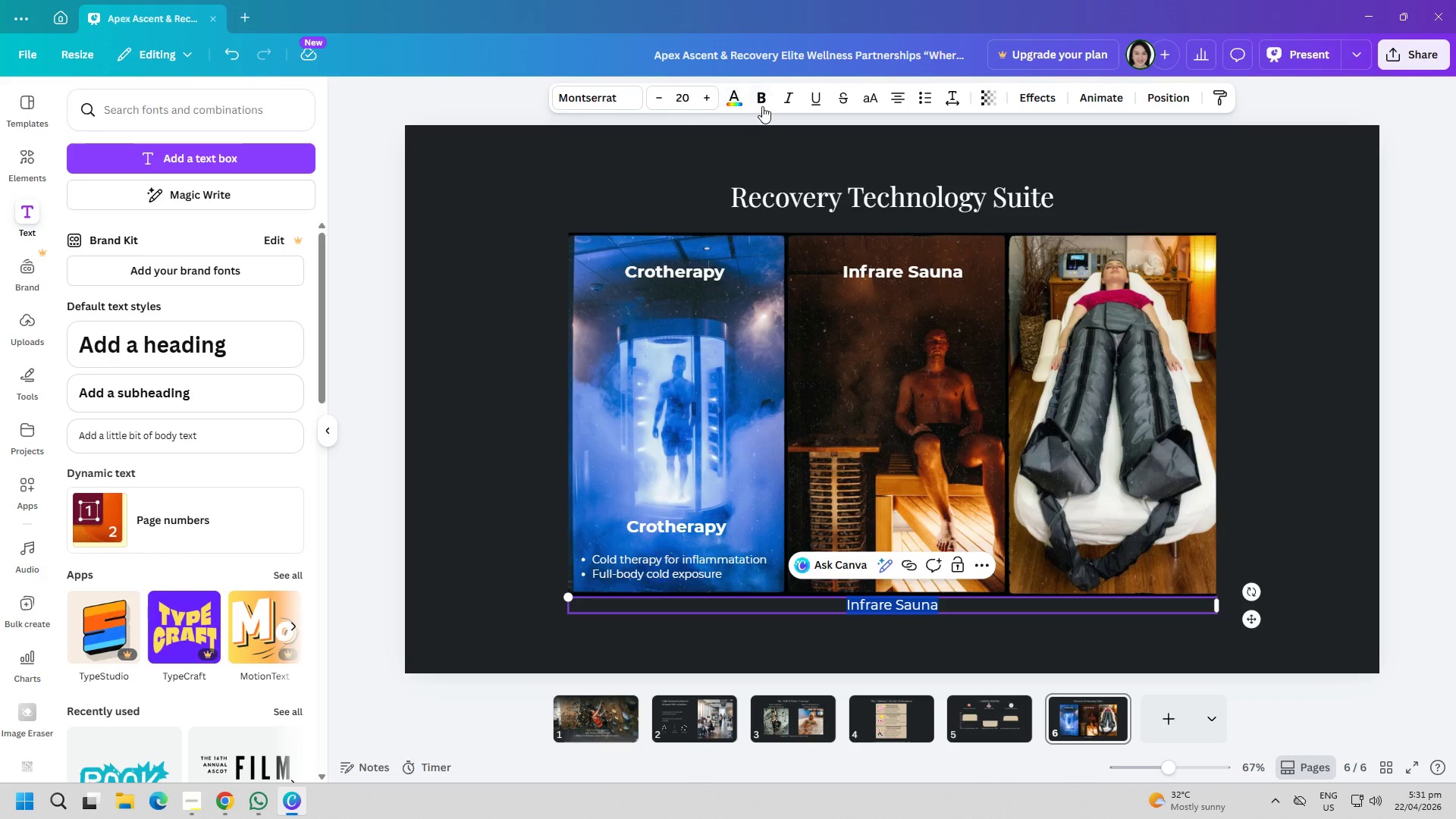 
double_click([698, 93])
 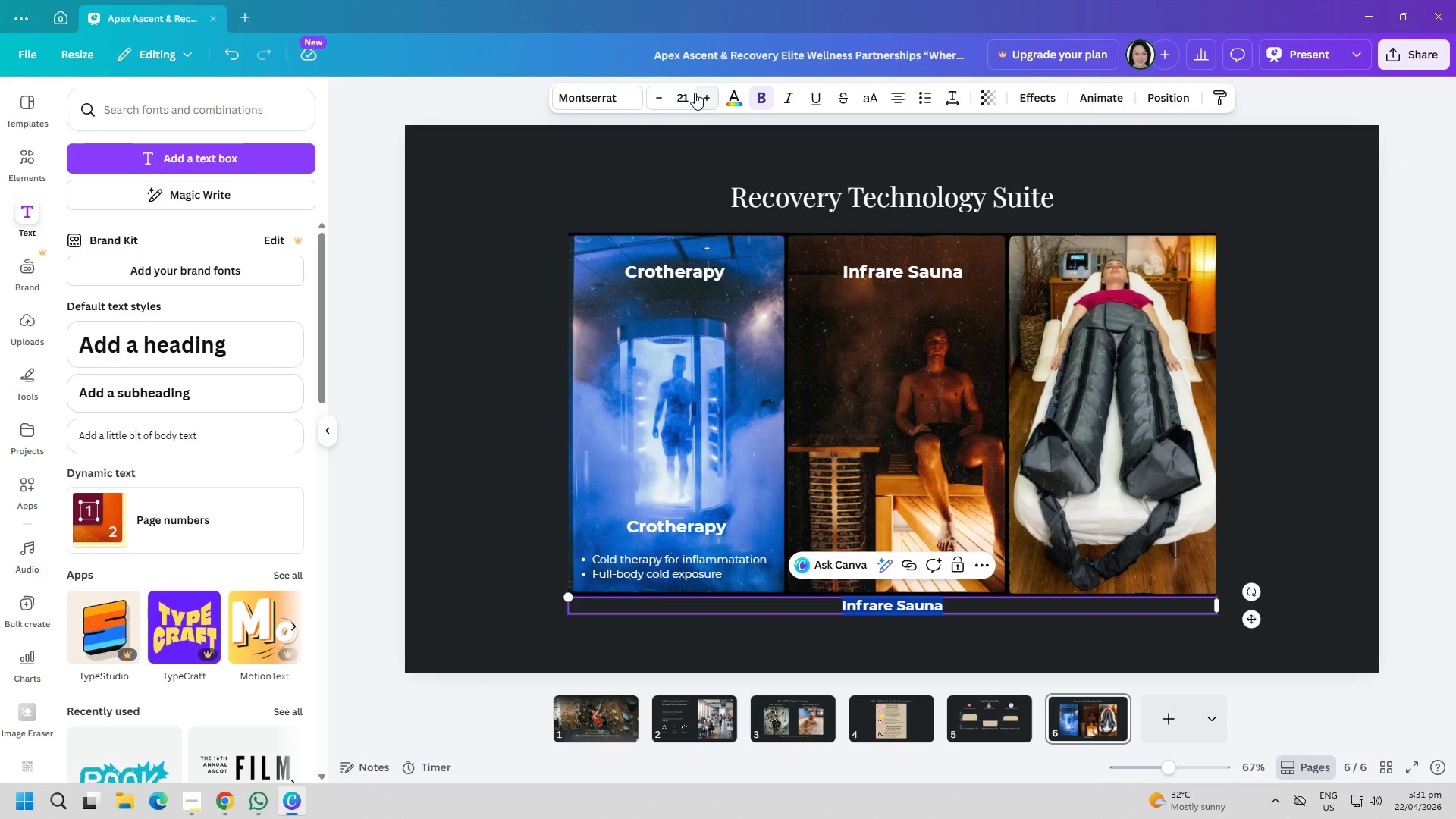 
triple_click([695, 93])
 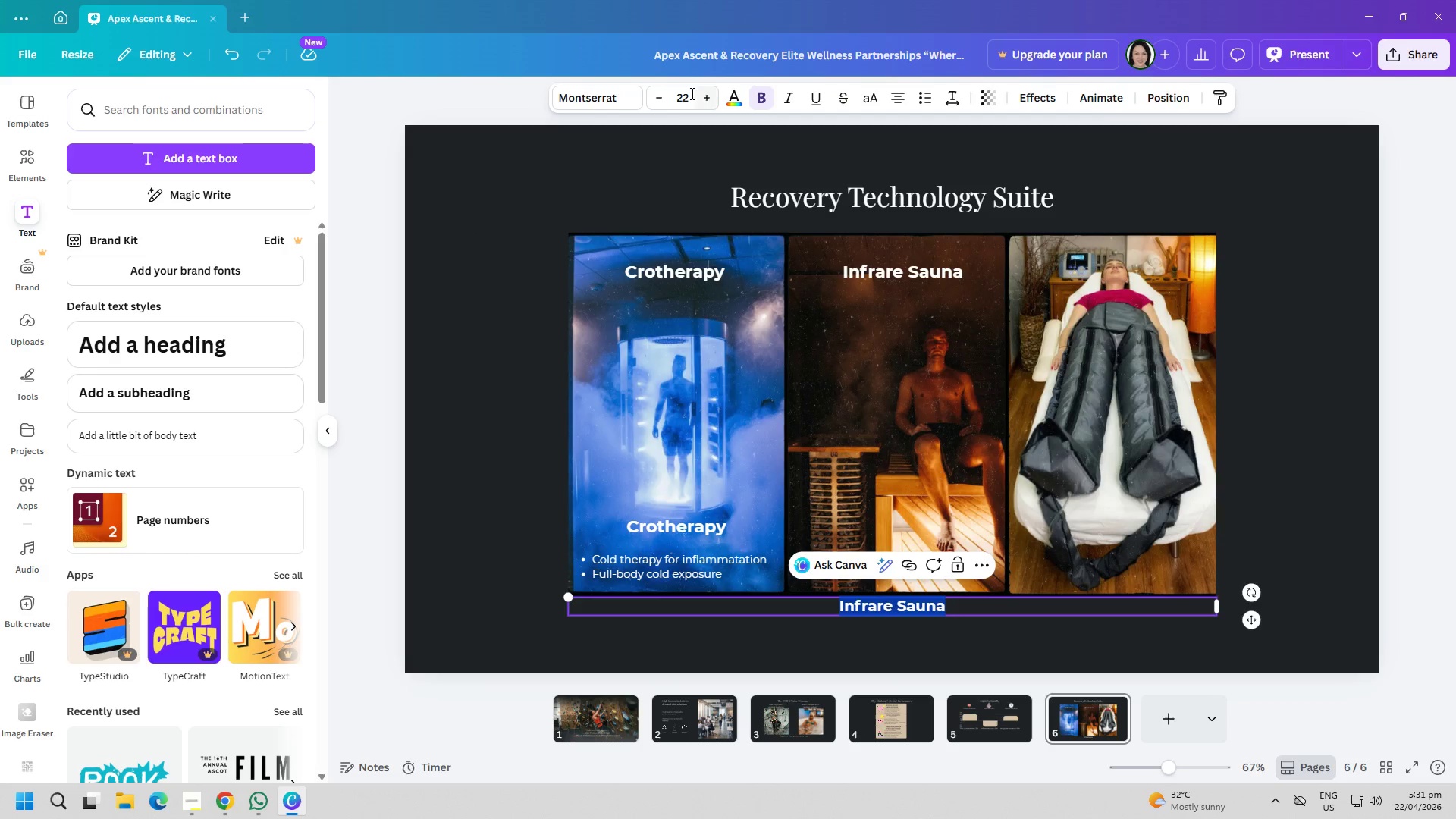 
triple_click([689, 95])
 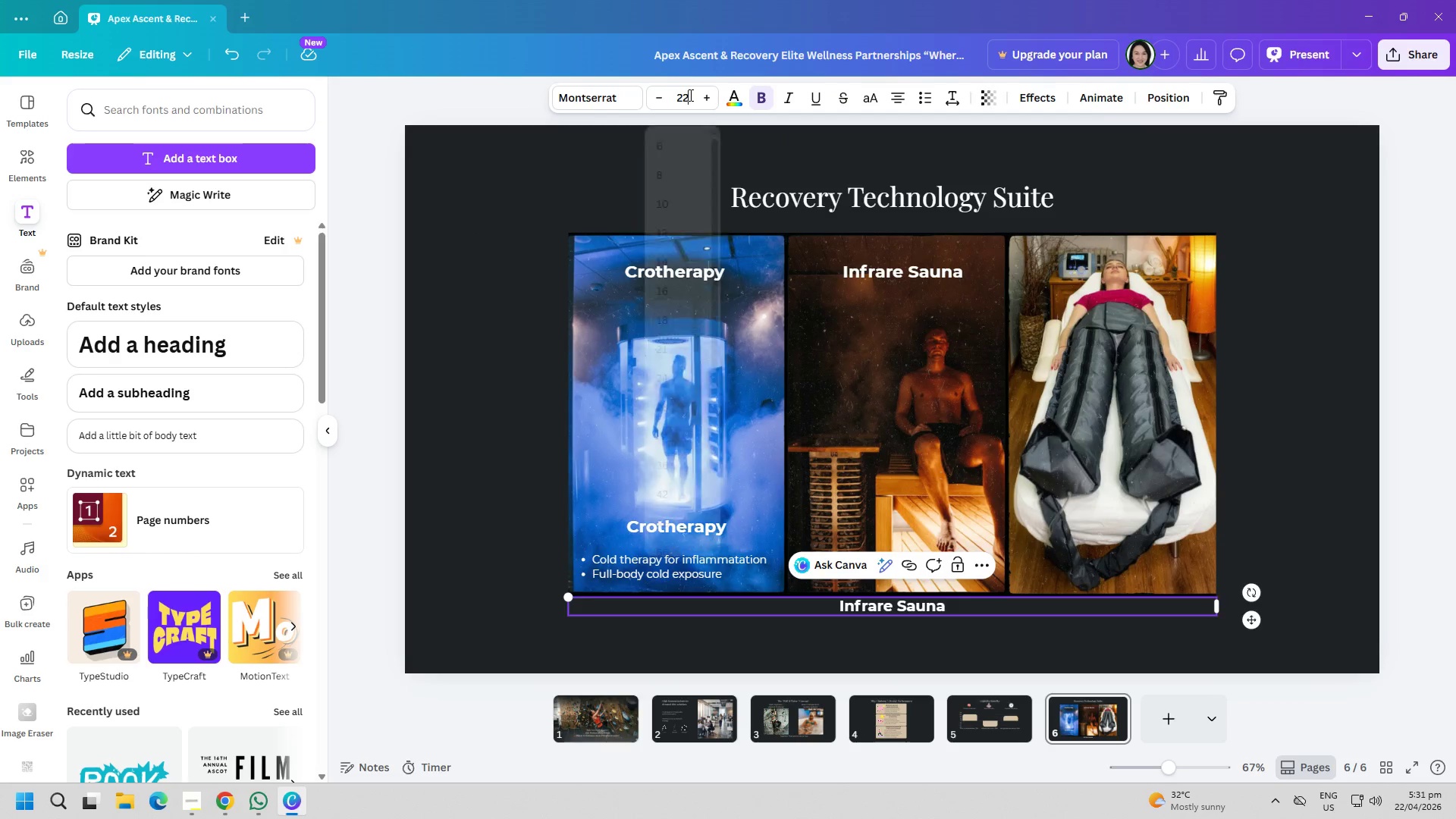 
key(2)
 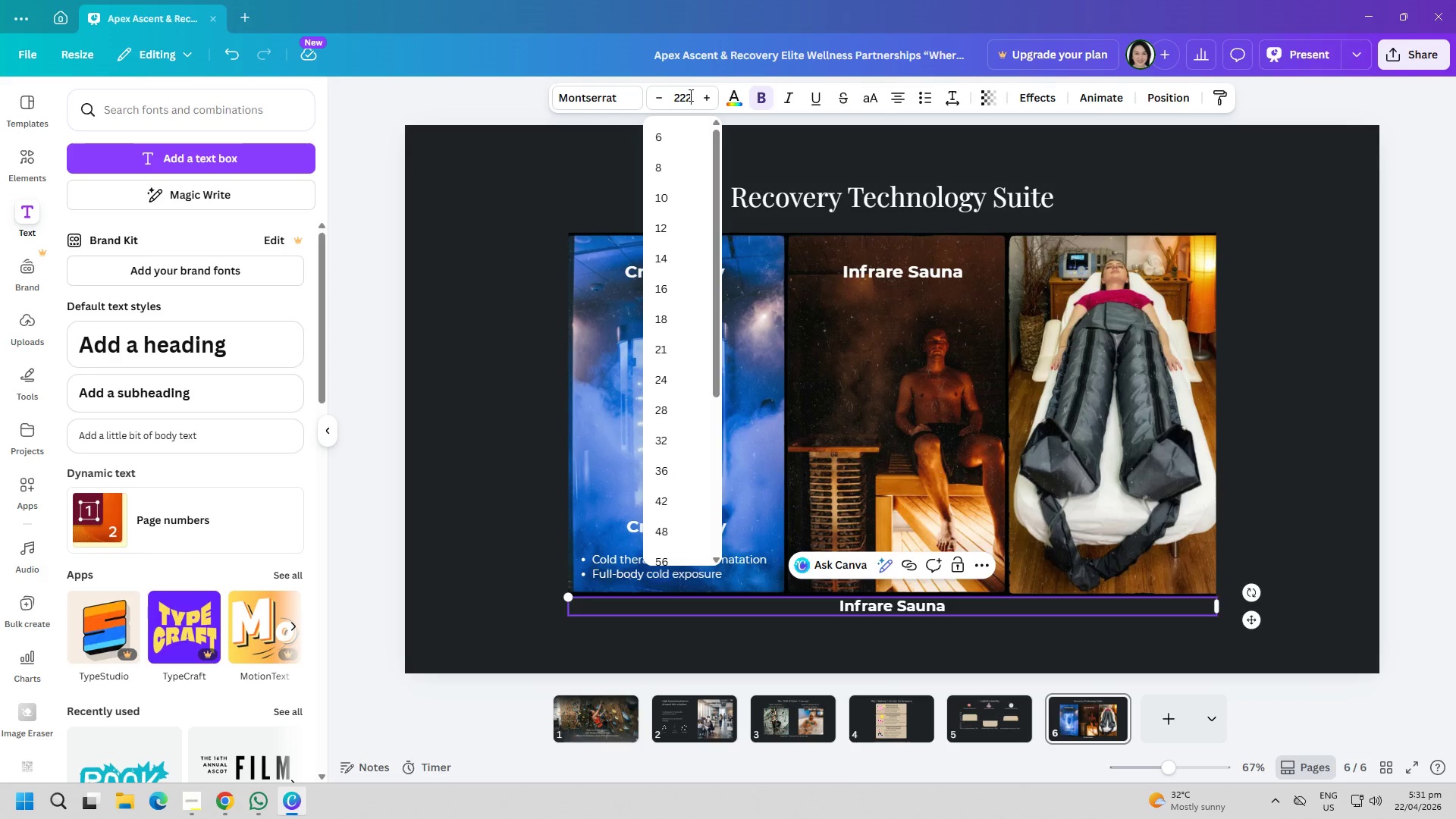 
triple_click([689, 95])
 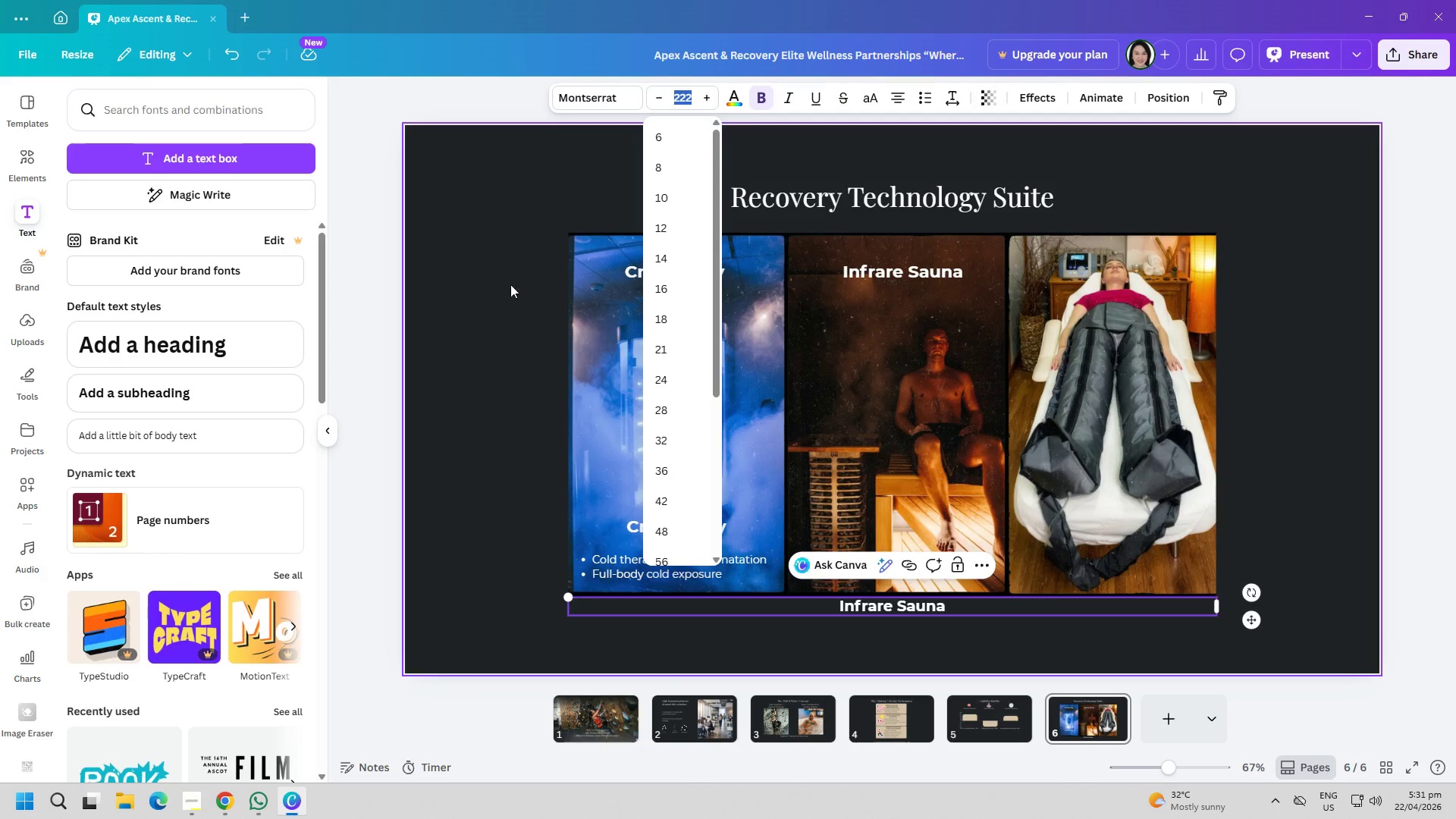 
type(25)
 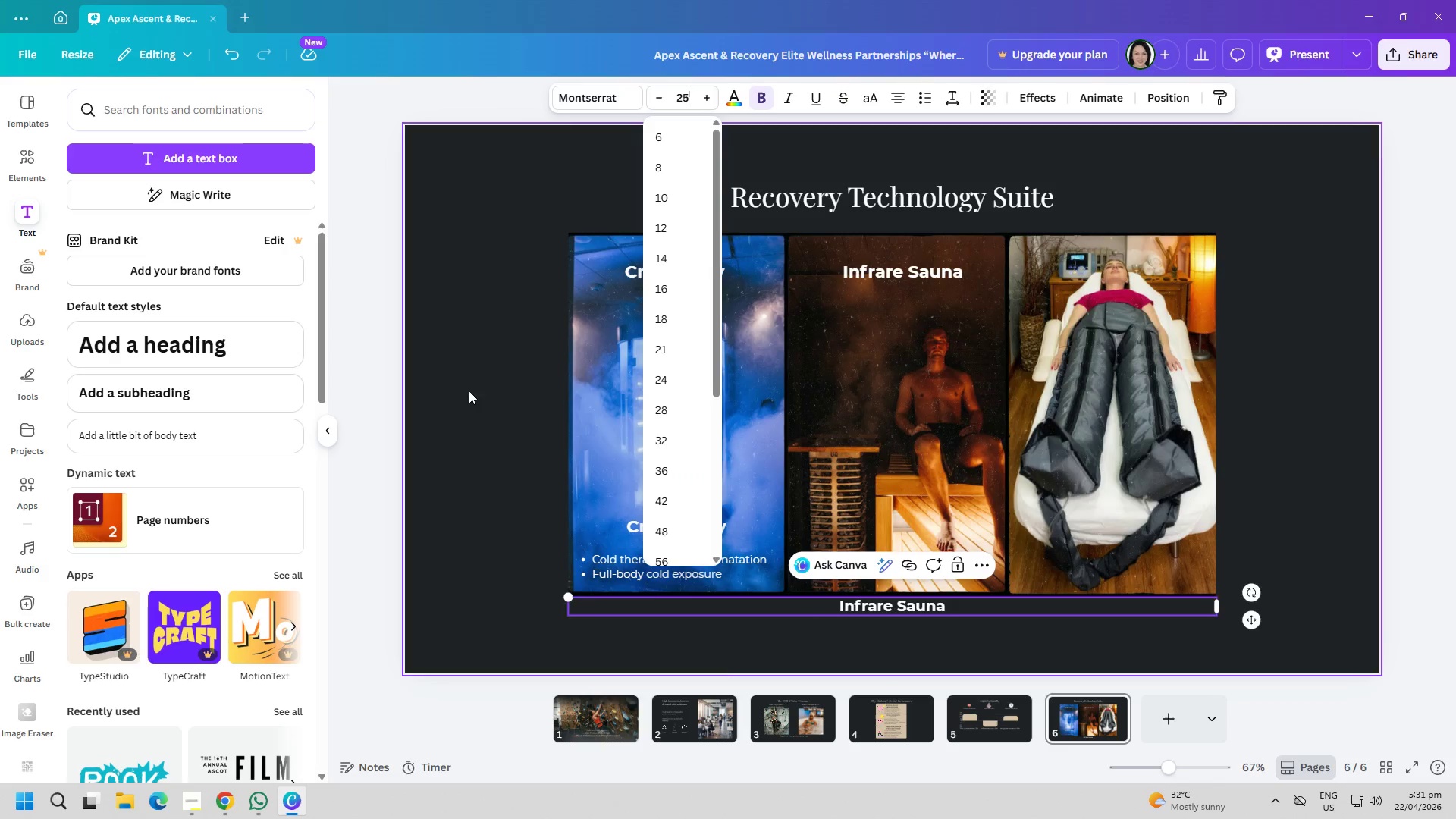 
left_click([482, 394])
 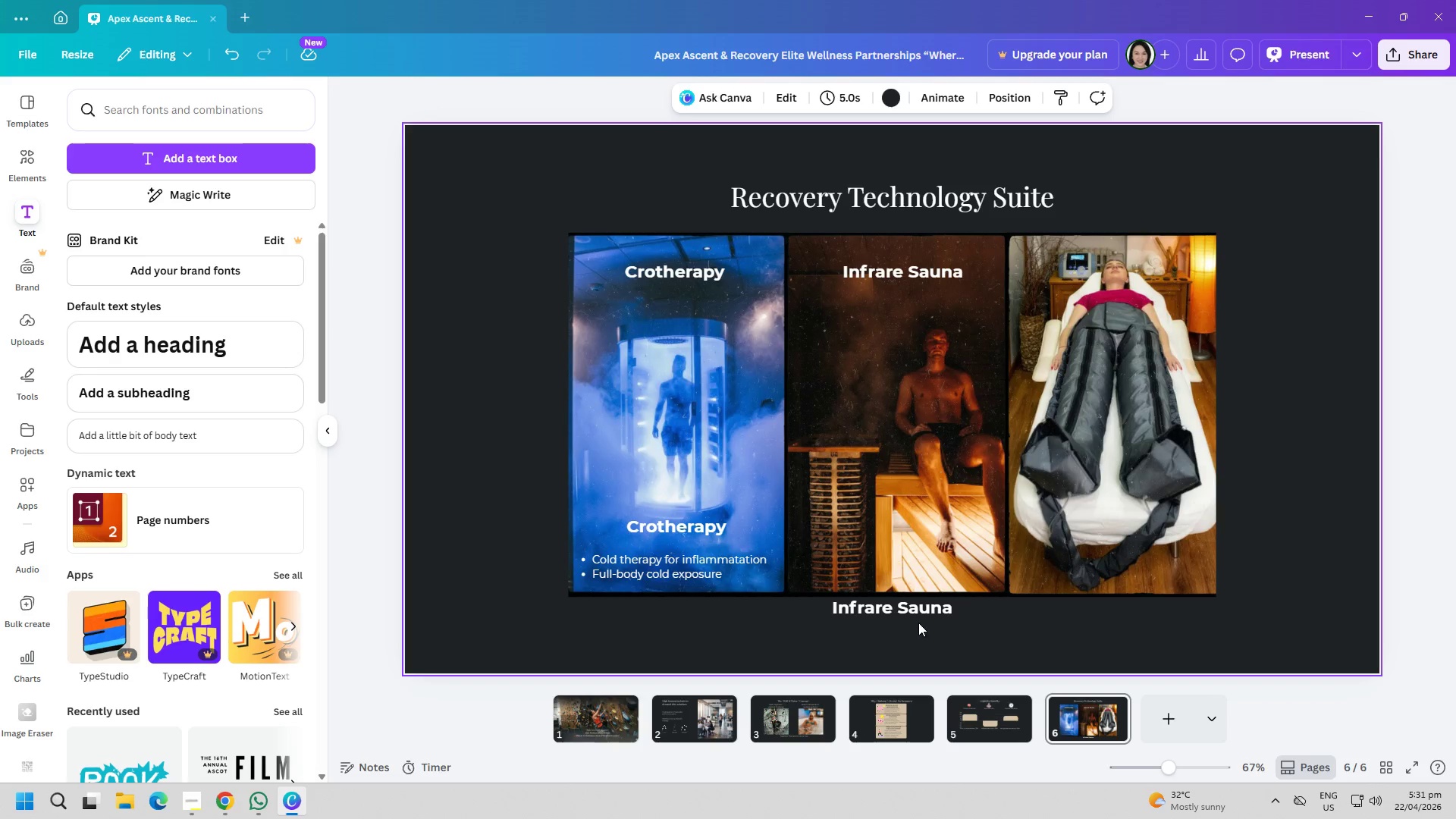 
left_click_drag(start_coordinate=[912, 618], to_coordinate=[923, 535])
 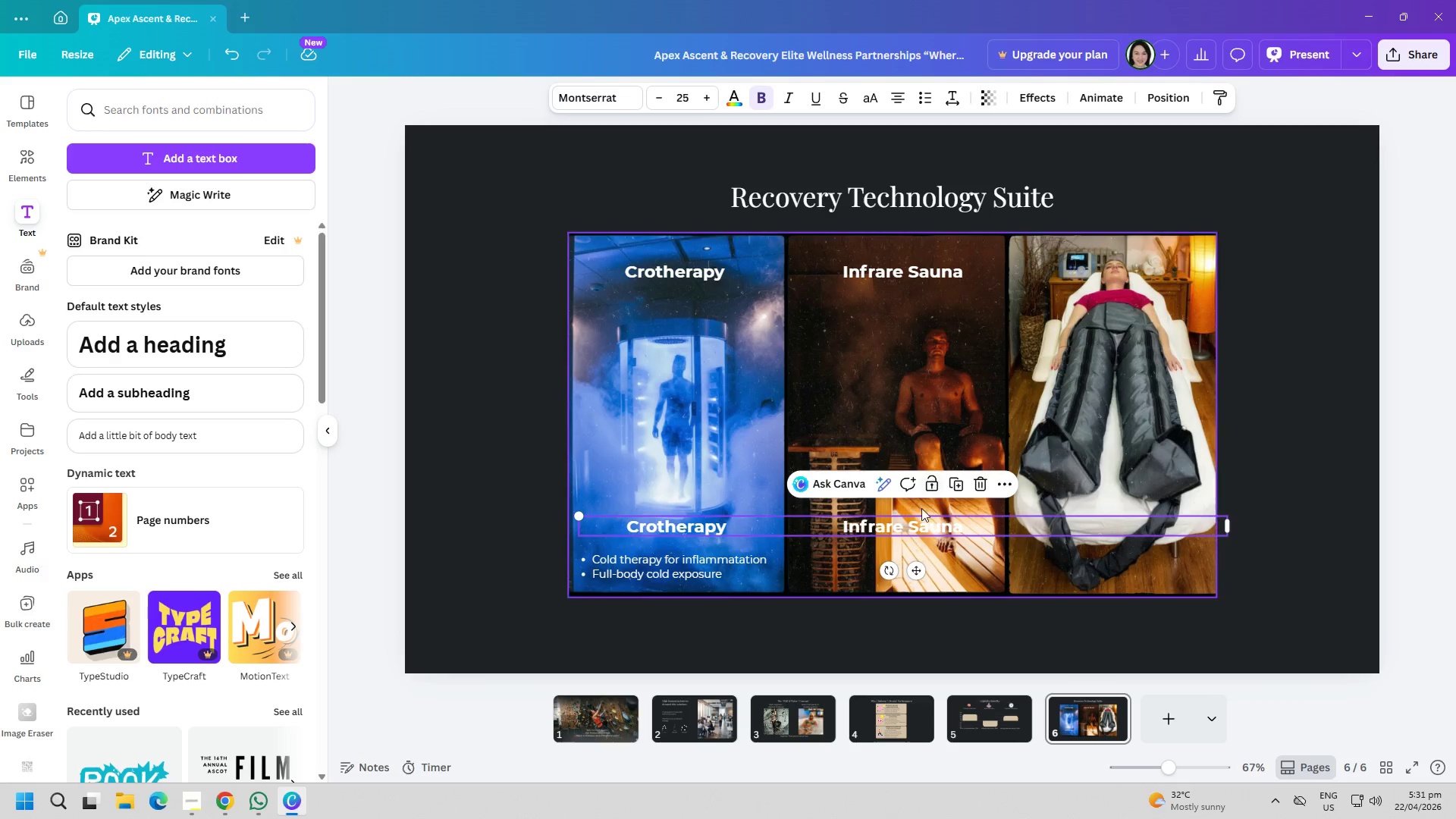 
left_click([902, 418])
 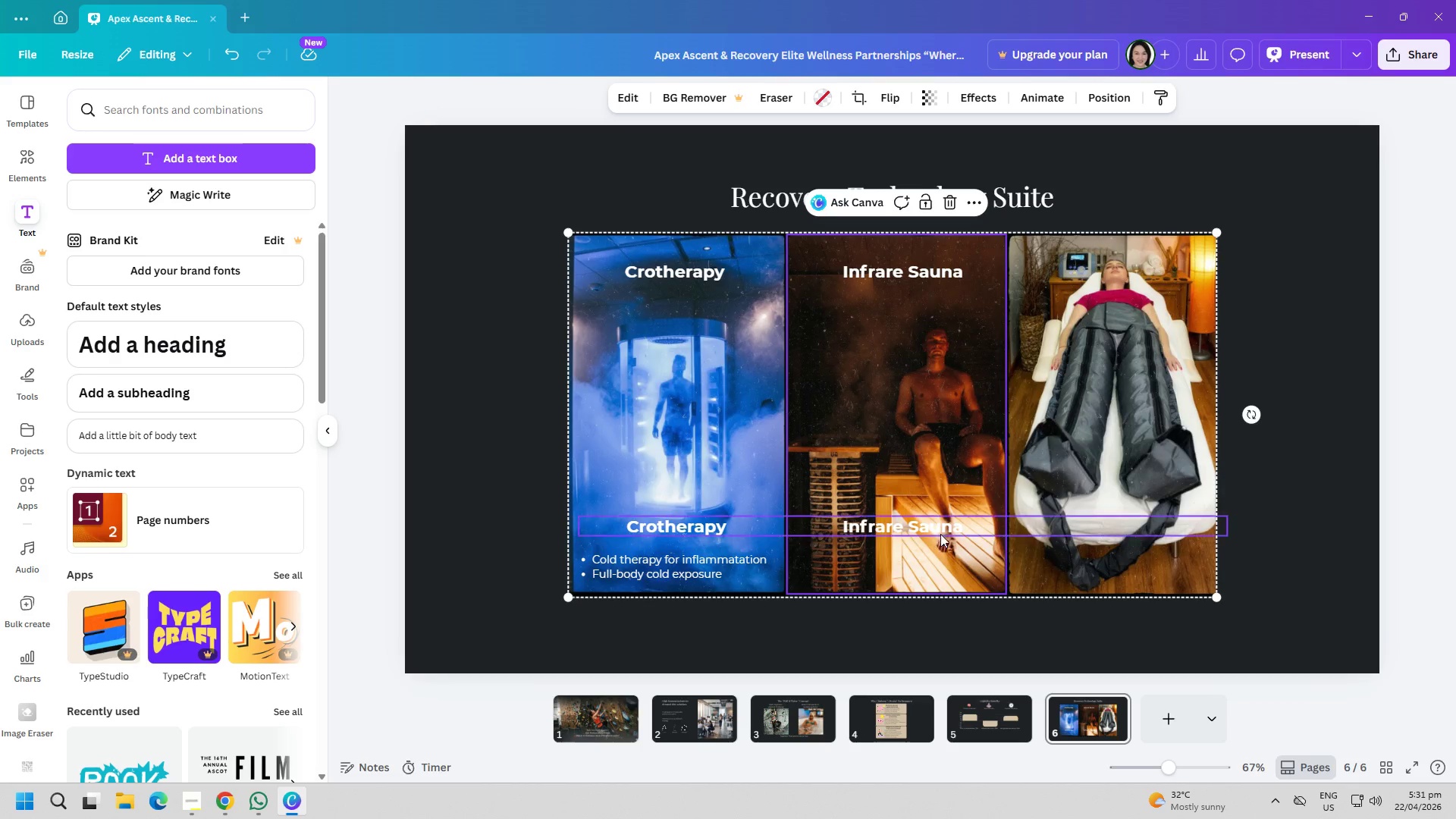 
left_click([937, 531])
 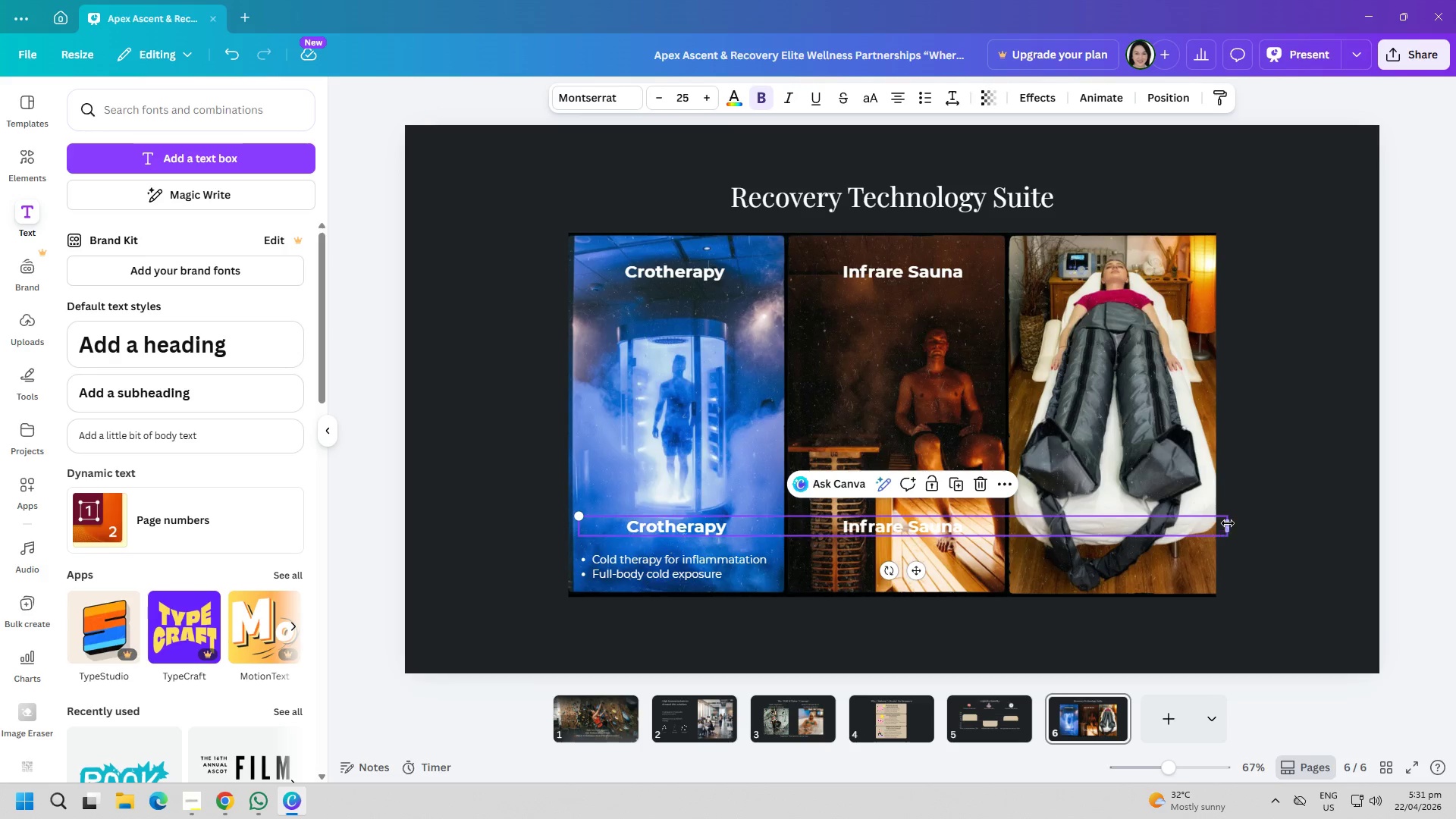 
left_click_drag(start_coordinate=[1227, 523], to_coordinate=[713, 520])
 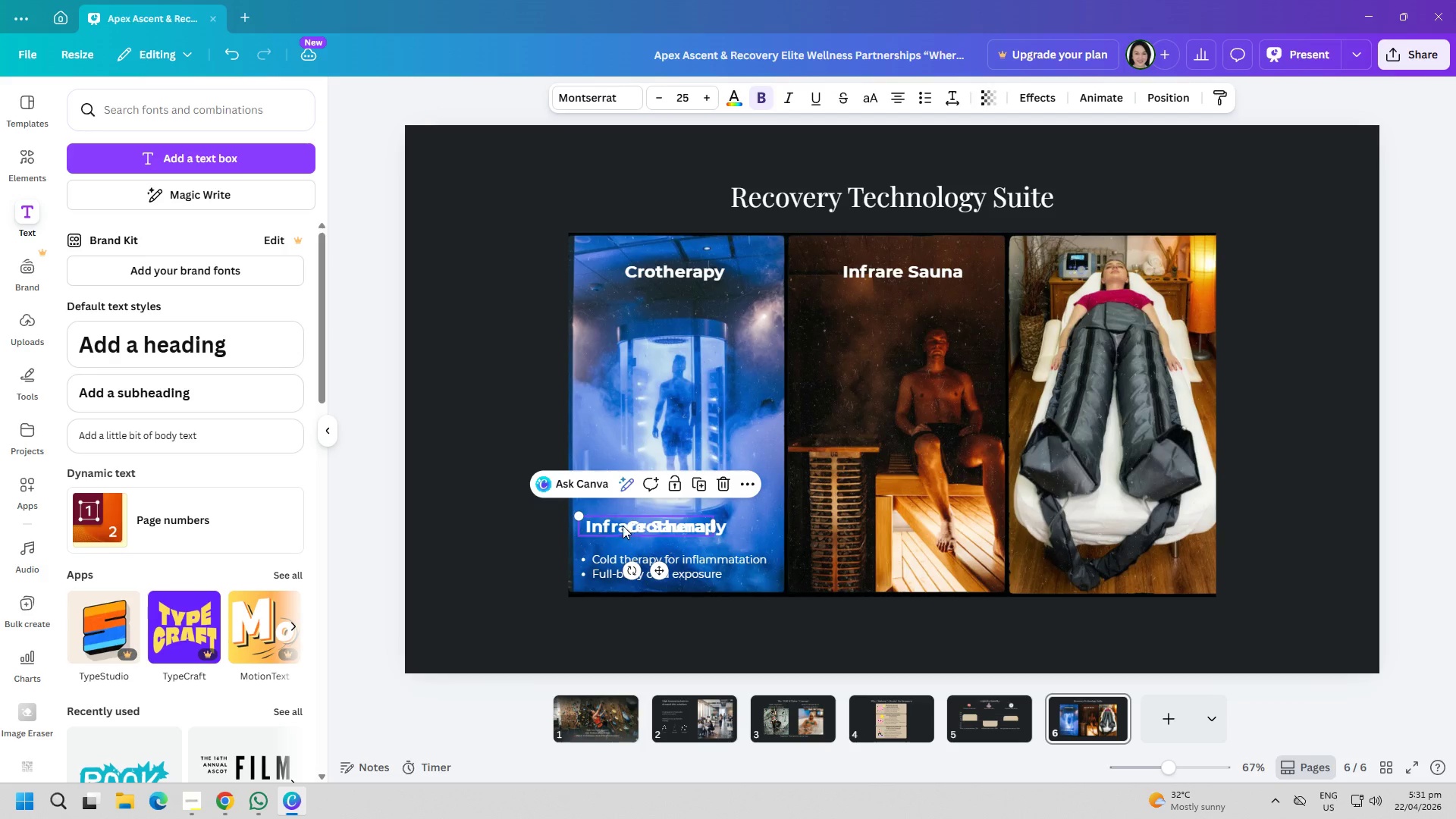 
left_click_drag(start_coordinate=[623, 526], to_coordinate=[883, 525])
 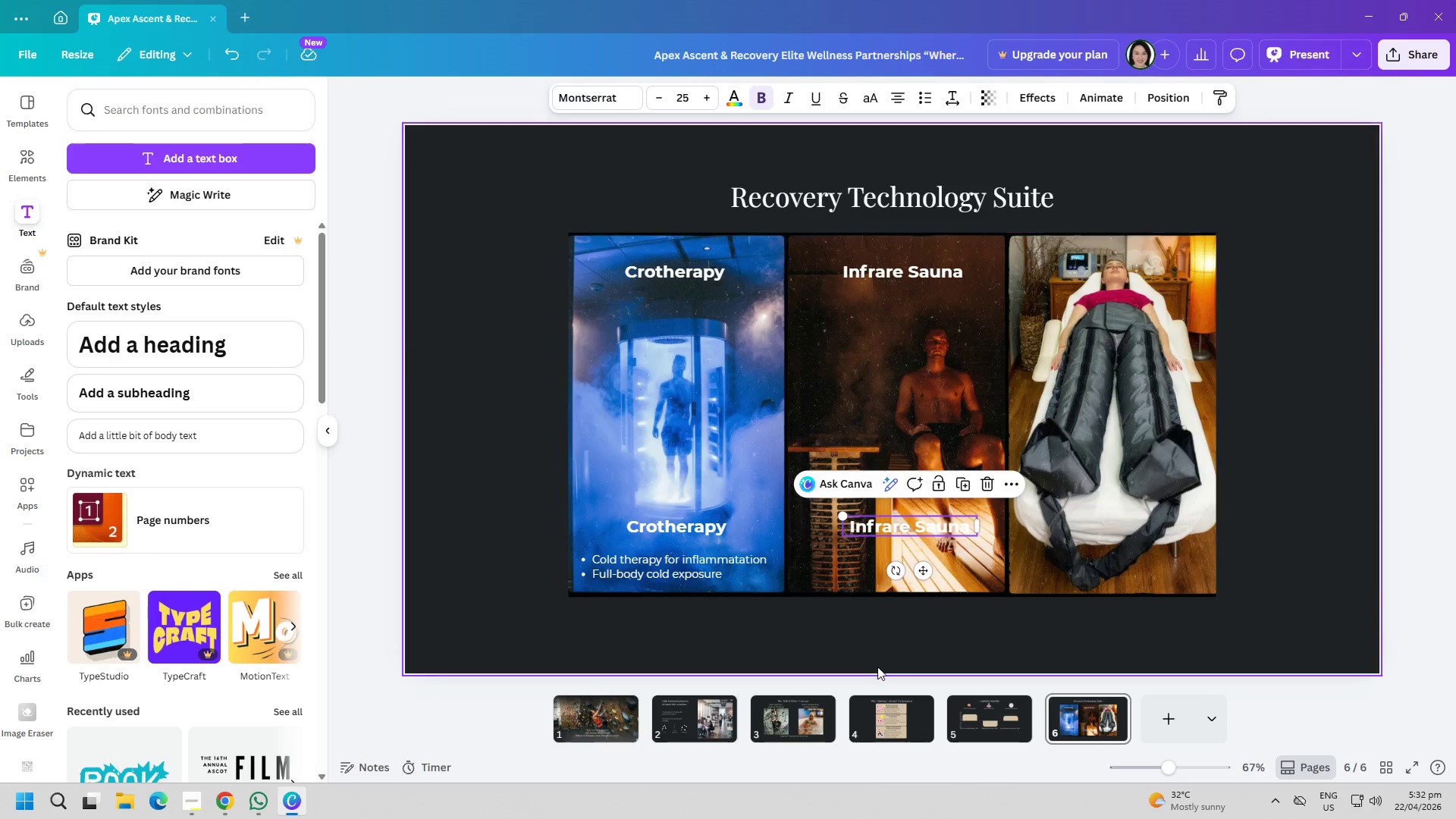 
left_click([877, 667])
 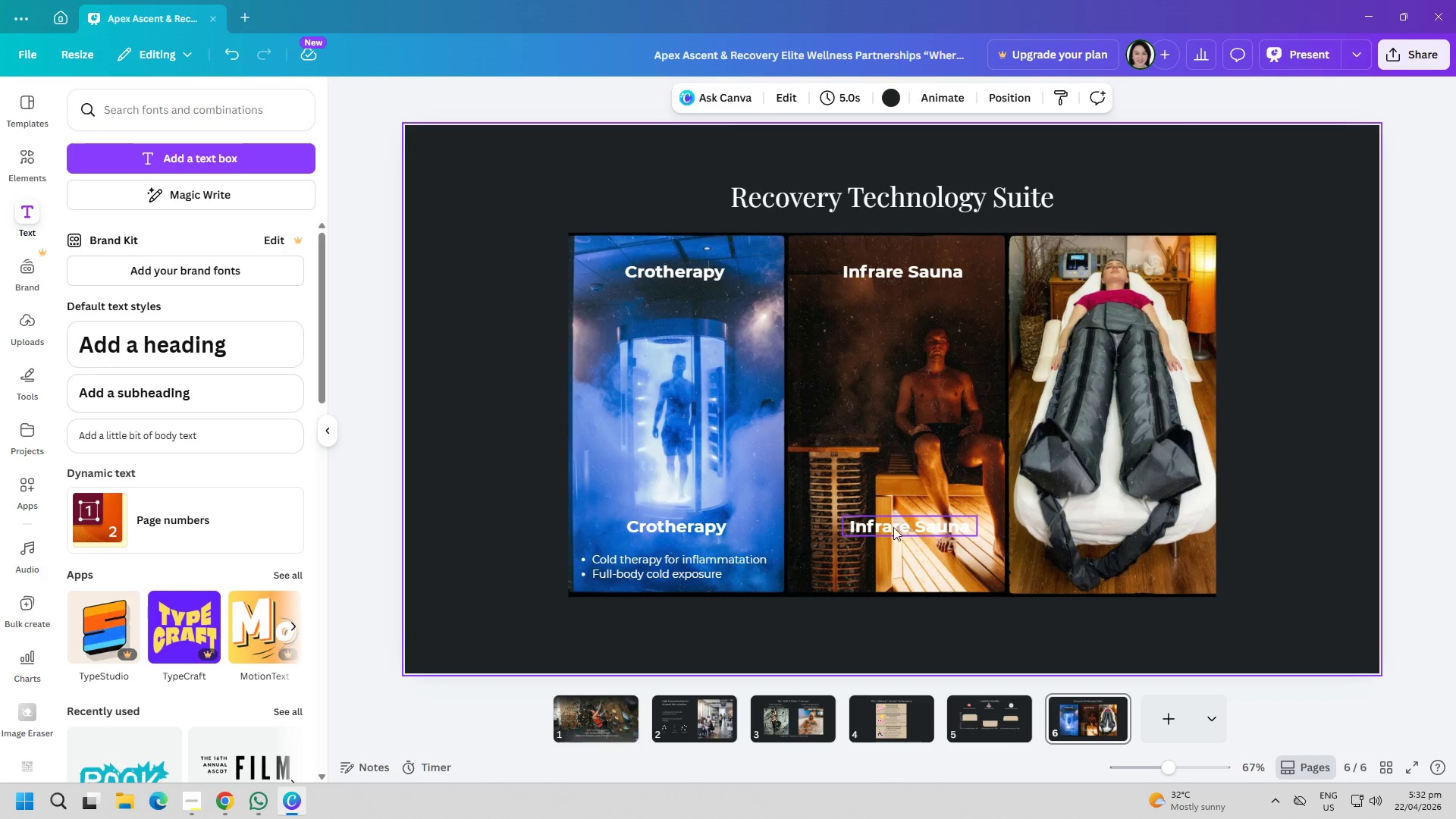 
double_click([893, 527])
 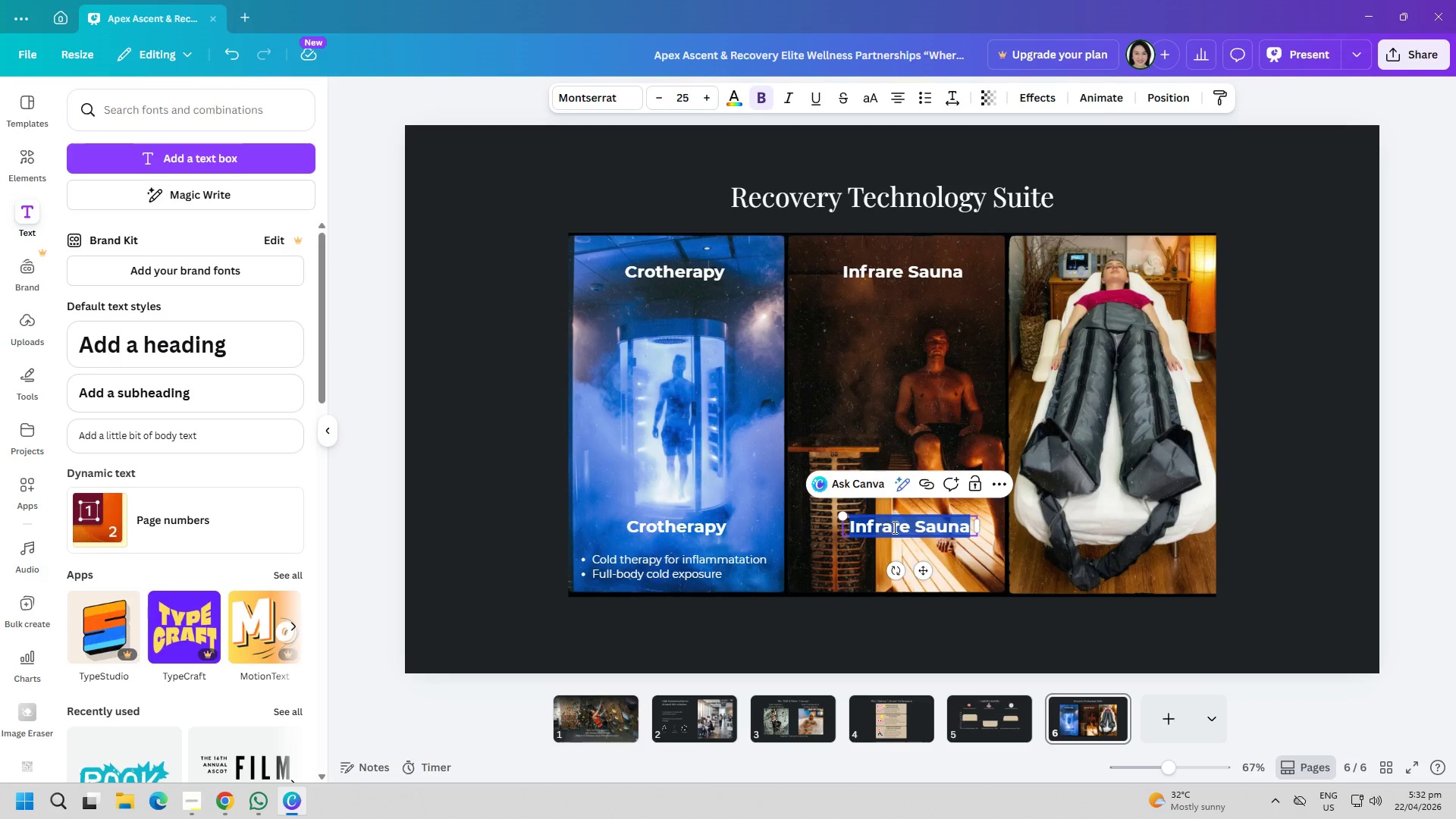 
triple_click([893, 527])
 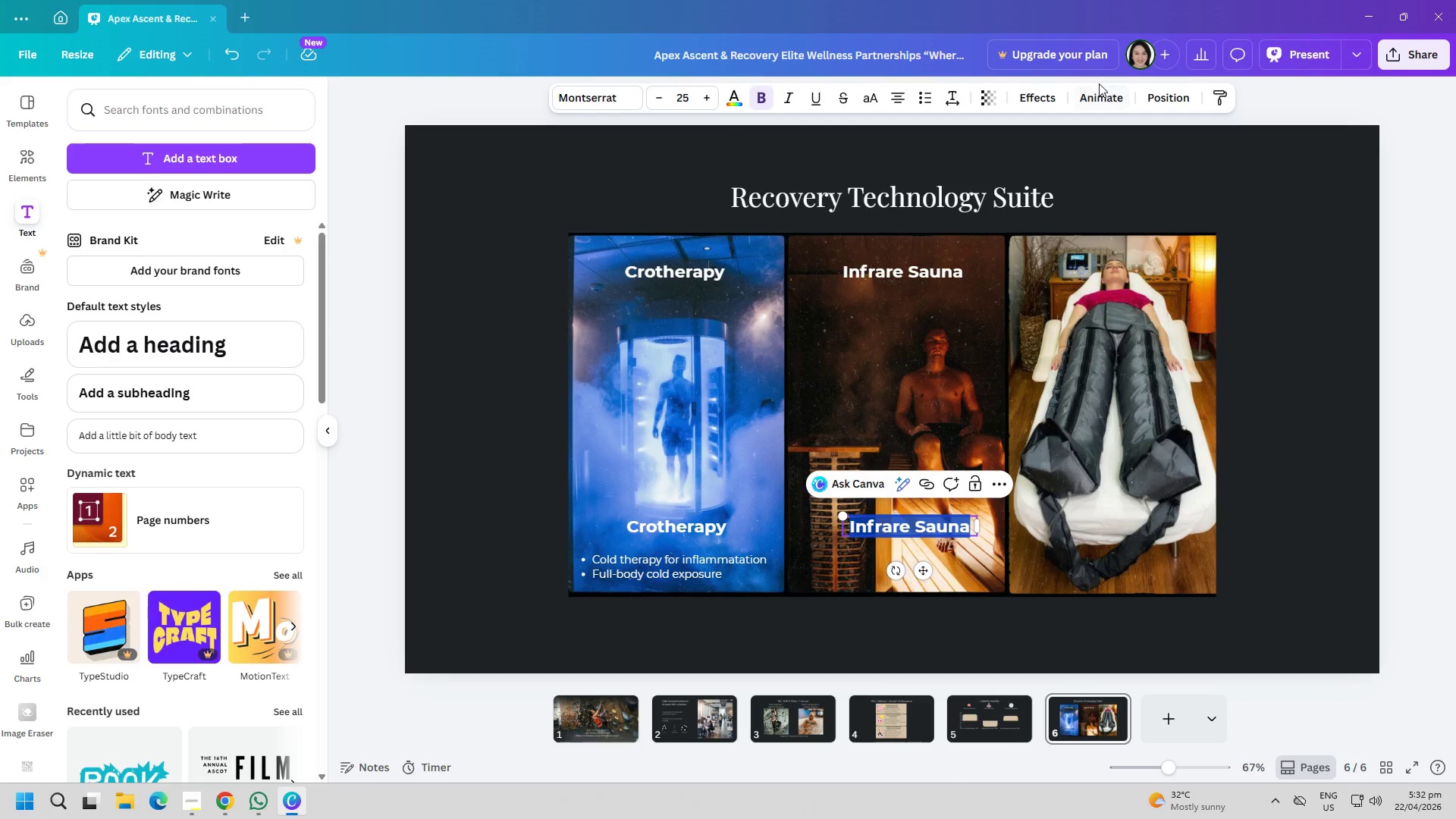 
left_click([1103, 99])
 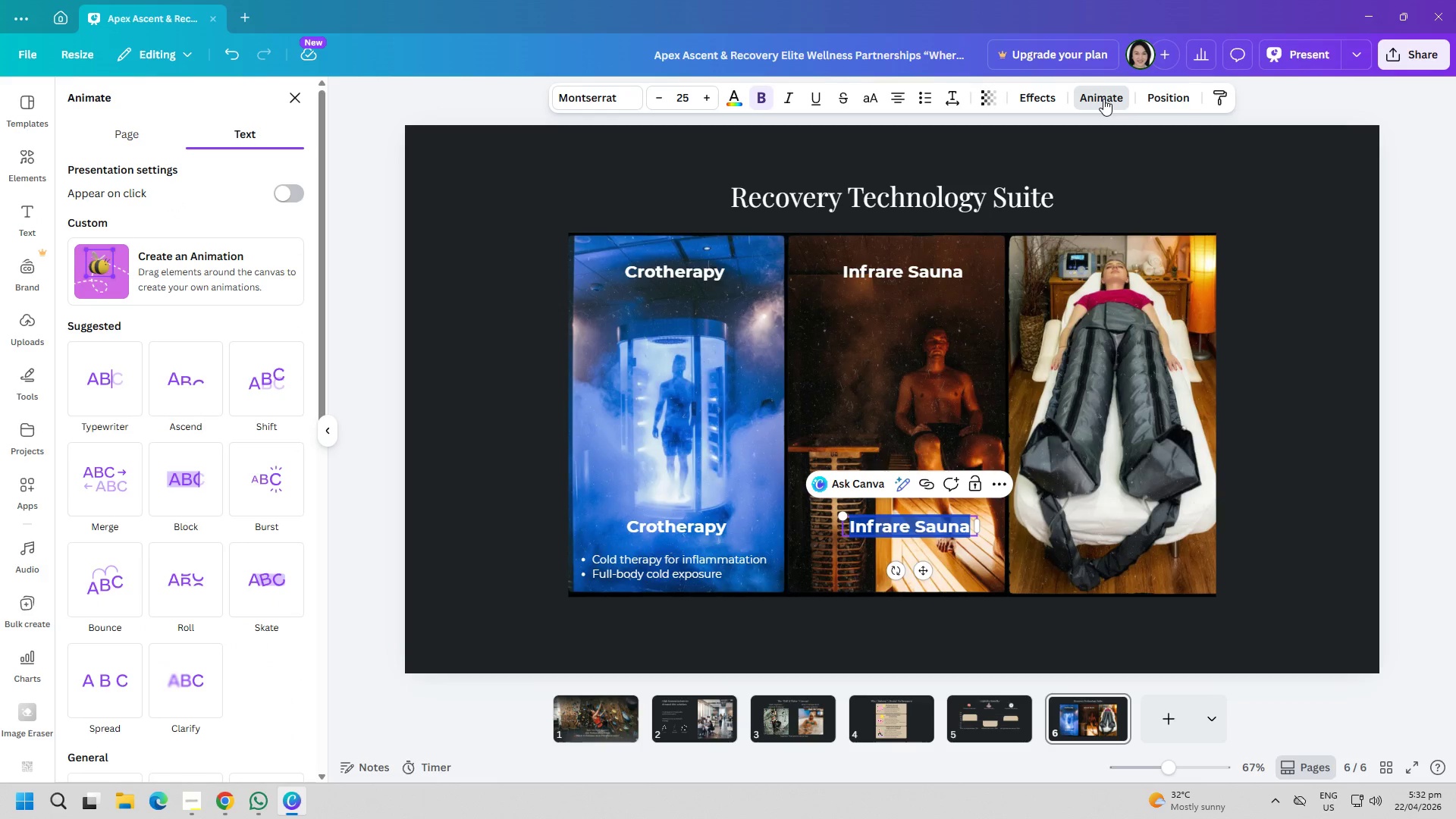 
left_click([1103, 99])
 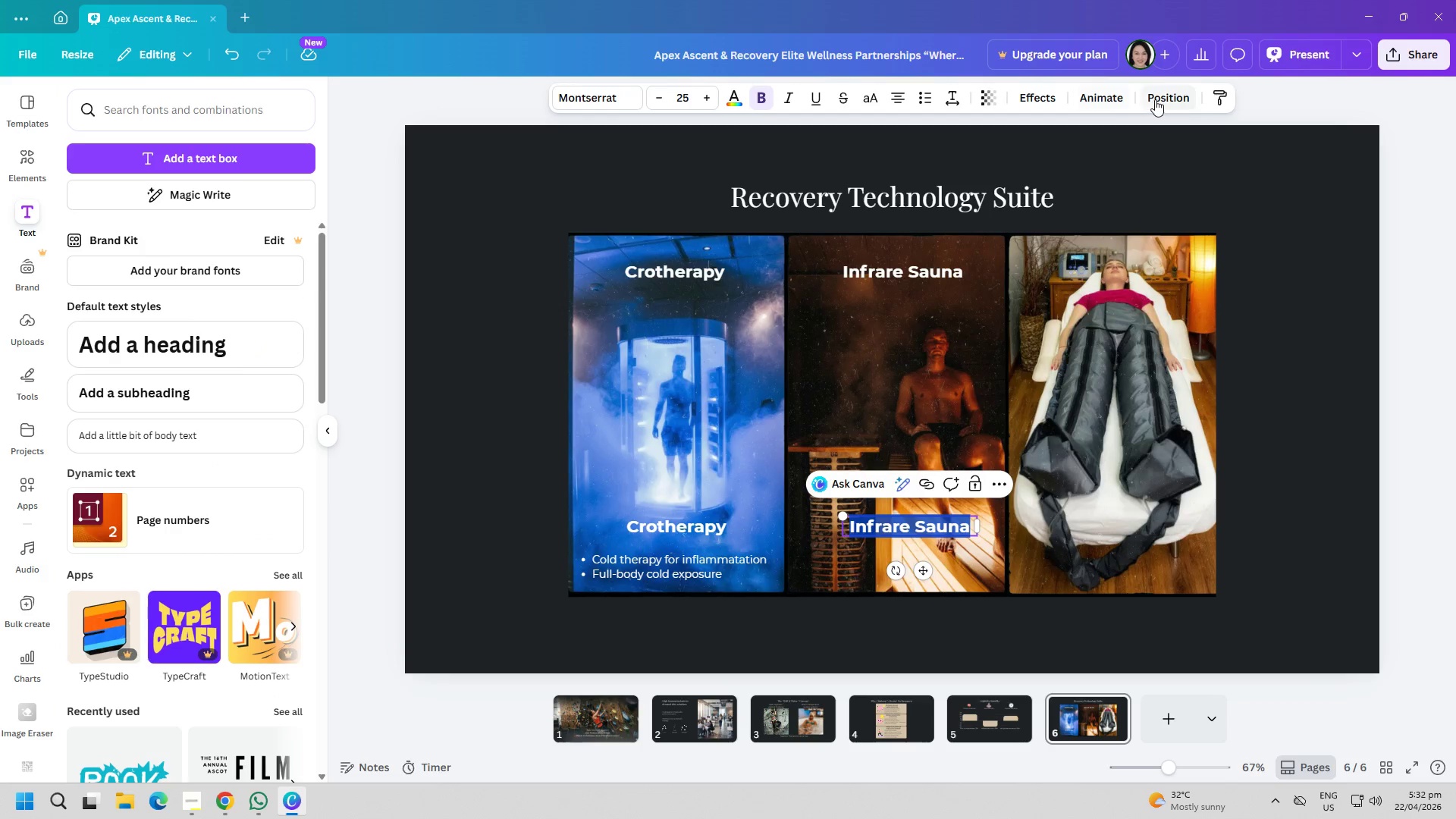 
left_click([1156, 99])
 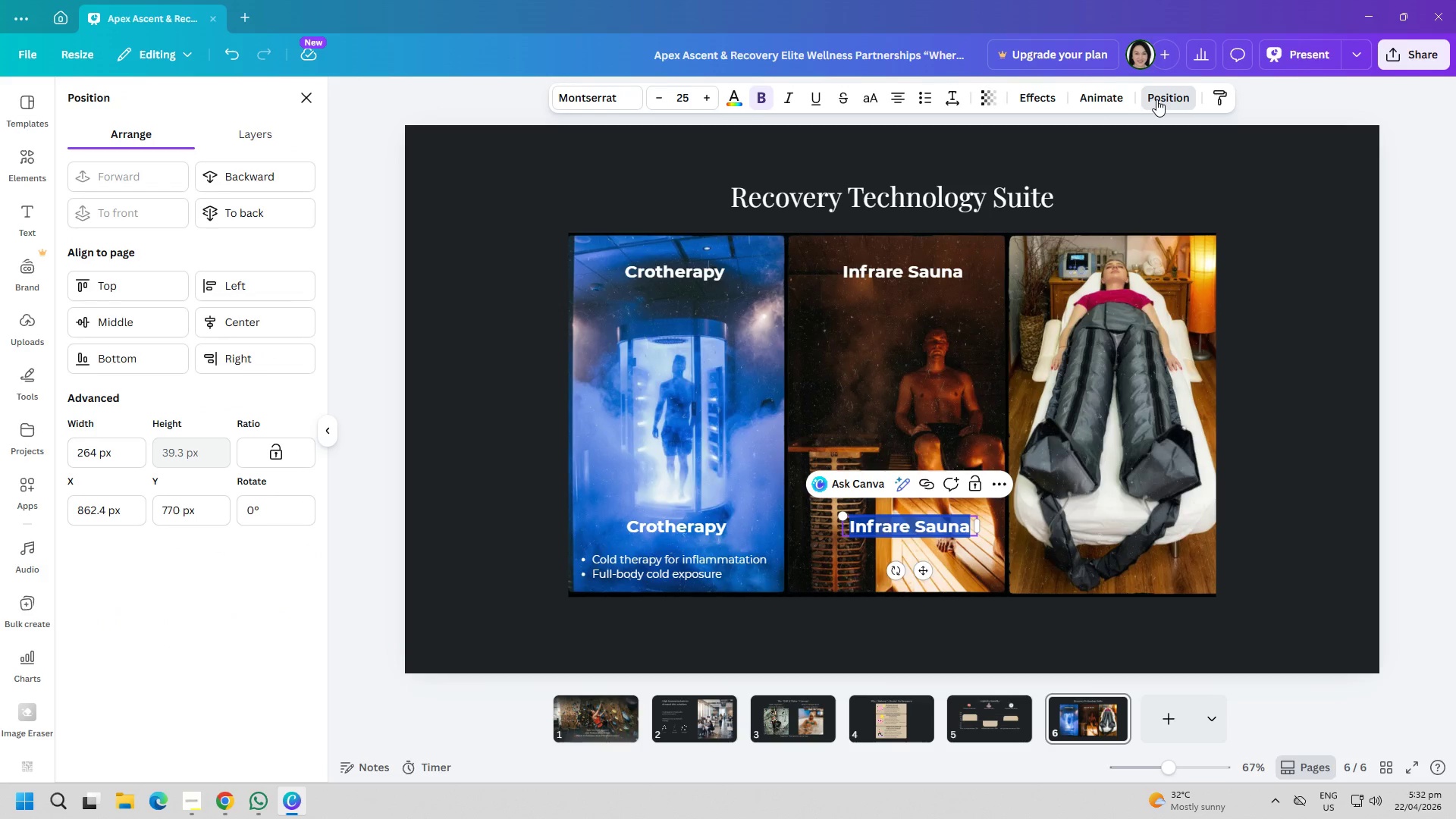 
left_click([1156, 99])
 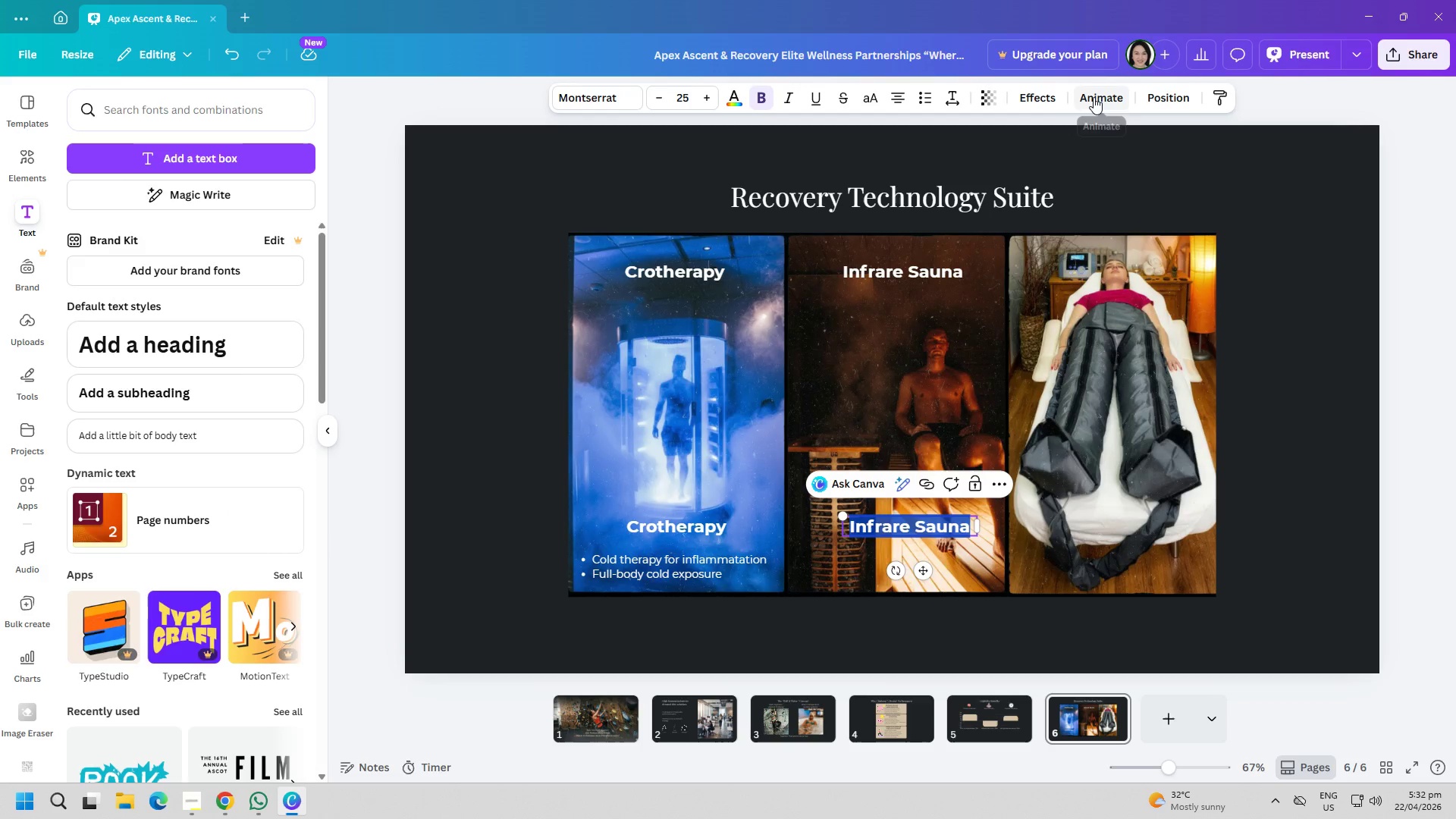 
double_click([1094, 97])
 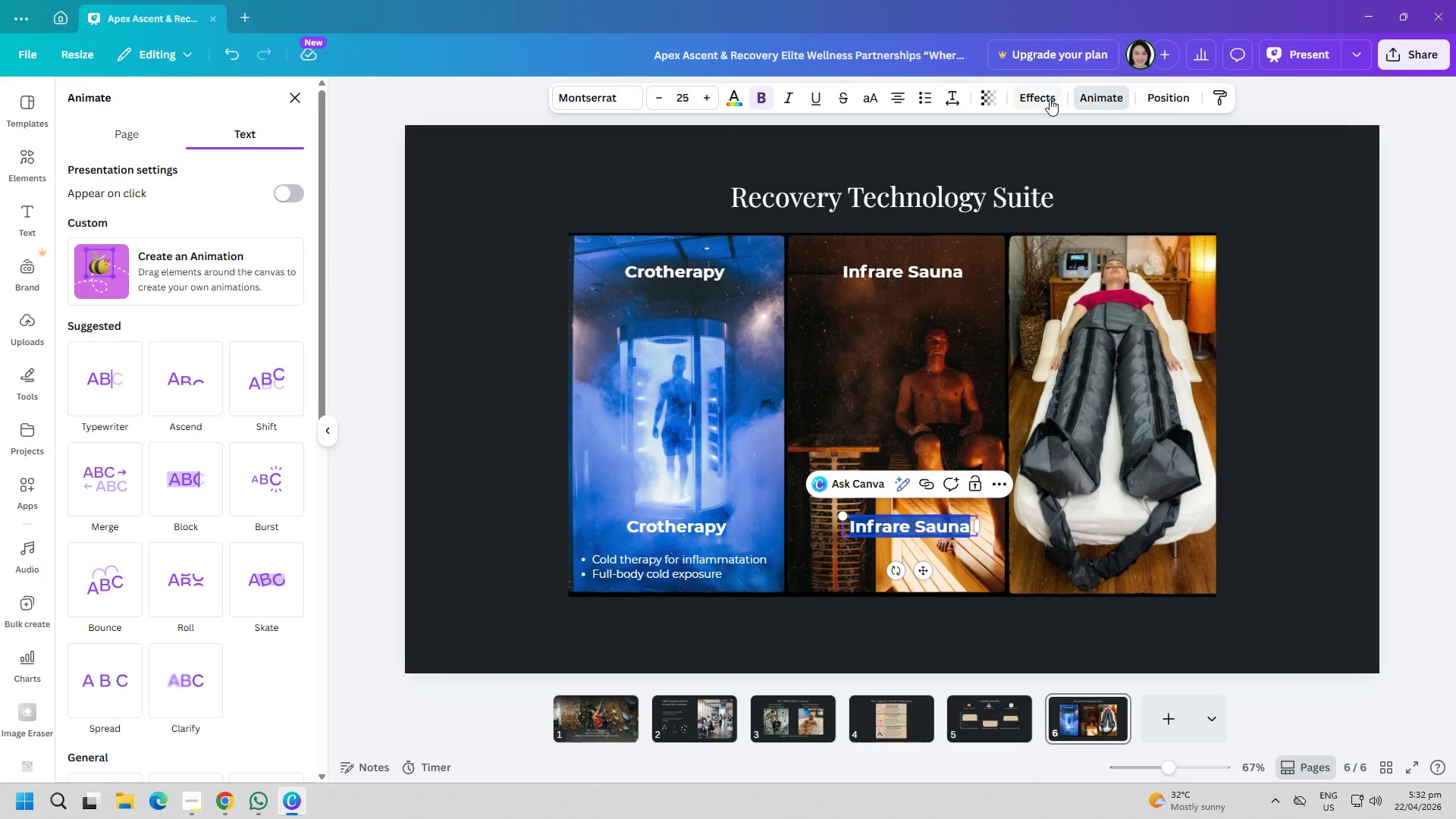 
left_click([1046, 99])
 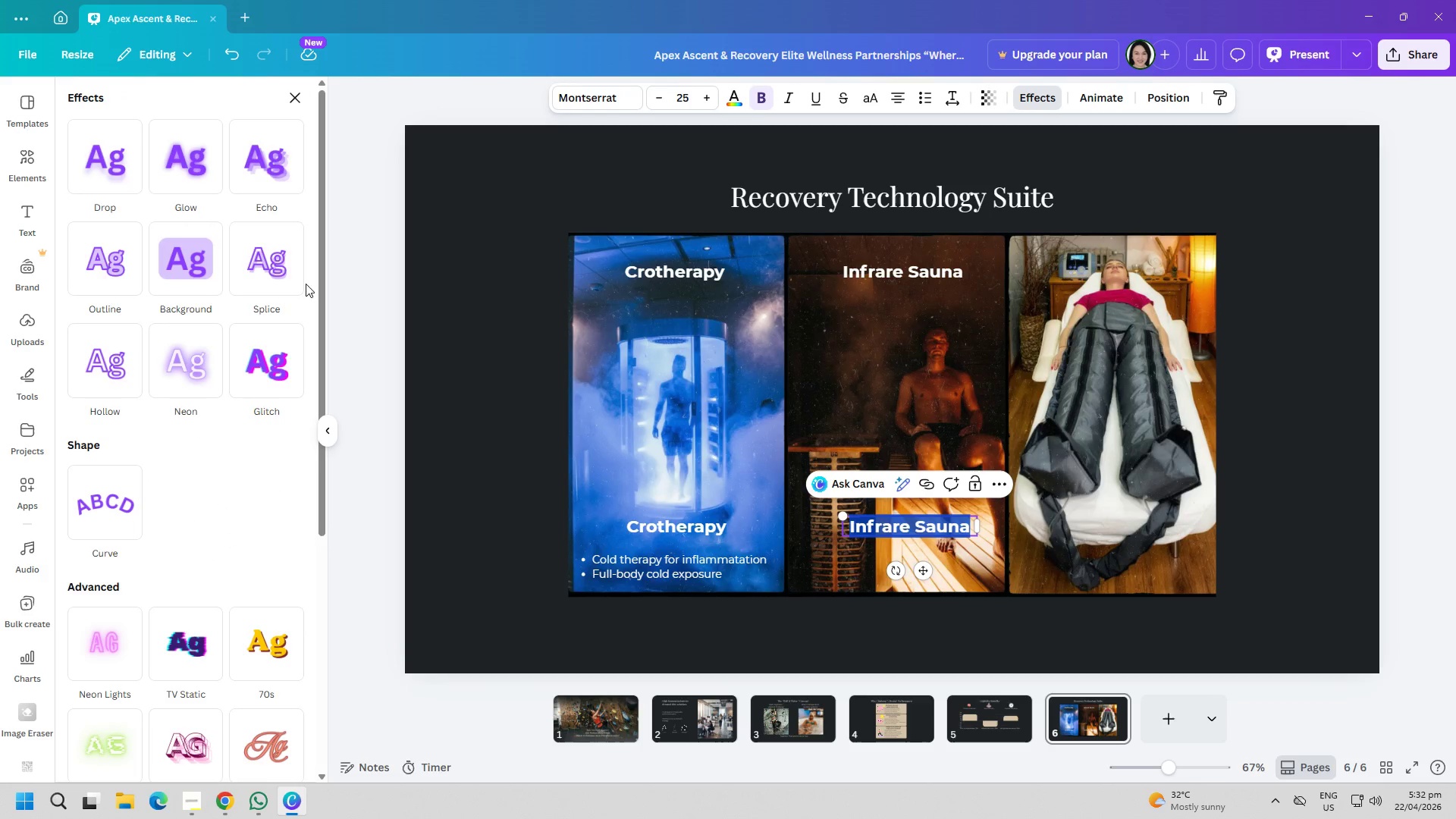 
left_click([202, 271])
 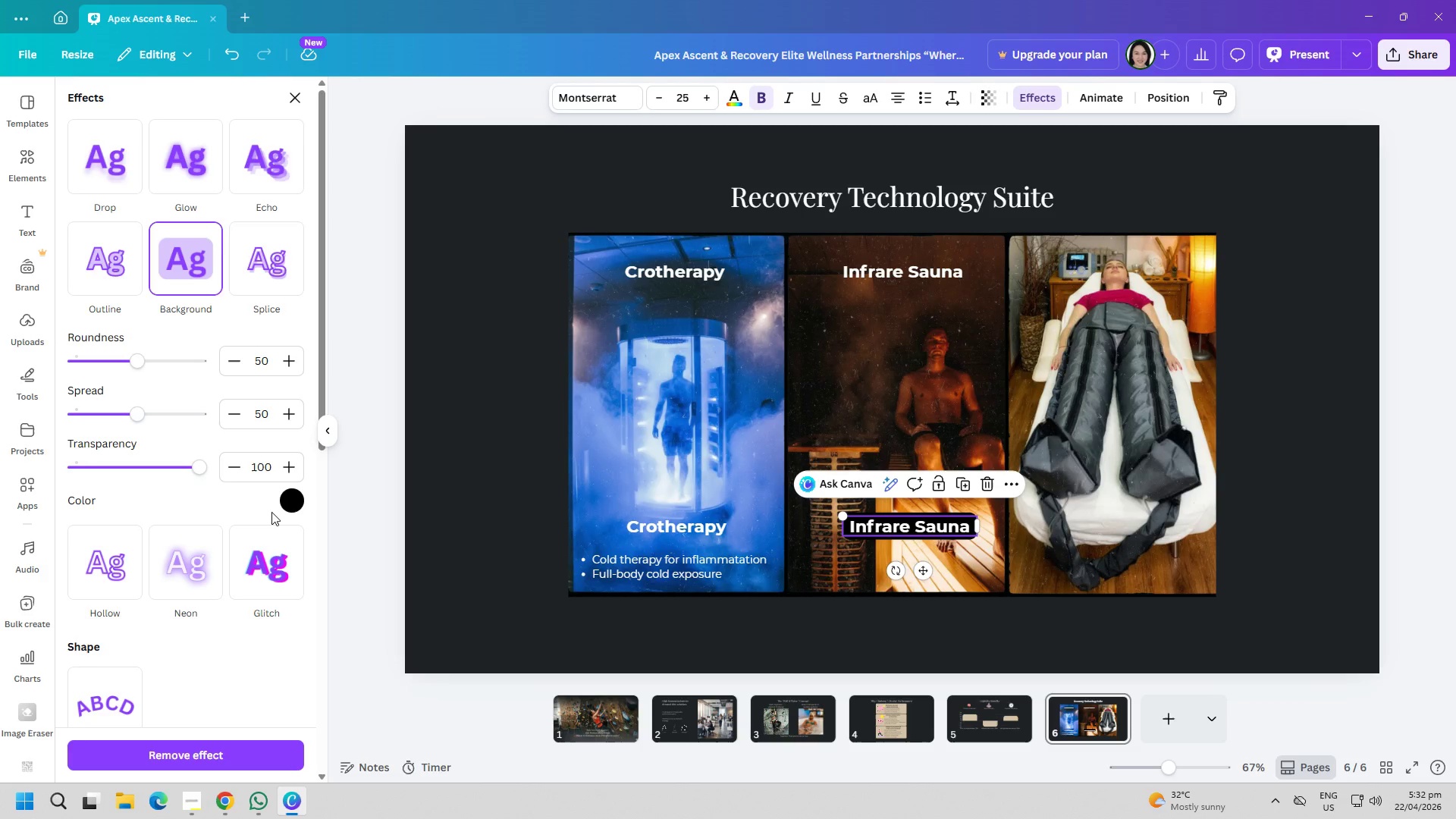 
left_click_drag(start_coordinate=[202, 471], to_coordinate=[162, 474])
 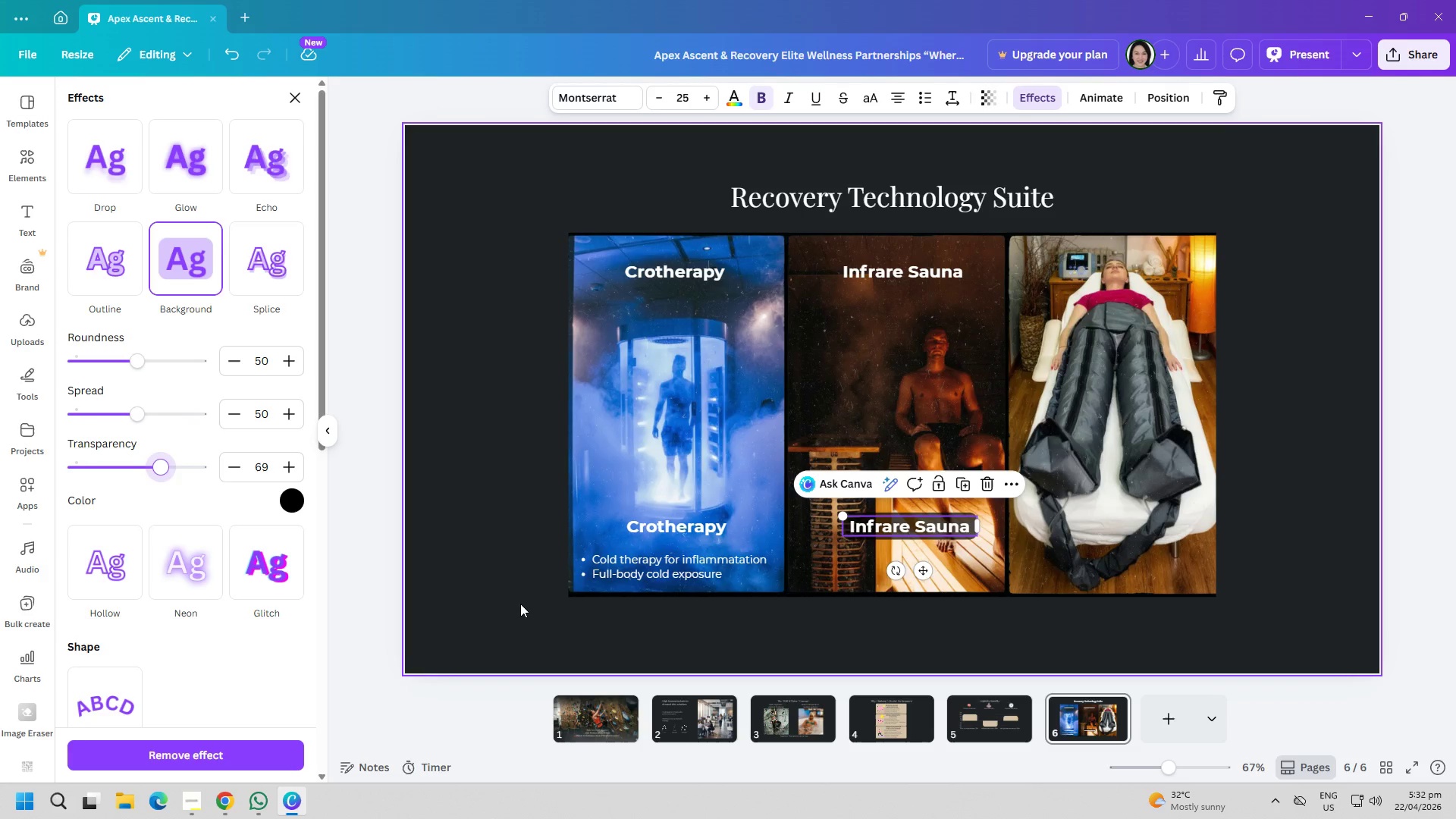 
left_click([525, 604])
 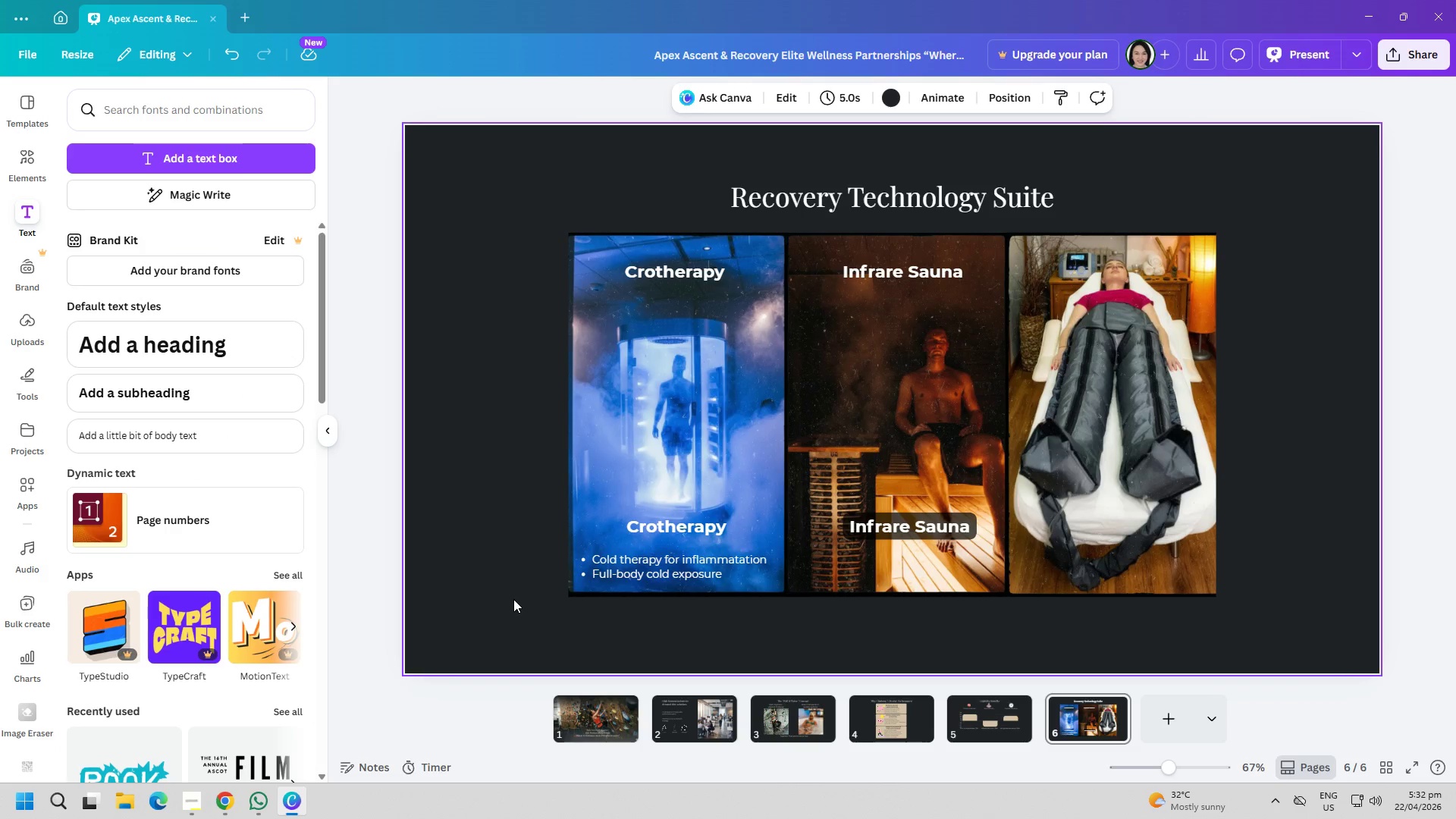 
wait(7.16)
 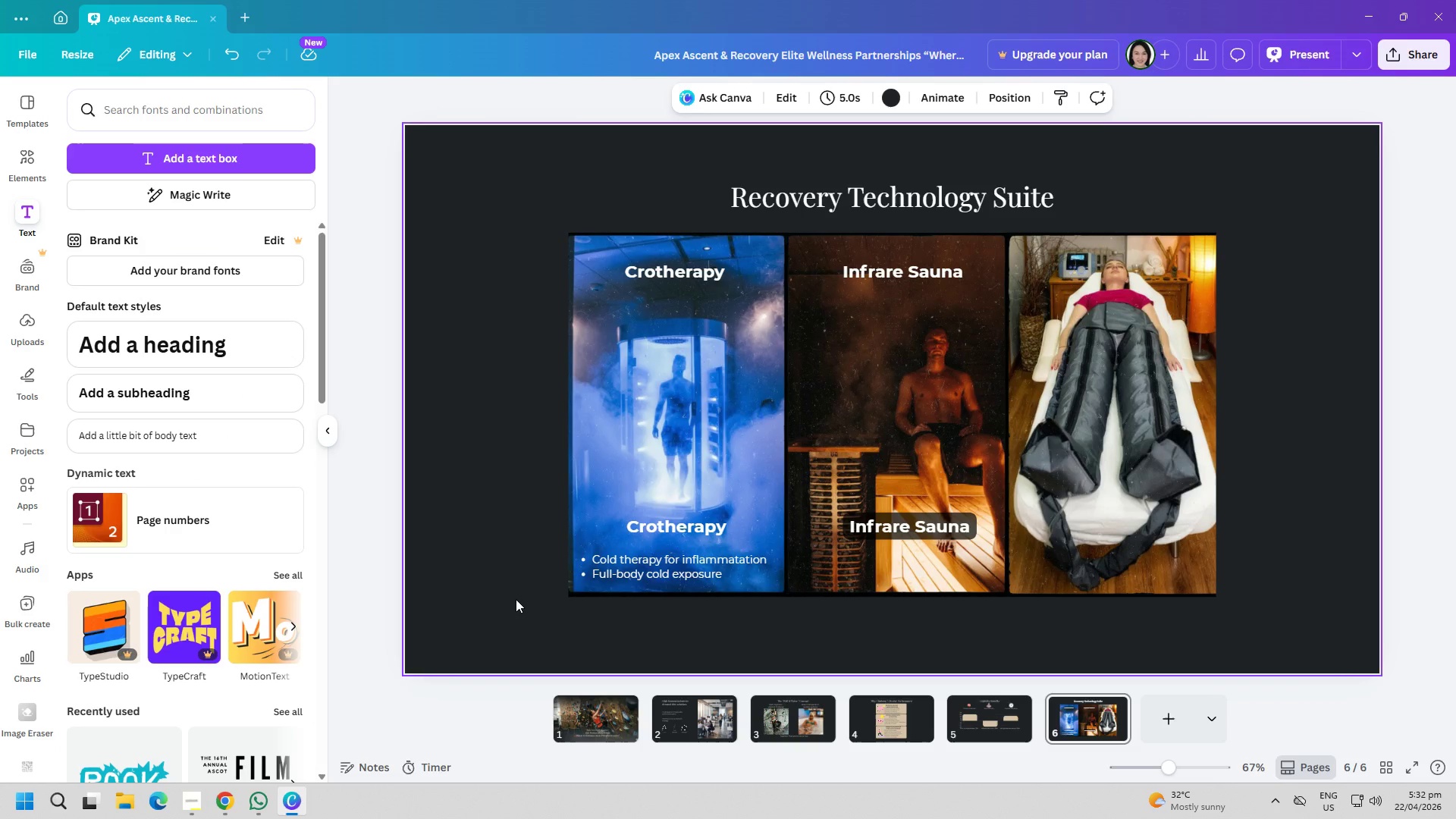 
double_click([911, 527])
 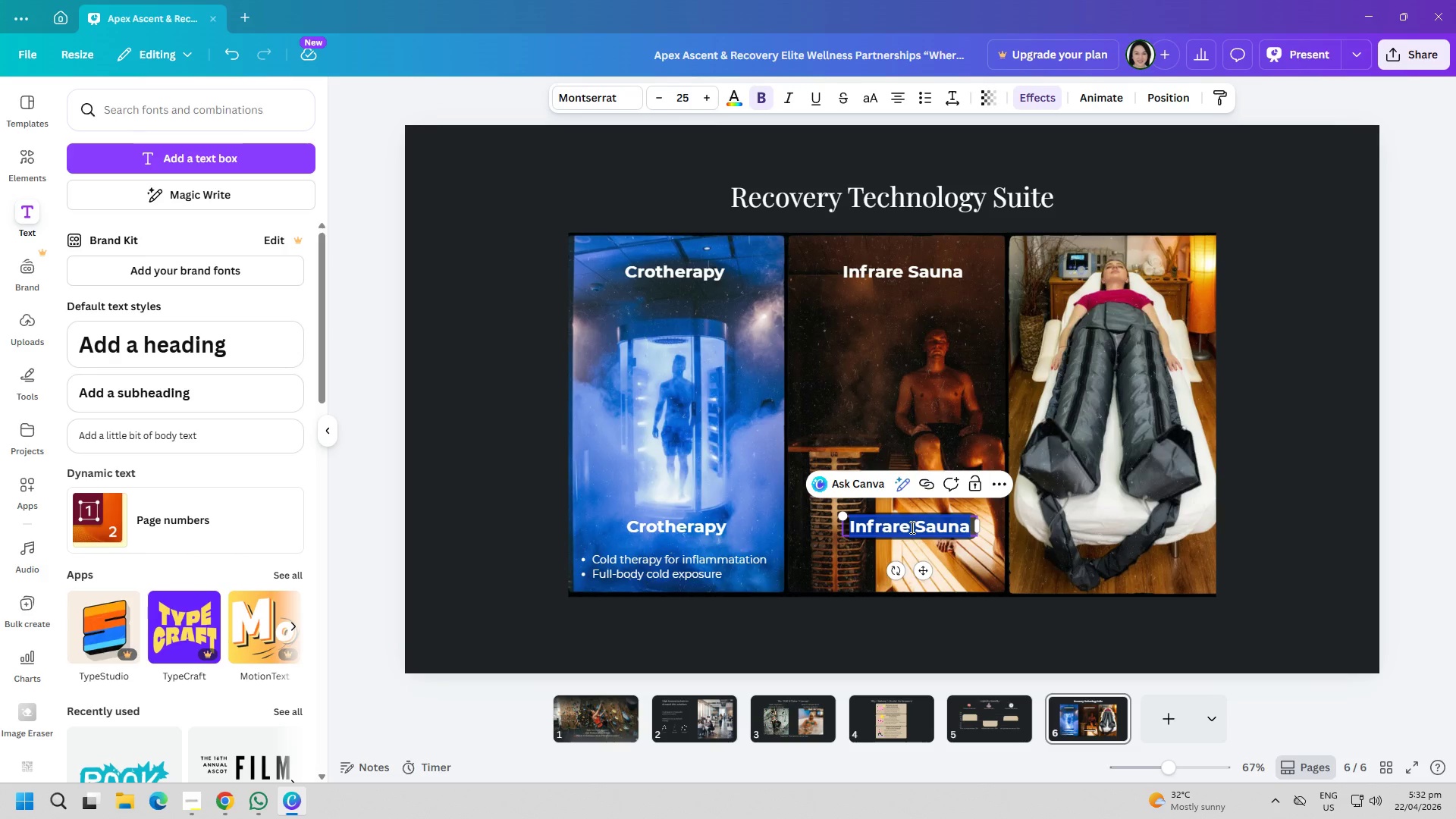 
triple_click([911, 527])
 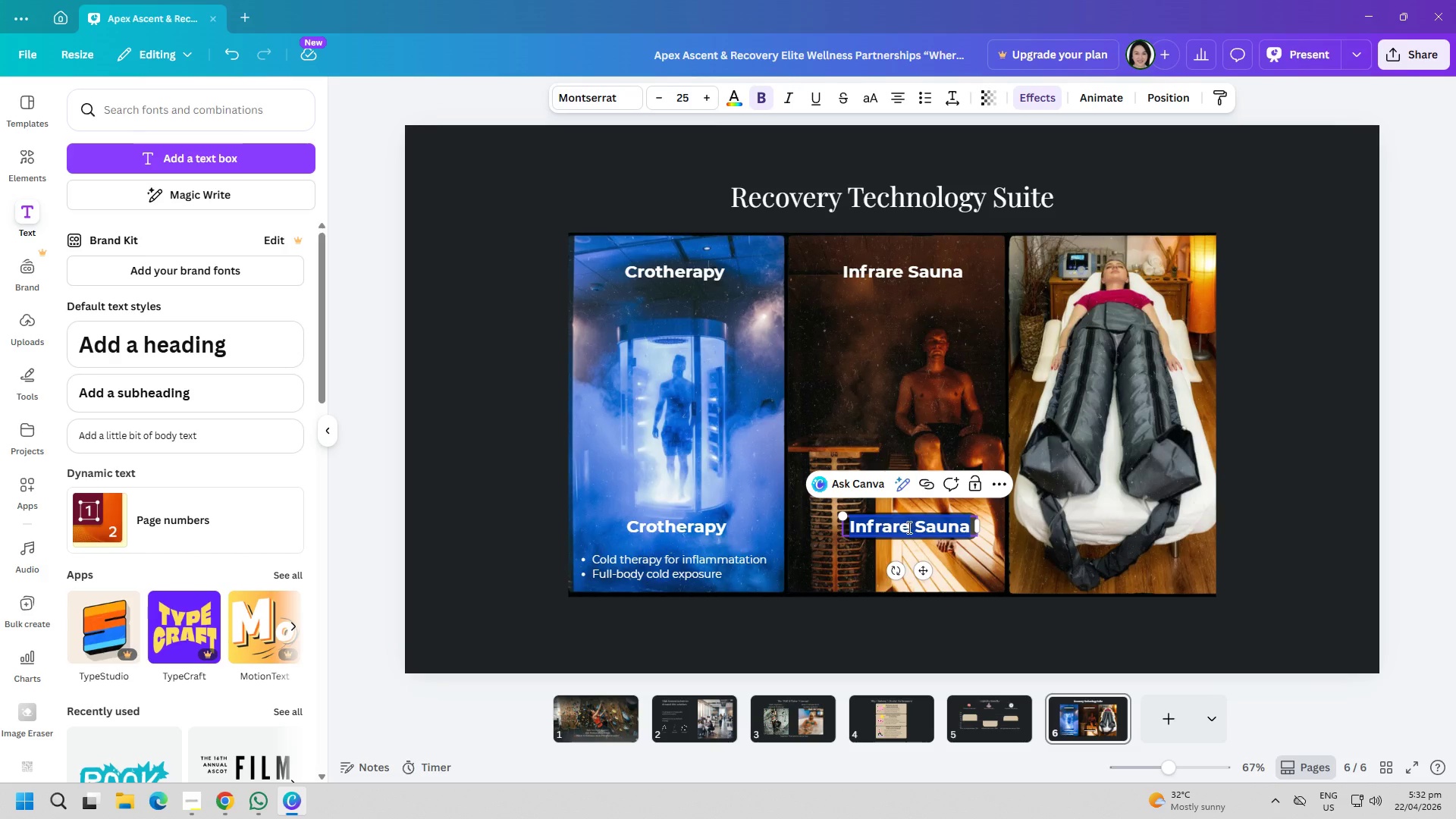 
triple_click([908, 527])
 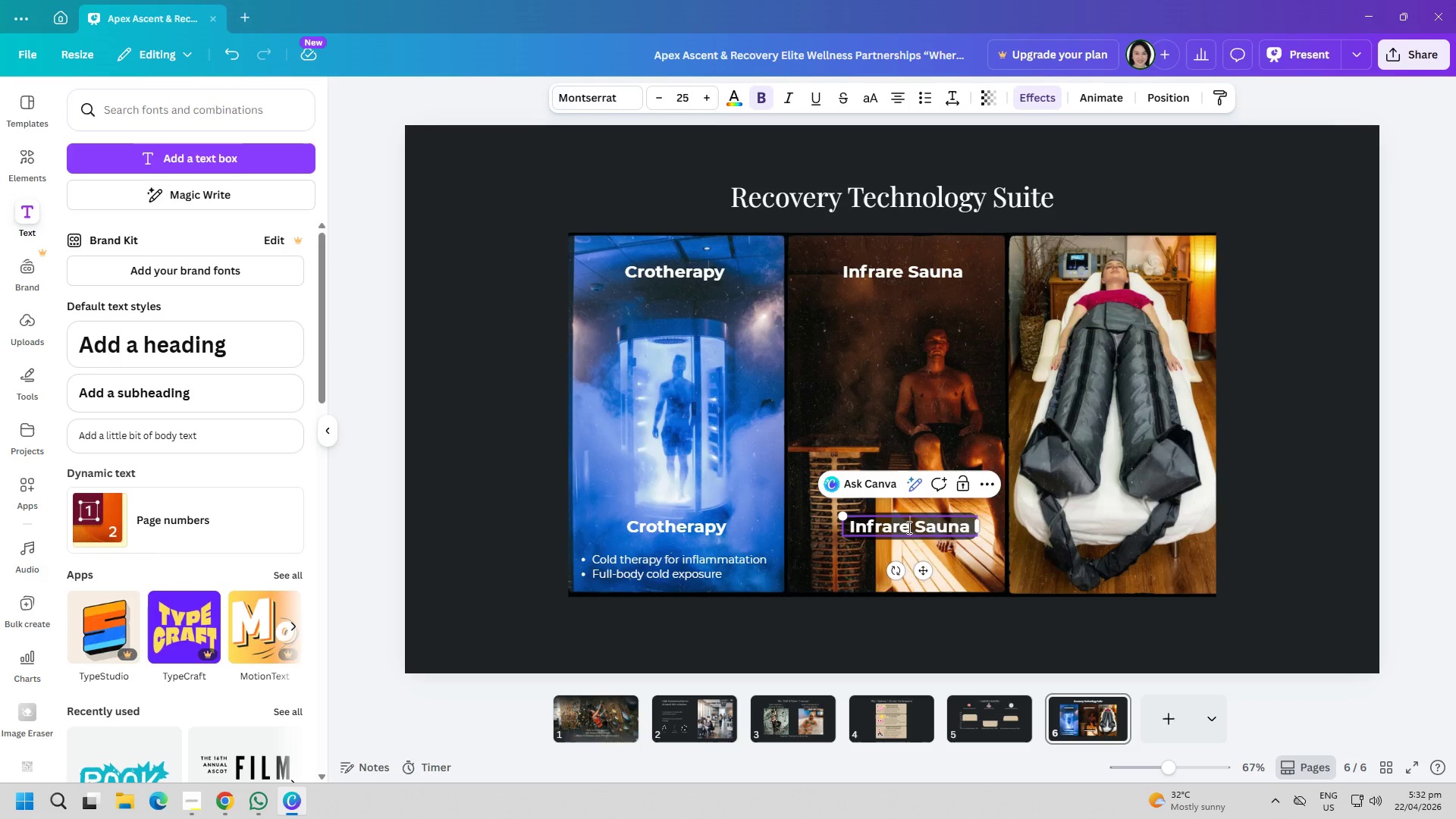 
key(D)
 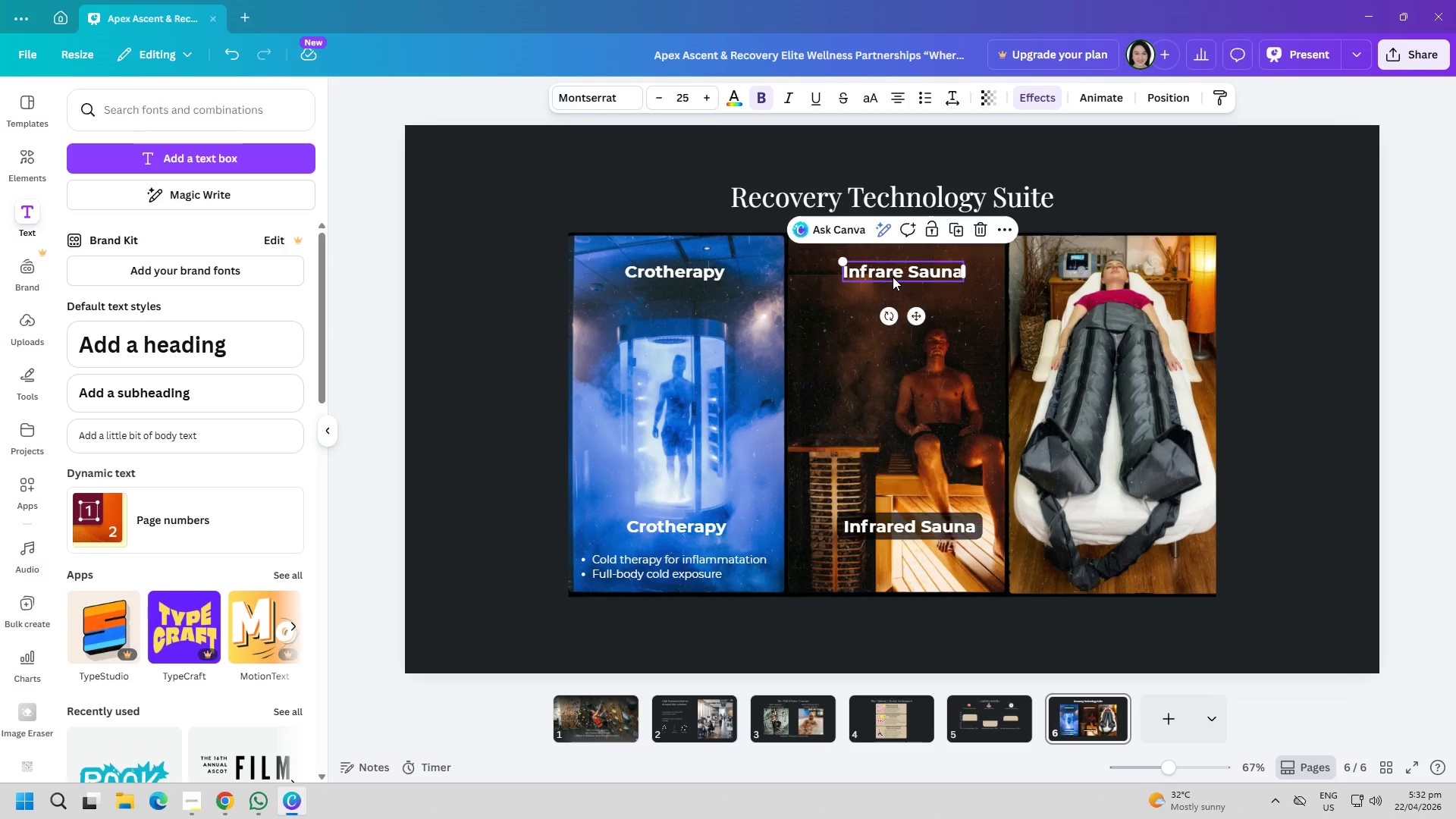 
double_click([897, 273])
 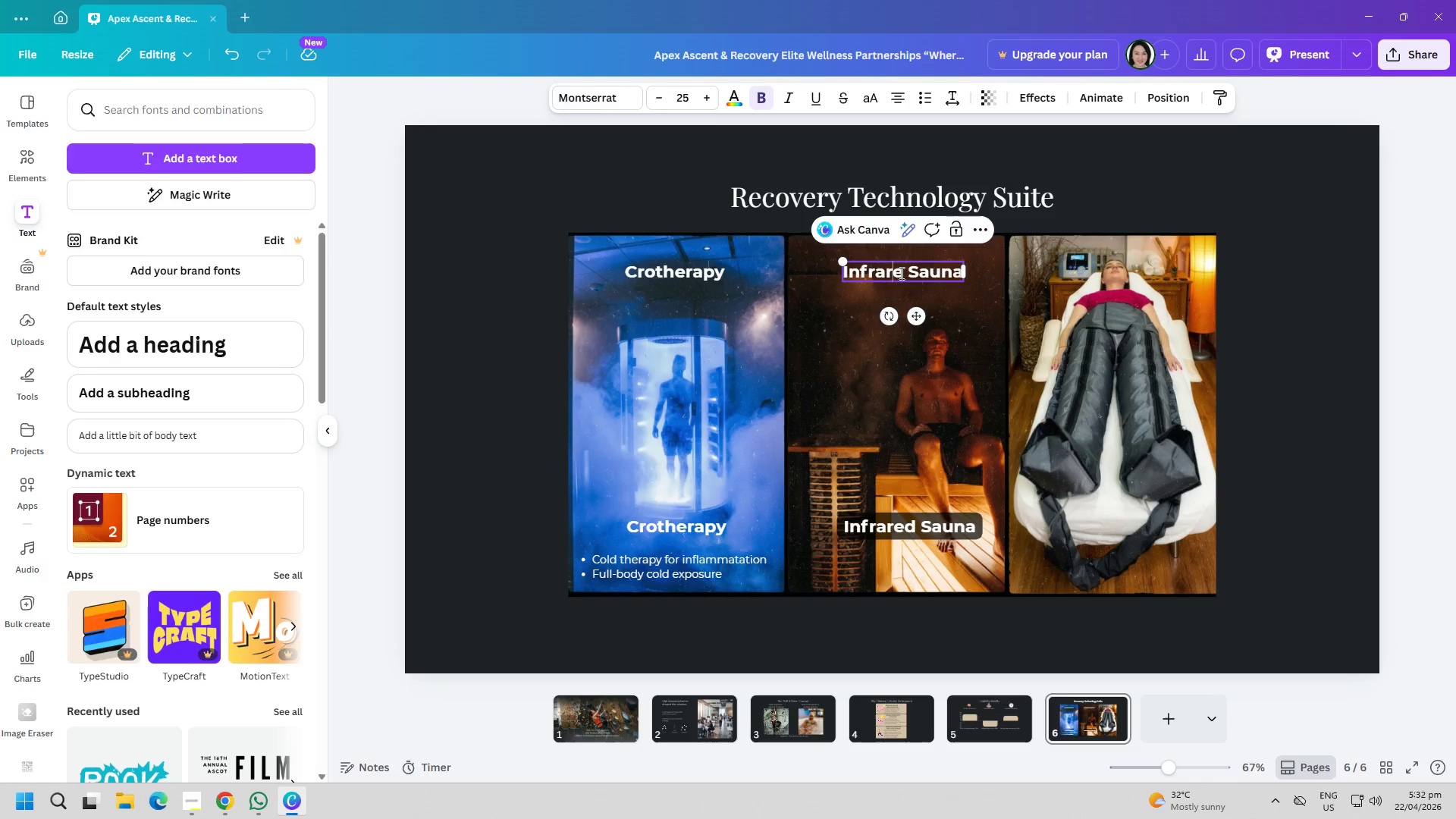 
triple_click([900, 273])
 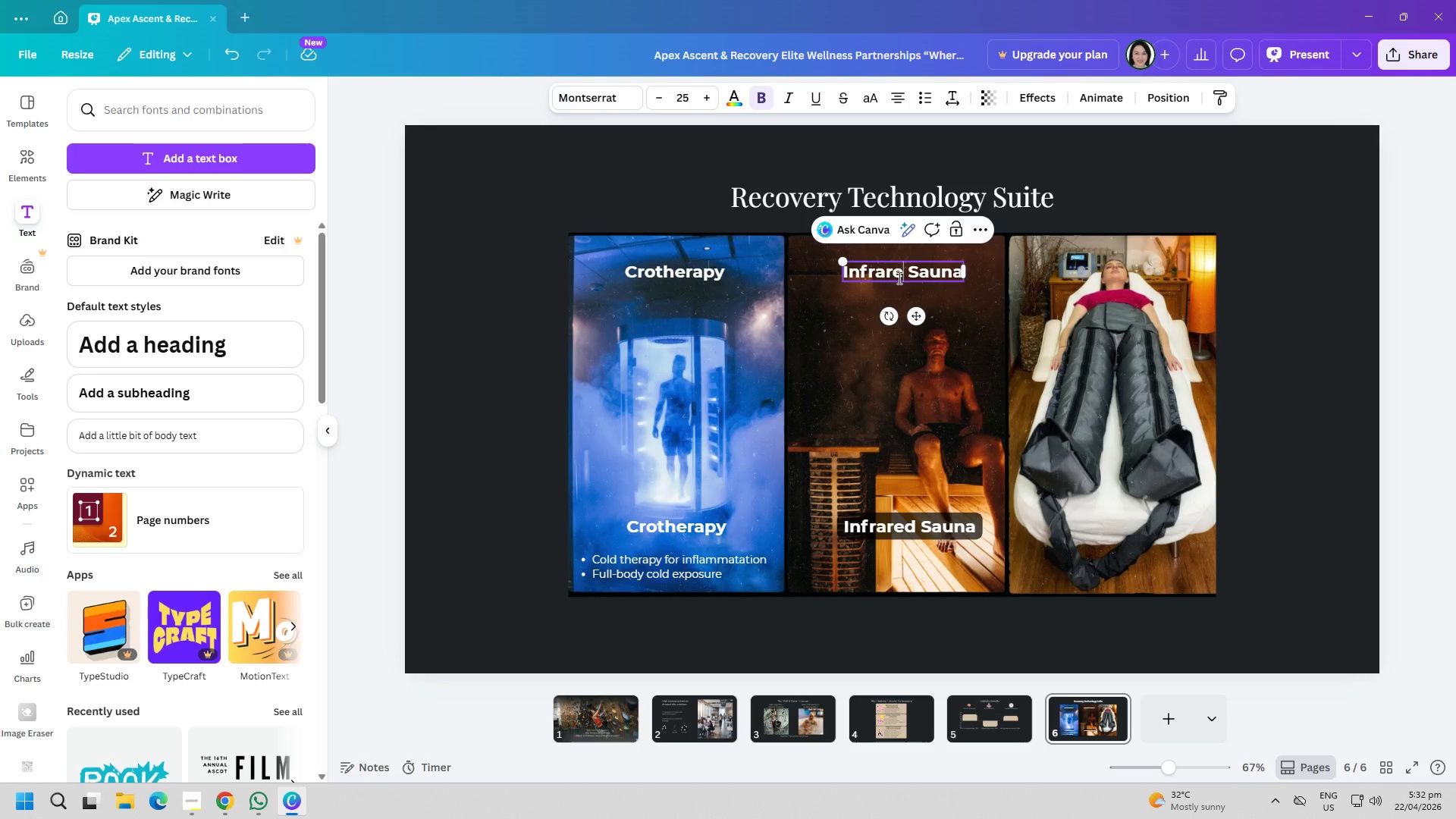 
key(D)
 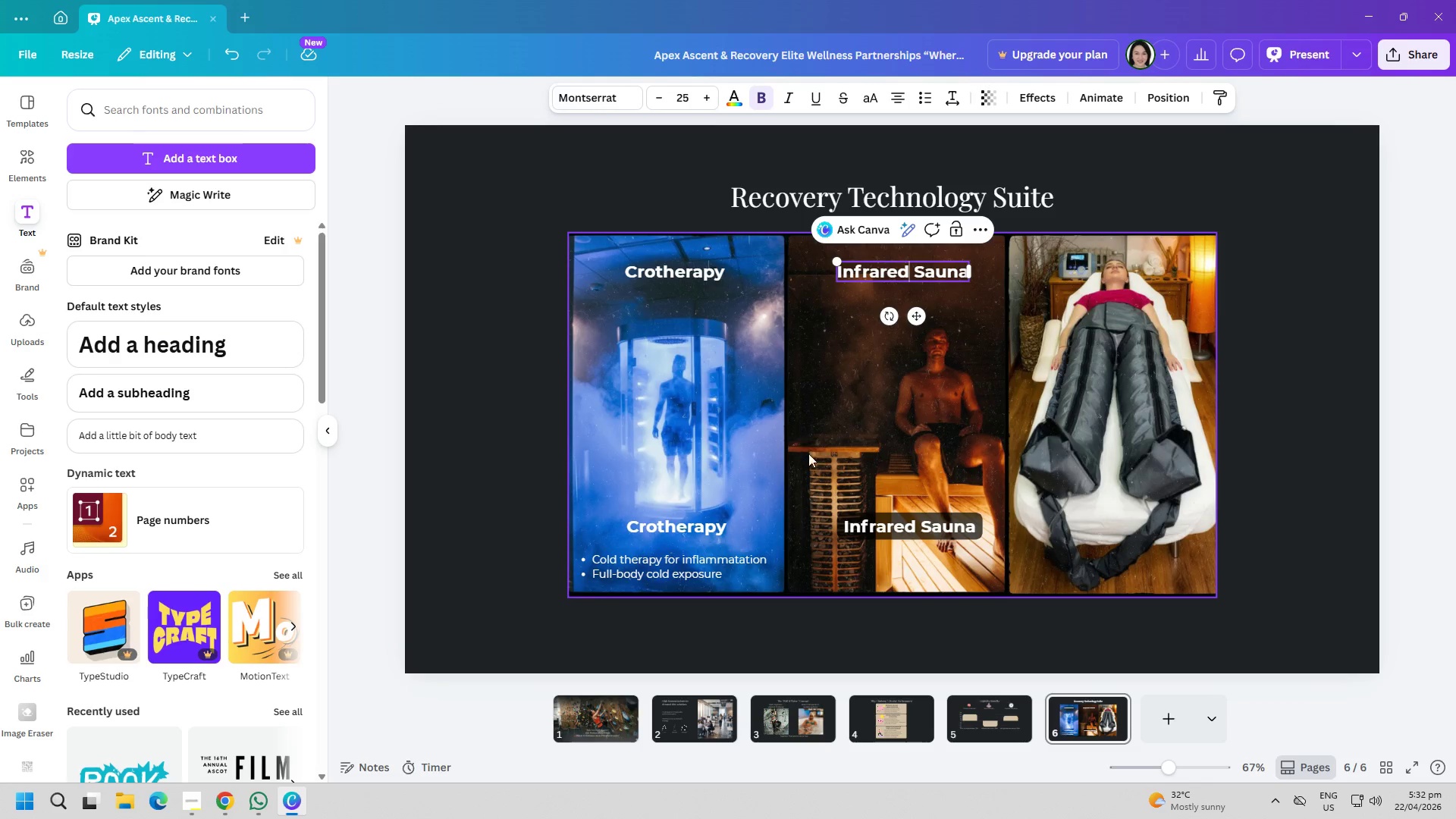 
left_click([811, 453])
 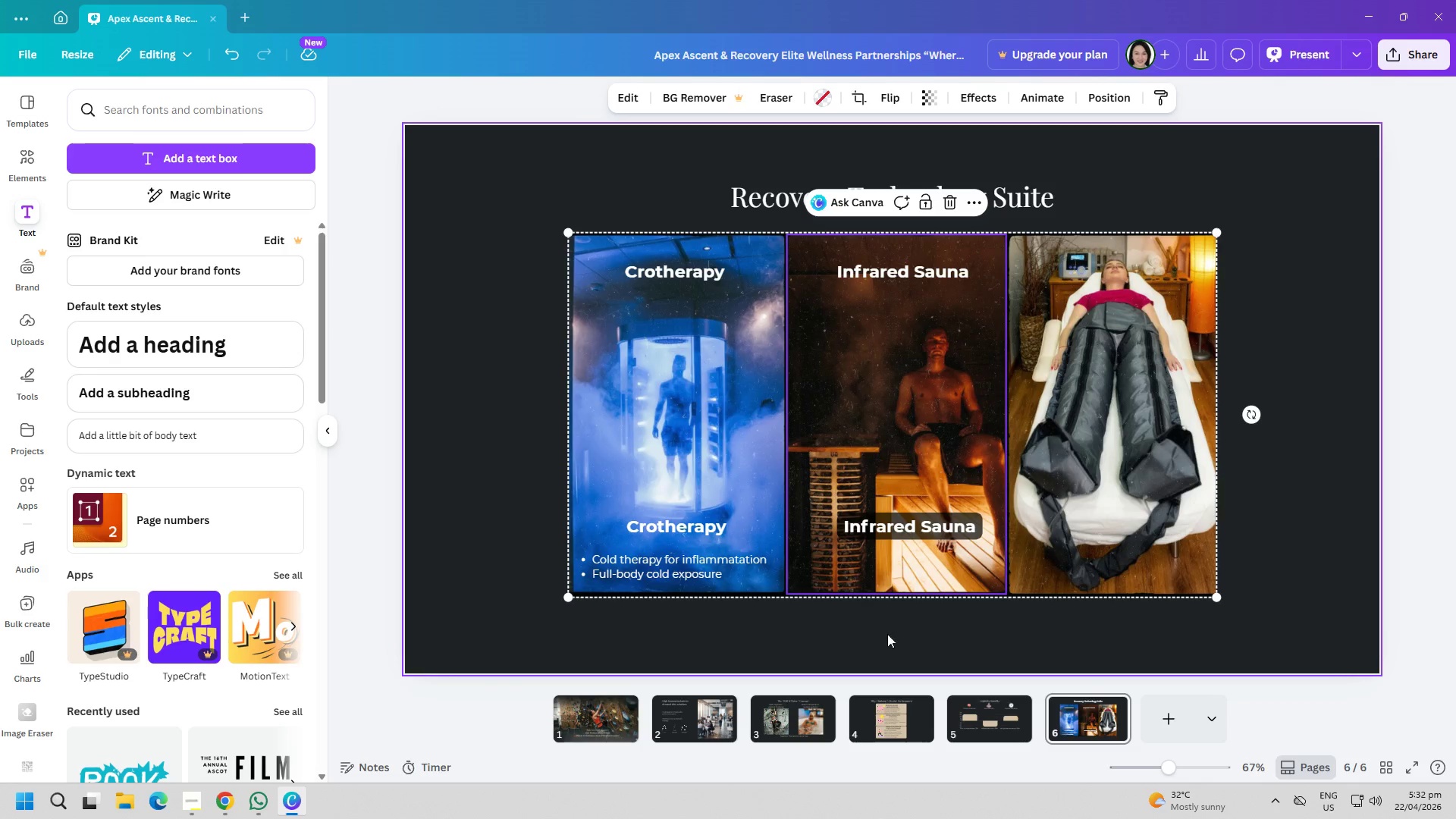 
left_click([882, 648])
 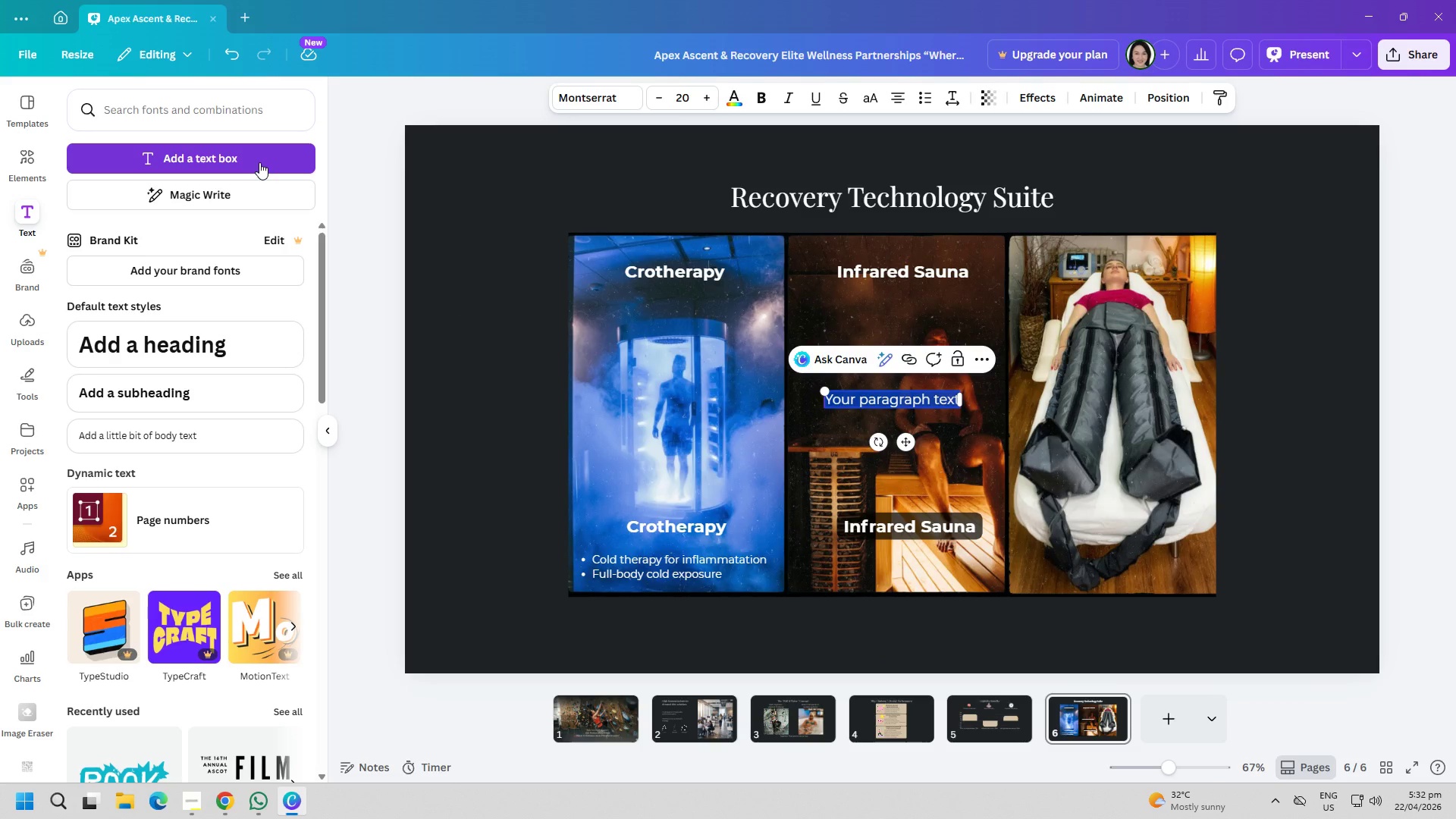 
type(Deep tissue heating)
 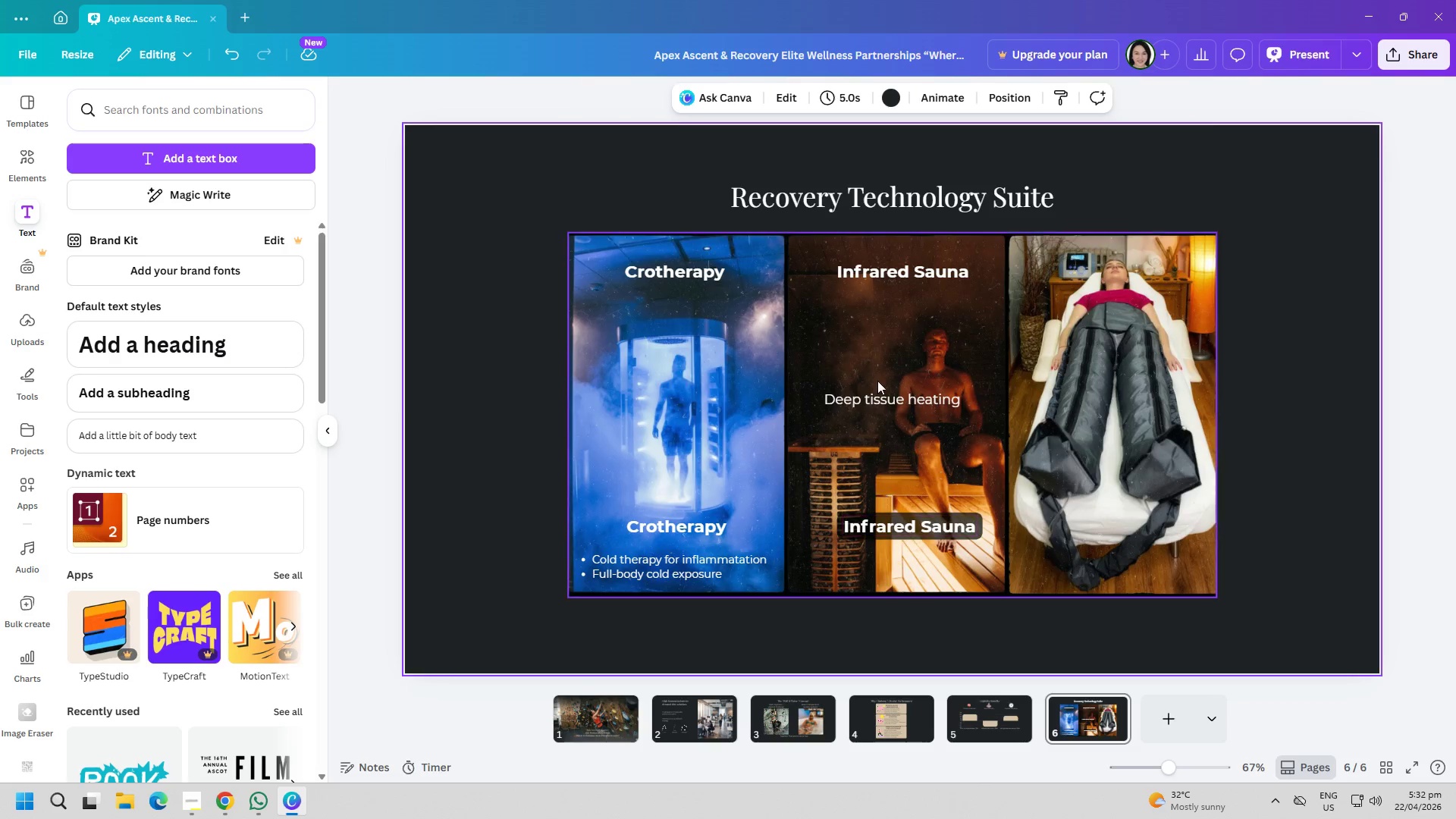 
left_click_drag(start_coordinate=[880, 399], to_coordinate=[896, 554])
 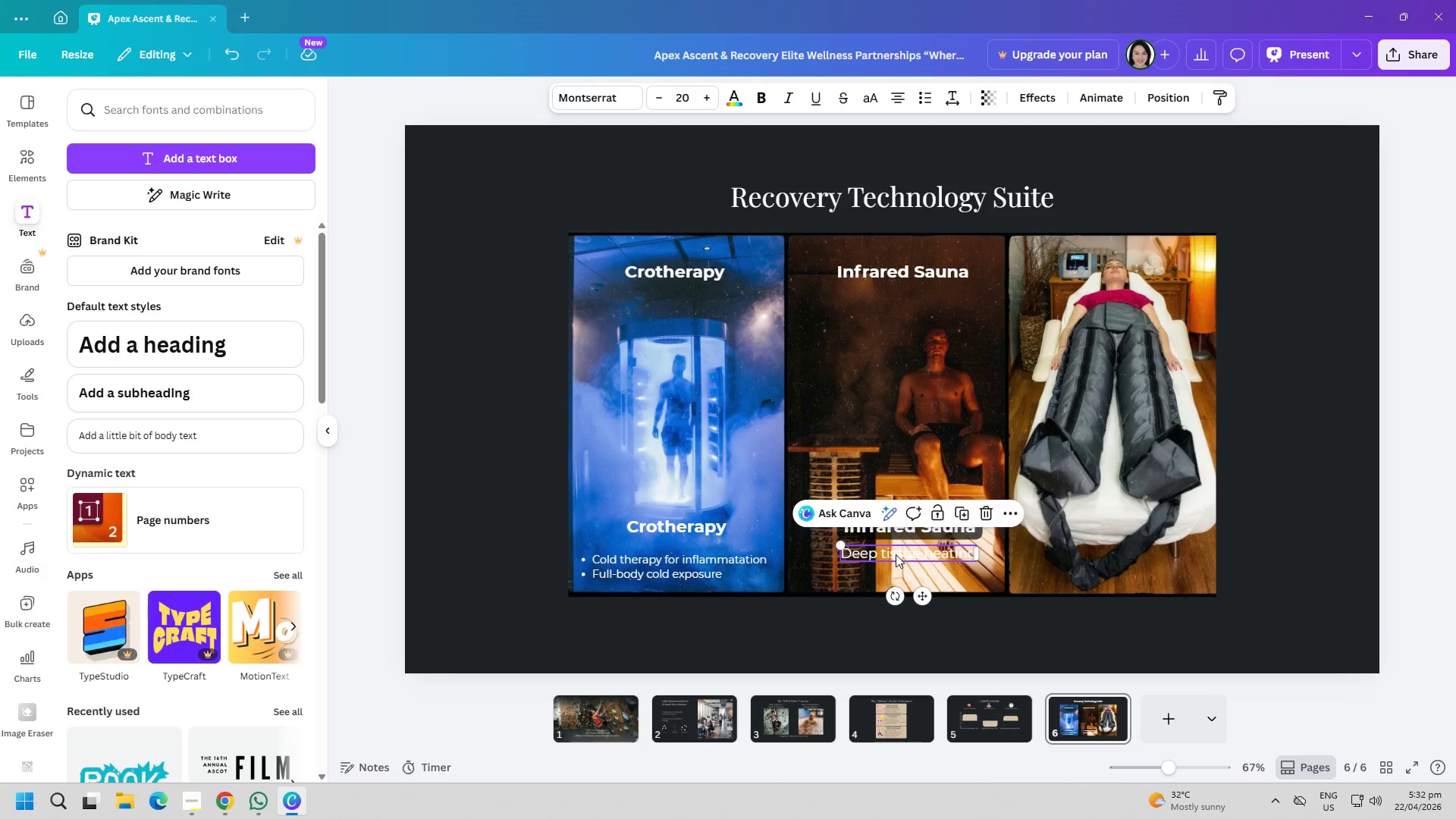 
double_click([896, 554])
 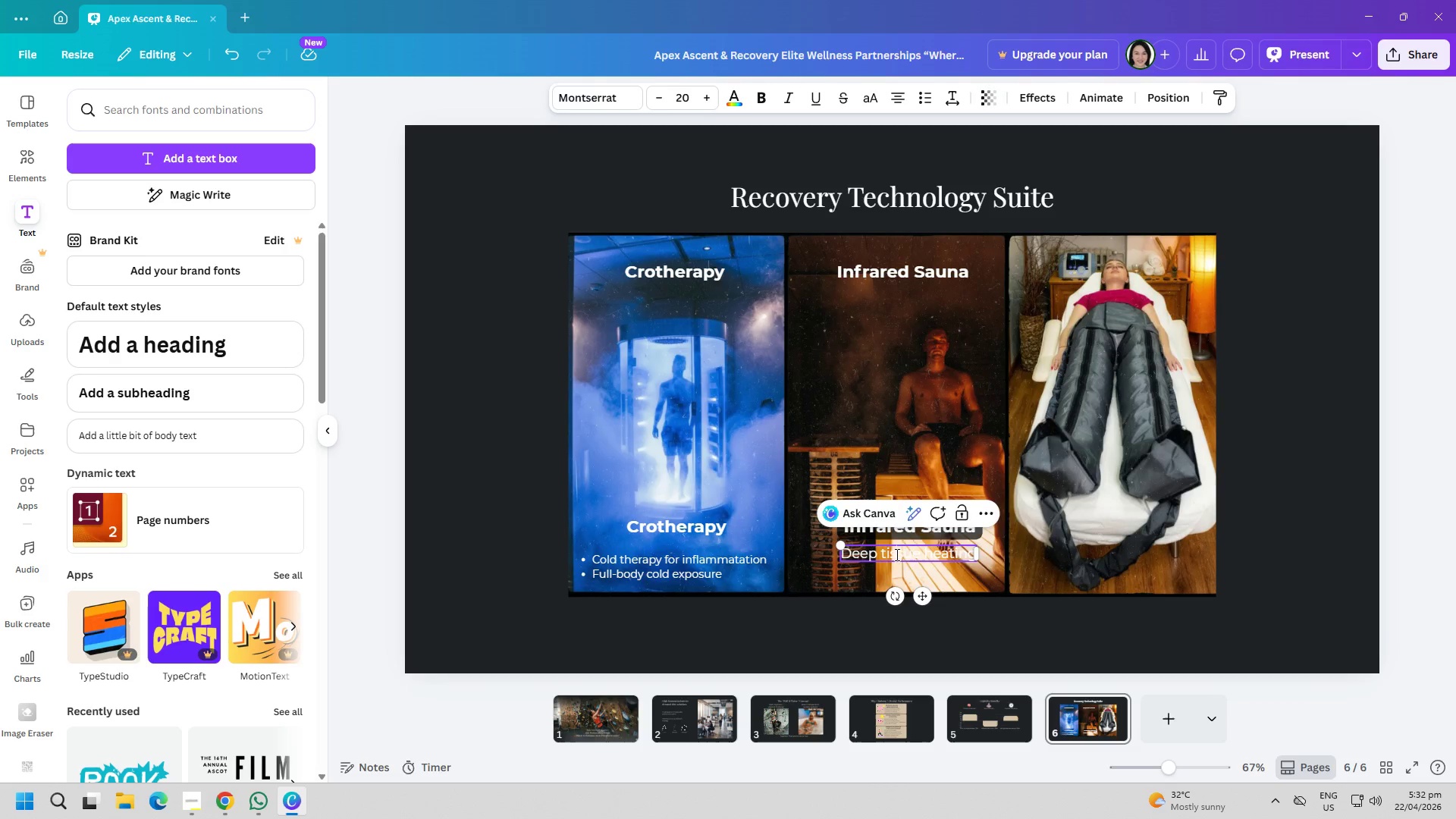 
key(Control+ControlLeft)
 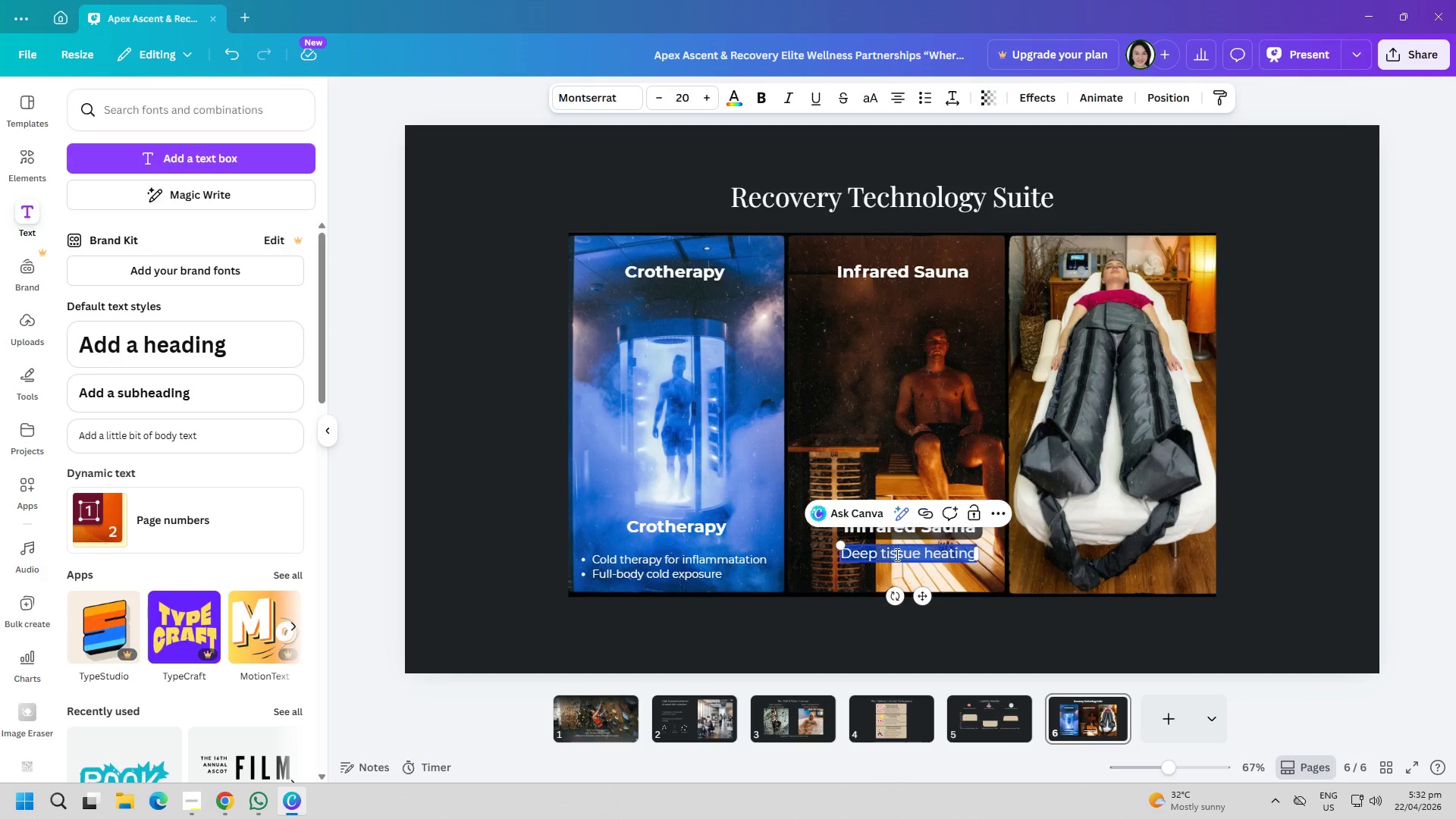 
key(Control+A)
 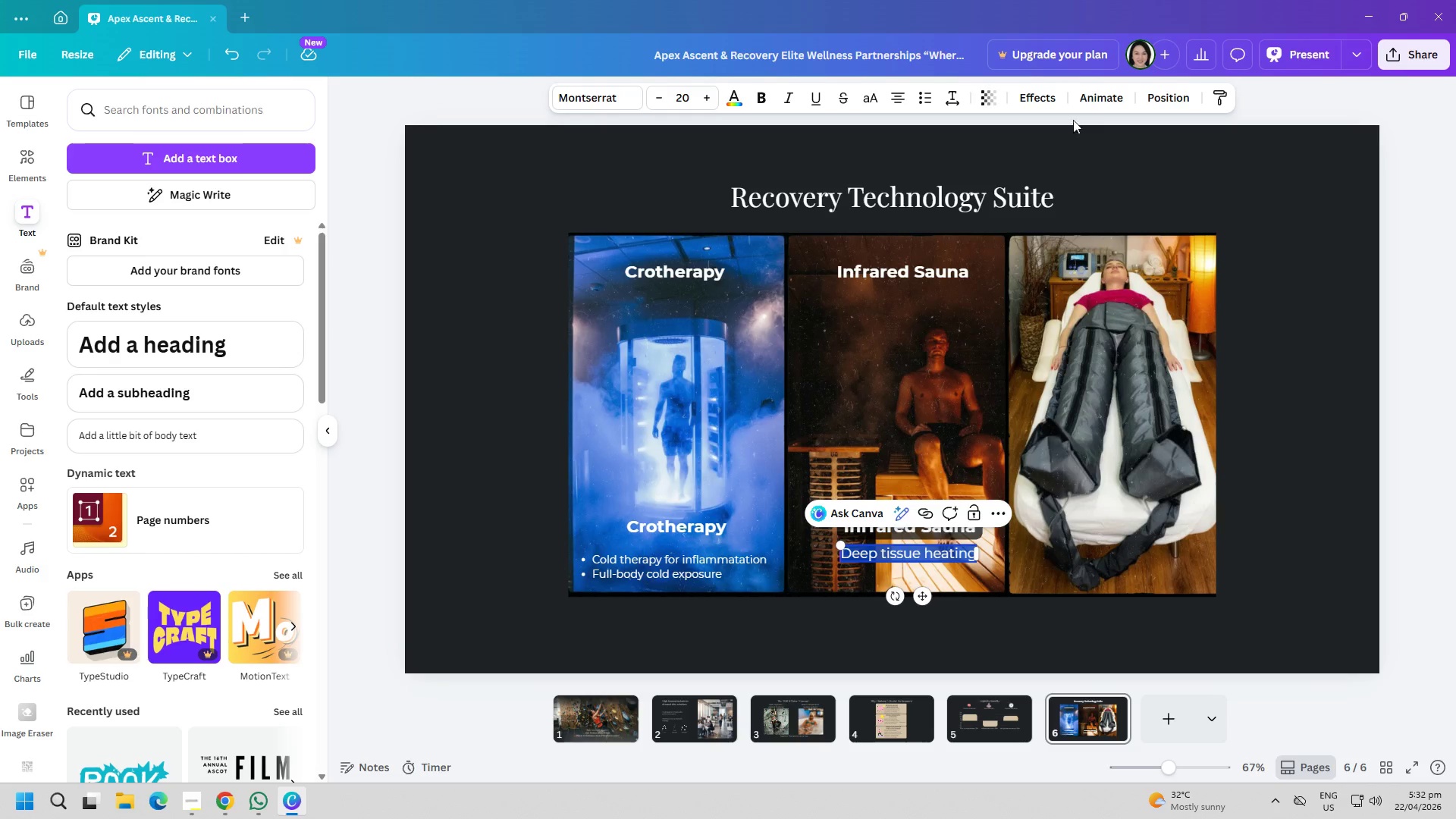 
left_click([1087, 108])
 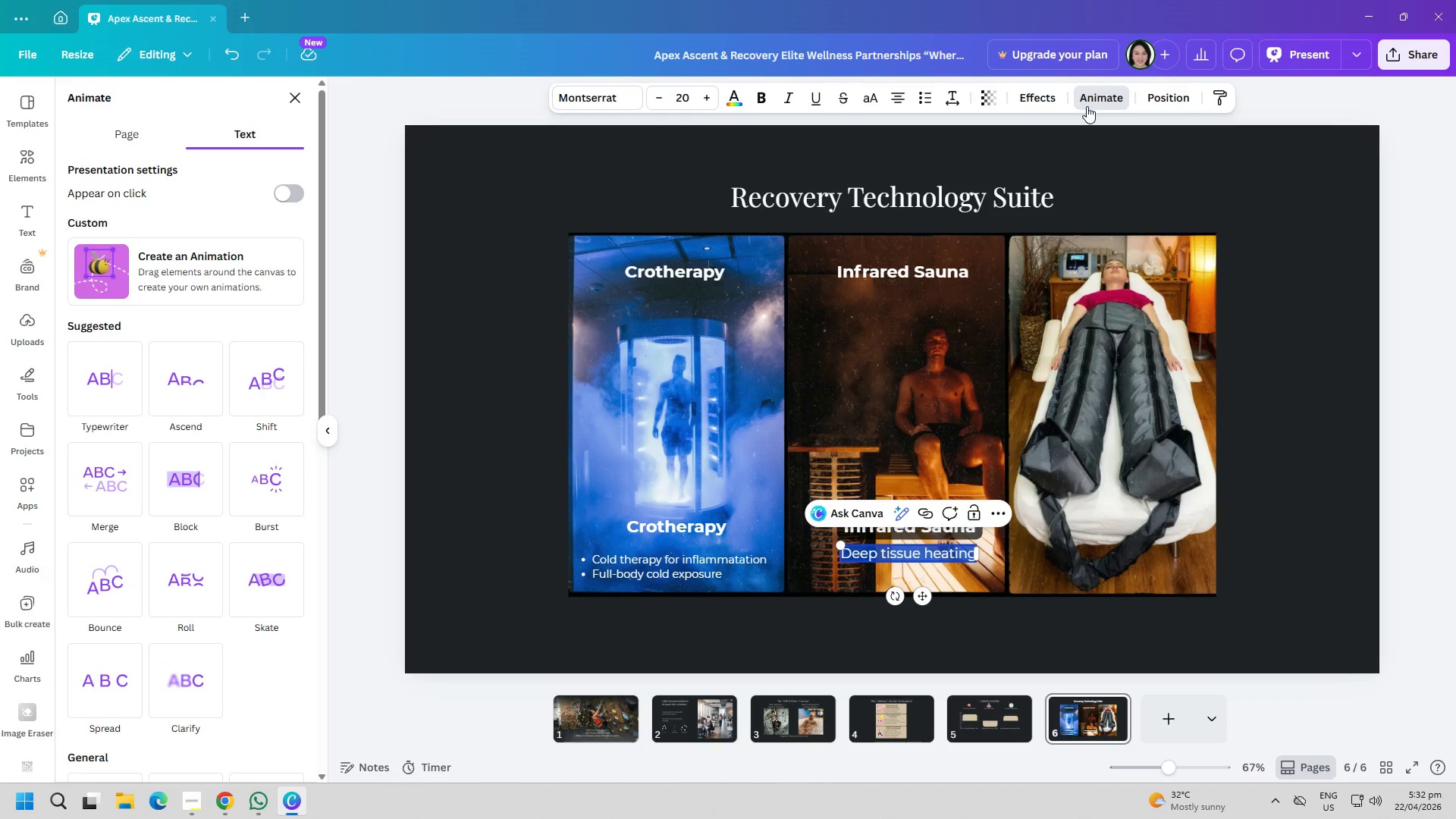 
left_click([1087, 106])
 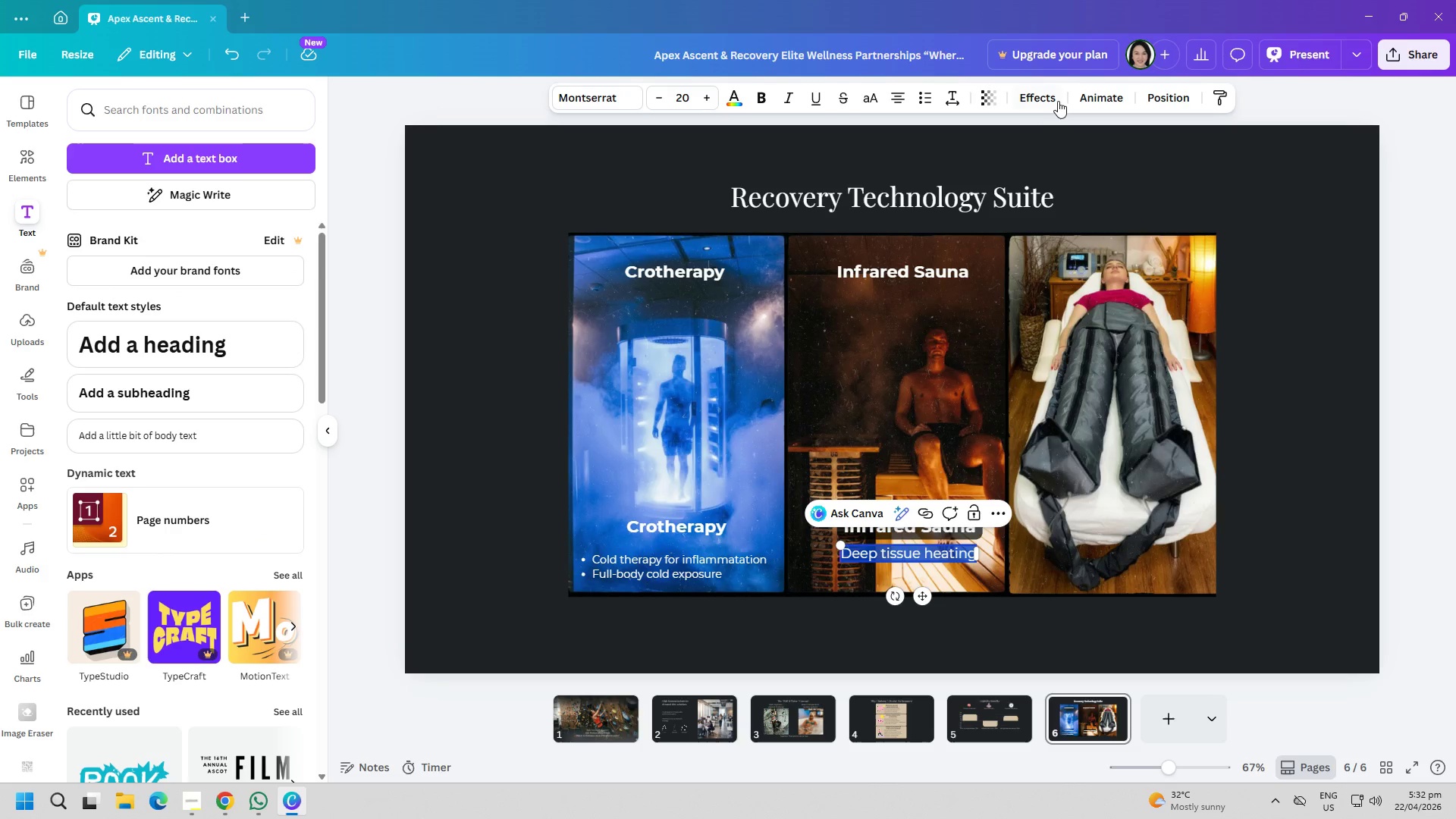 
left_click([1051, 99])
 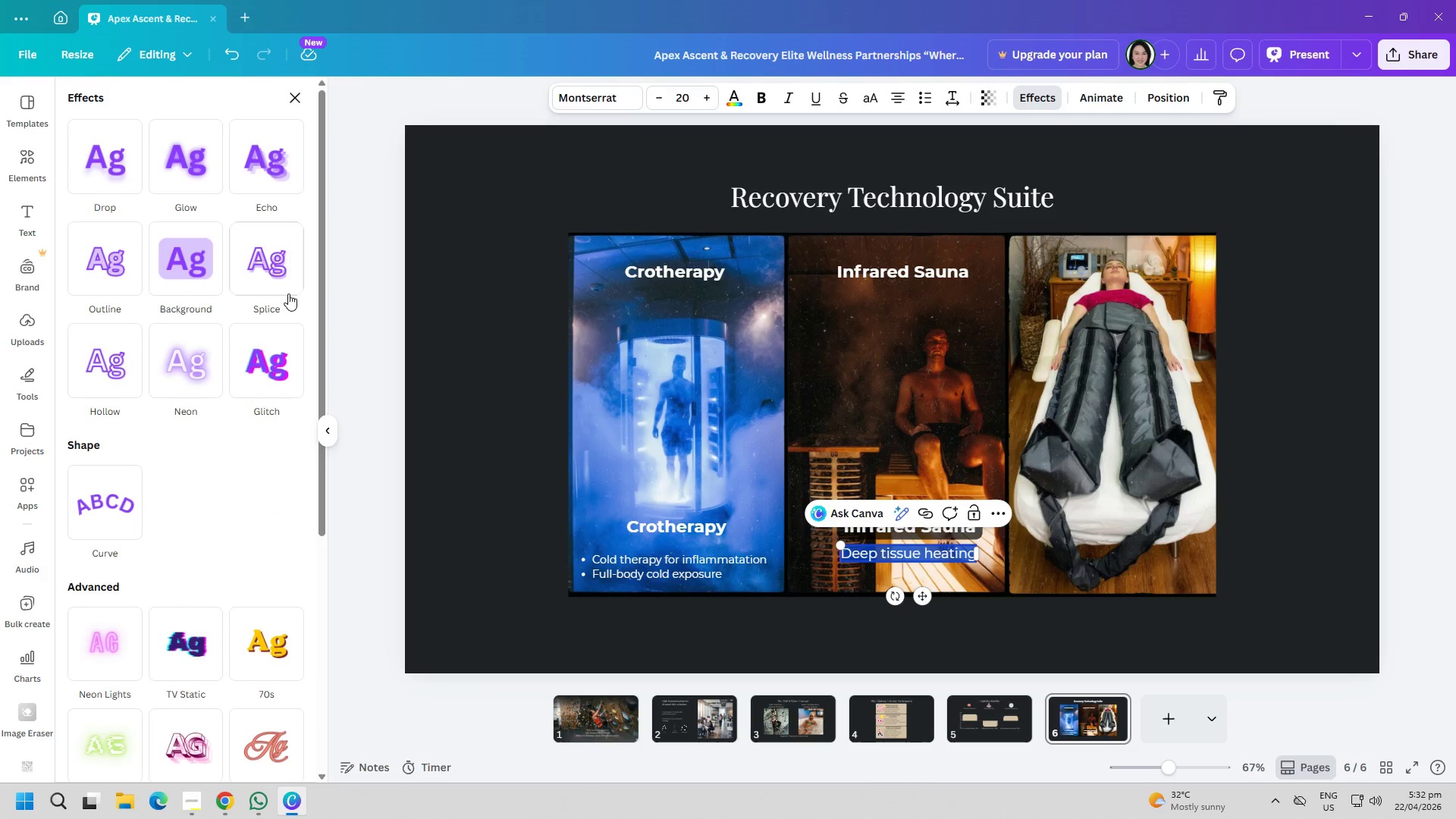 
left_click([195, 277])
 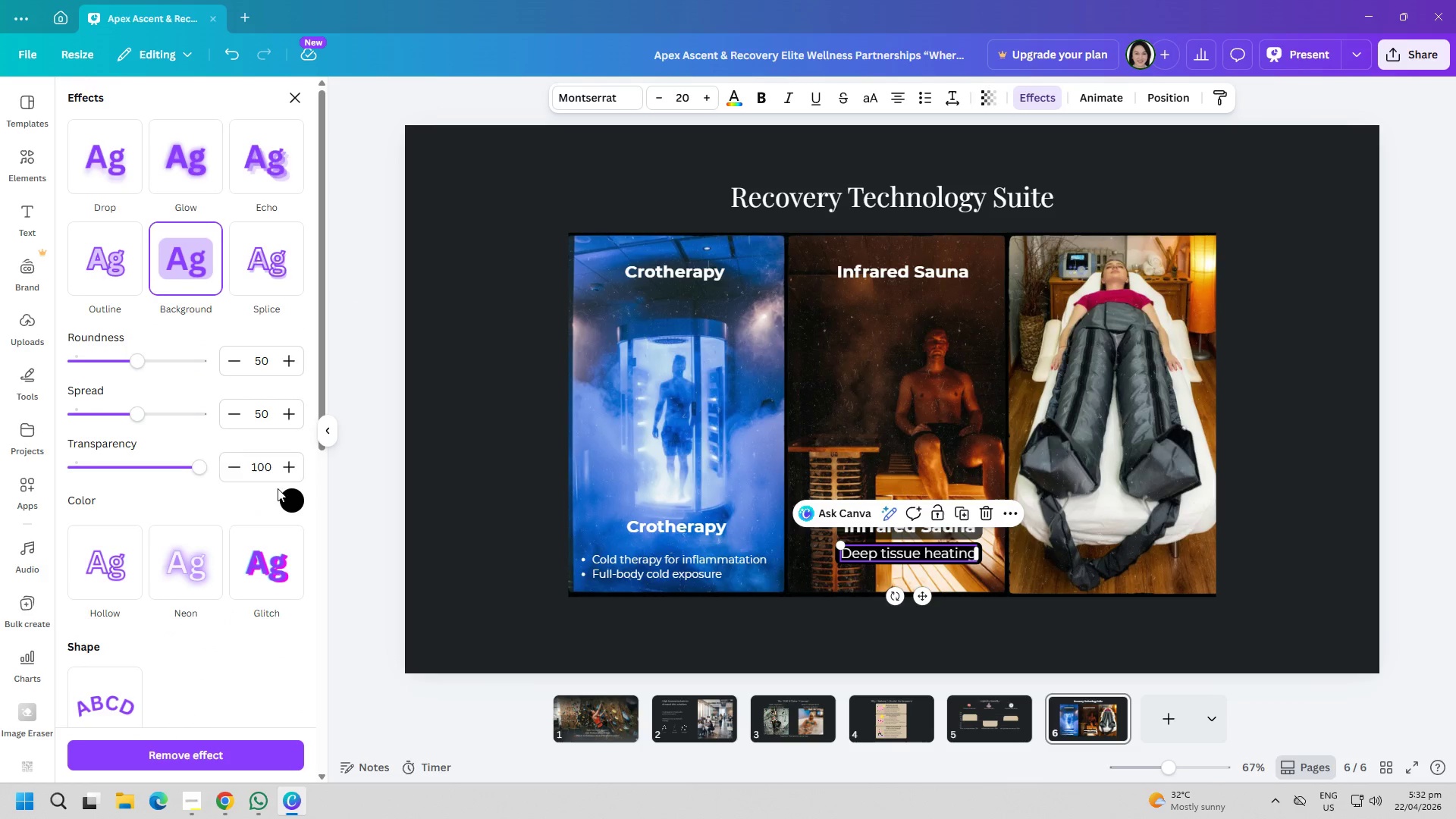 
left_click_drag(start_coordinate=[197, 468], to_coordinate=[162, 468])
 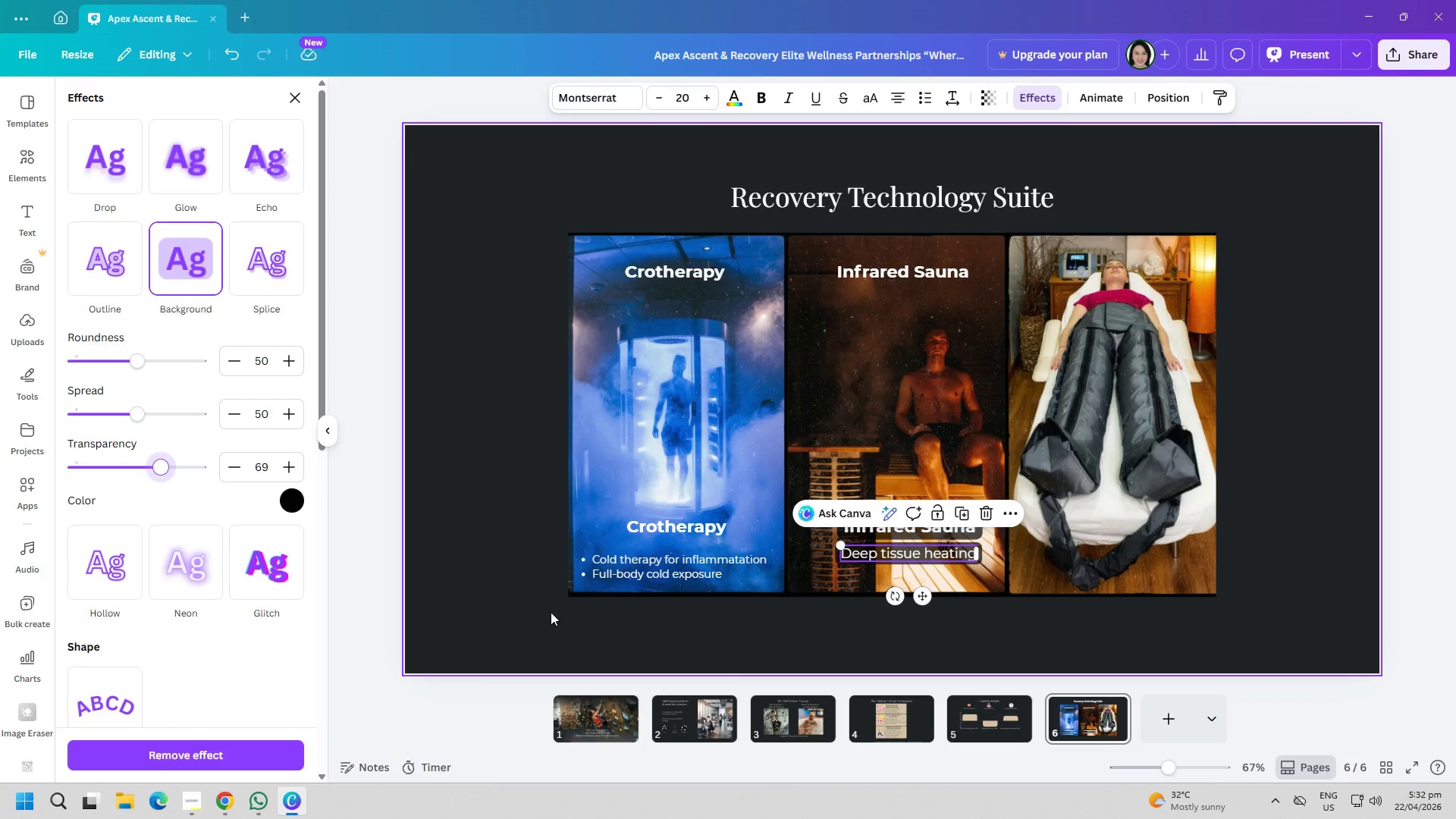 
left_click([551, 612])
 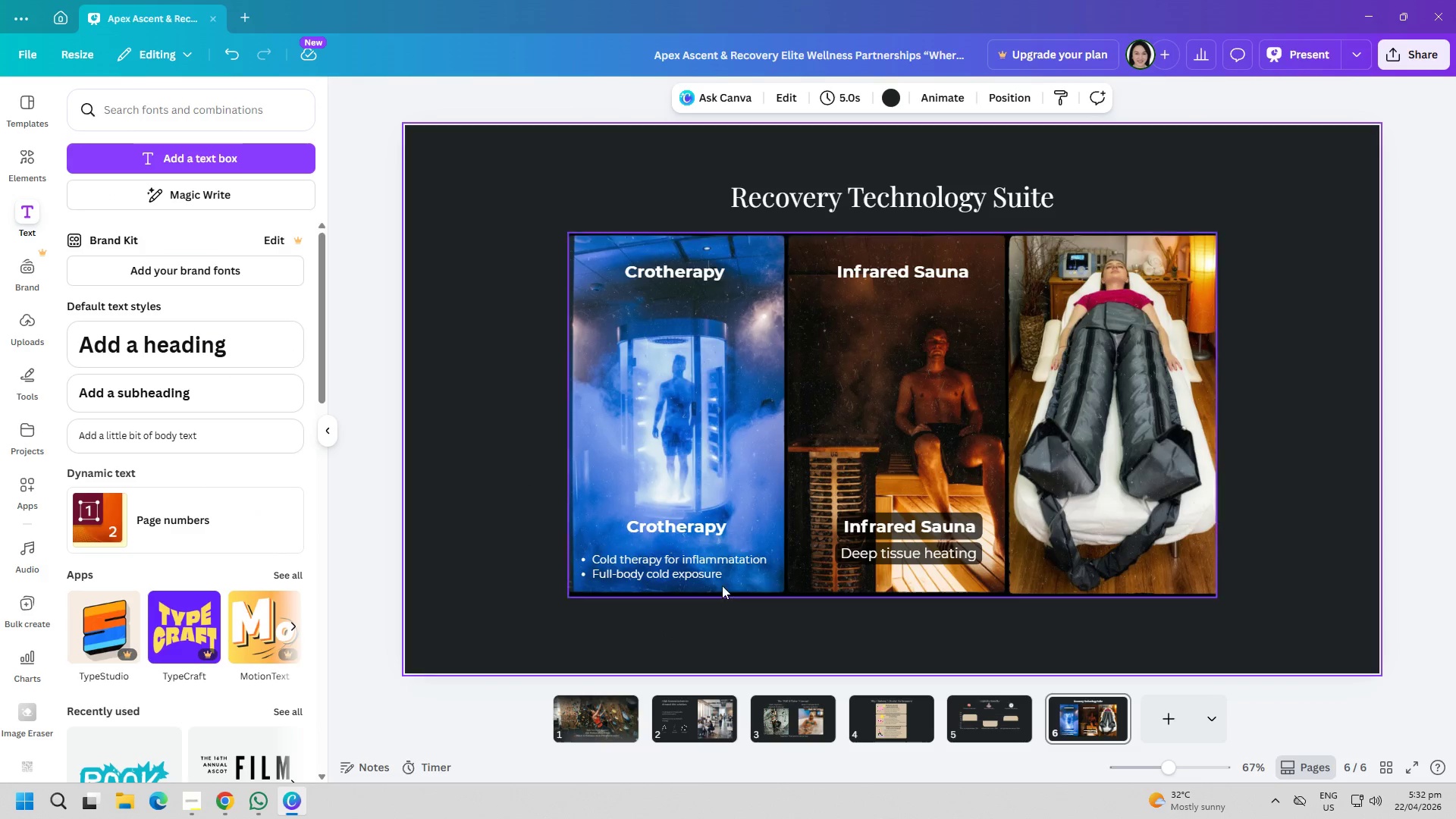 
left_click([704, 565])
 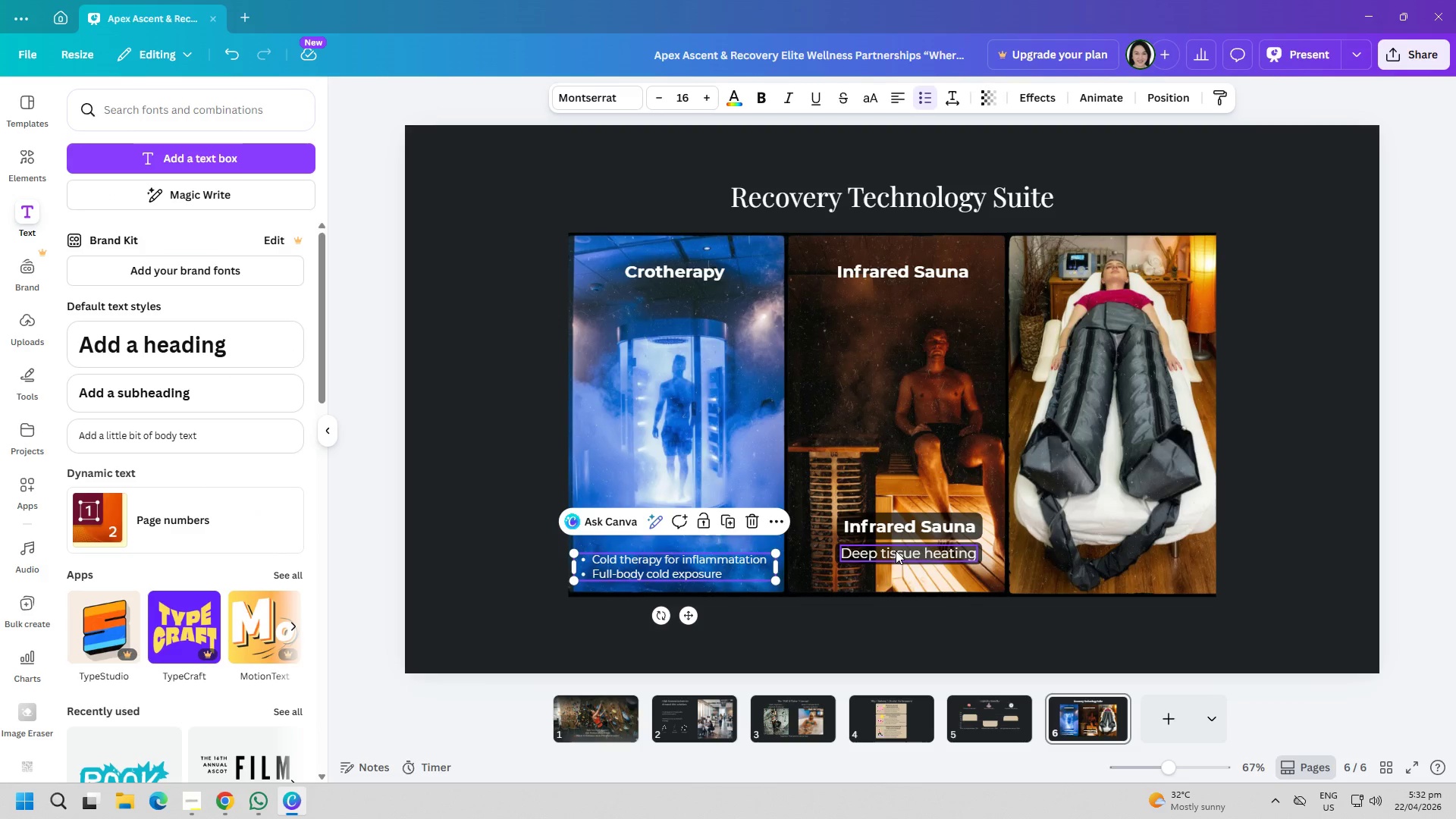 
left_click([896, 551])
 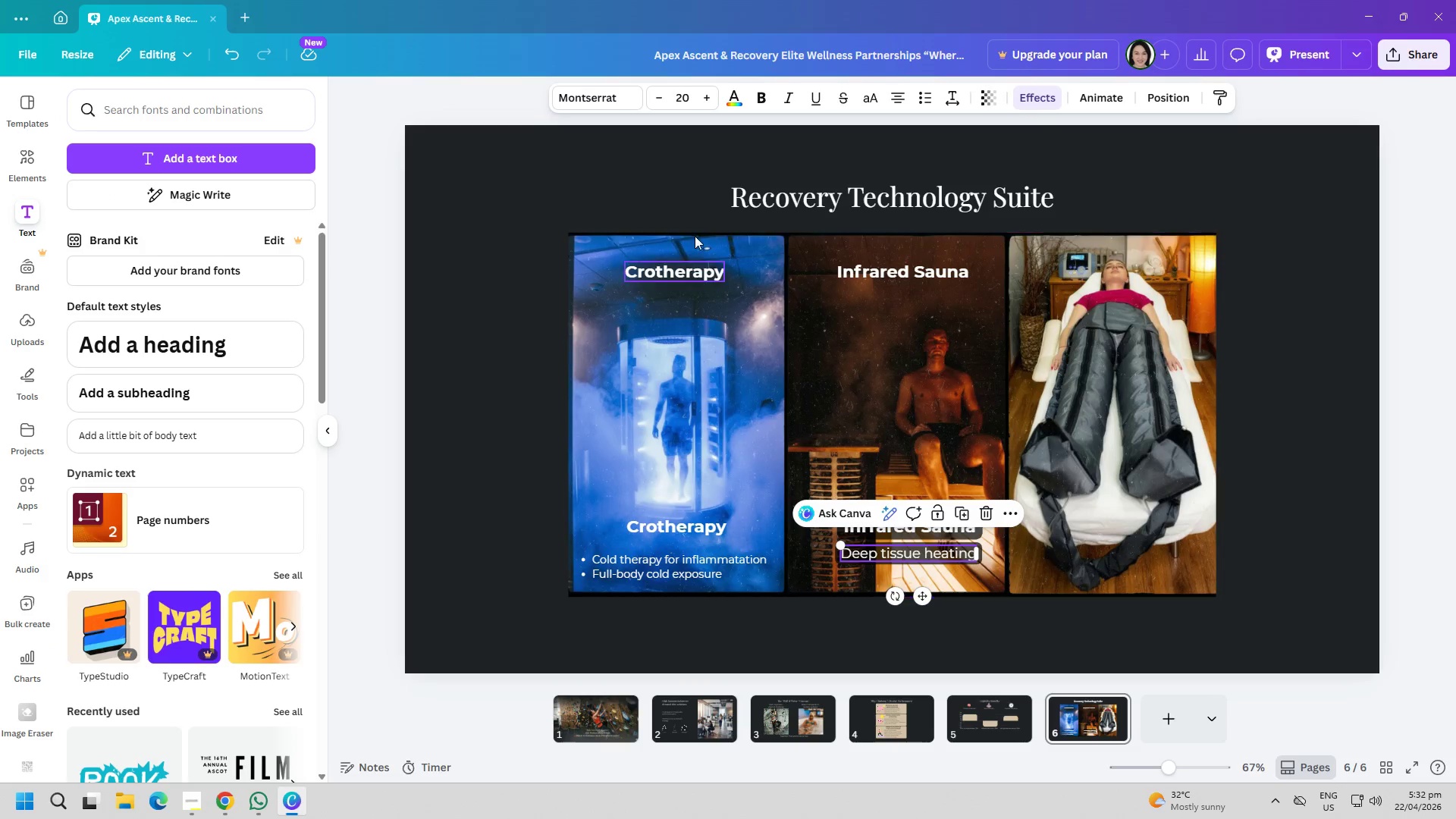 
double_click([682, 104])
 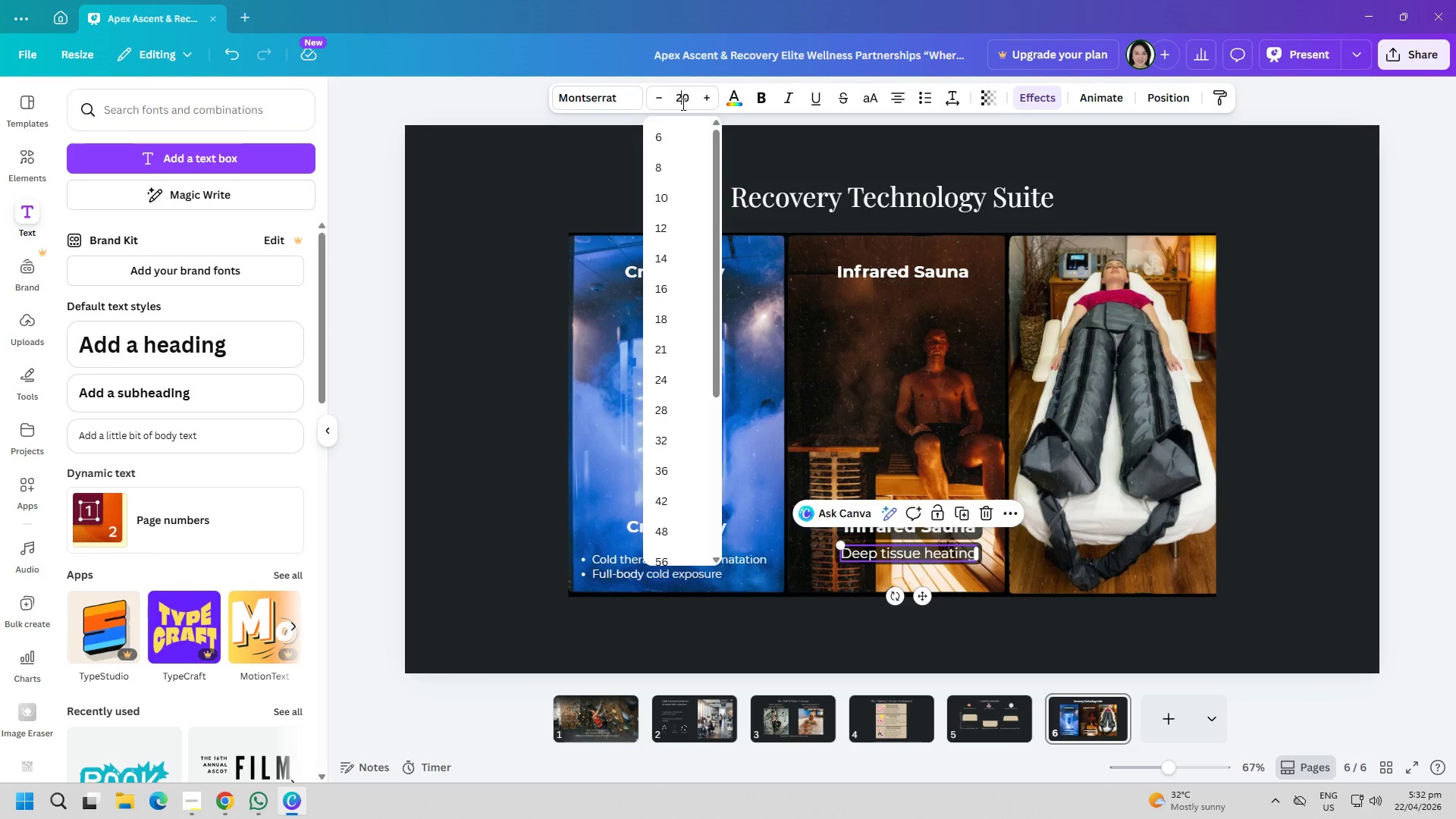 
triple_click([682, 104])
 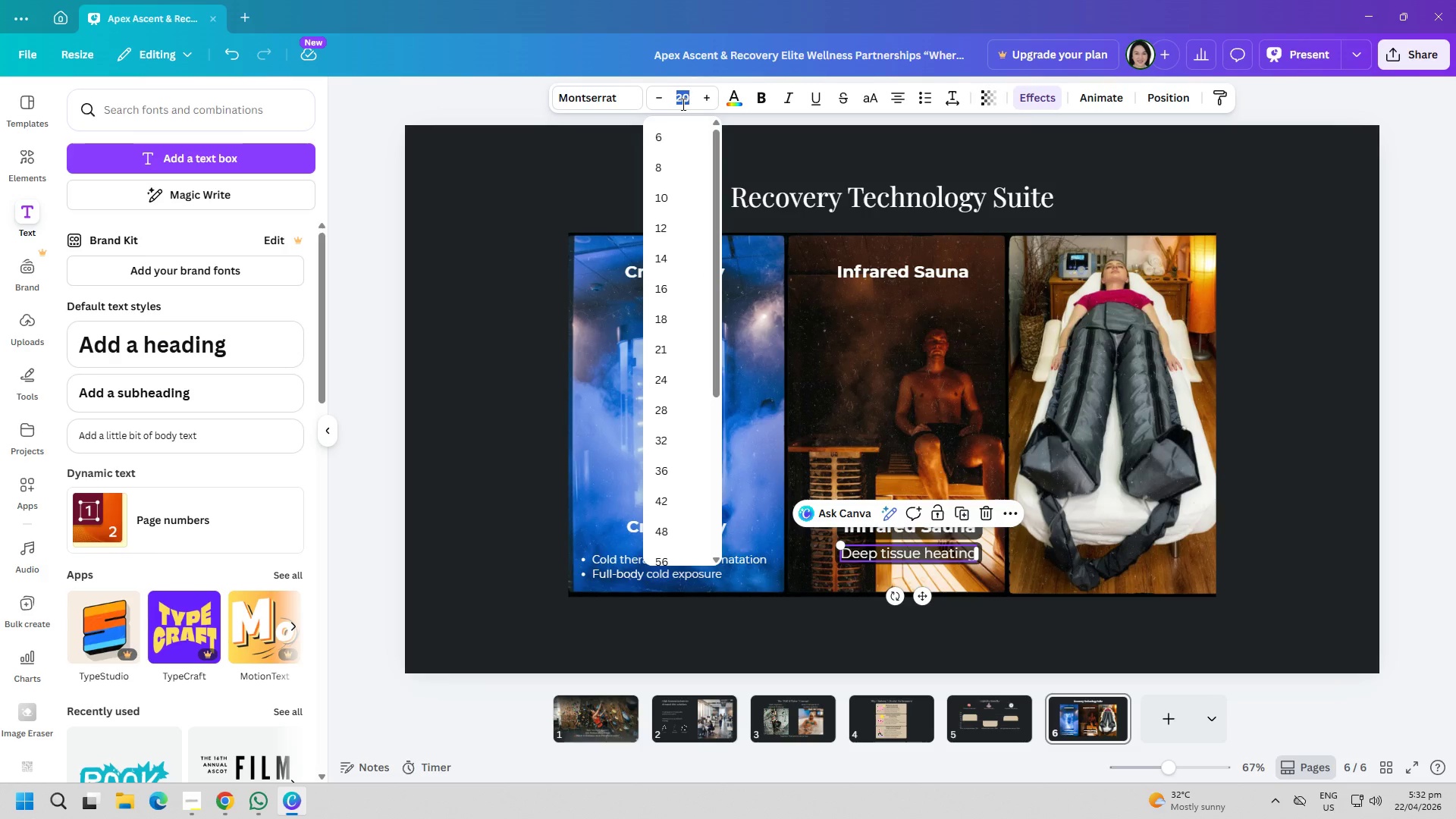 
triple_click([682, 104])
 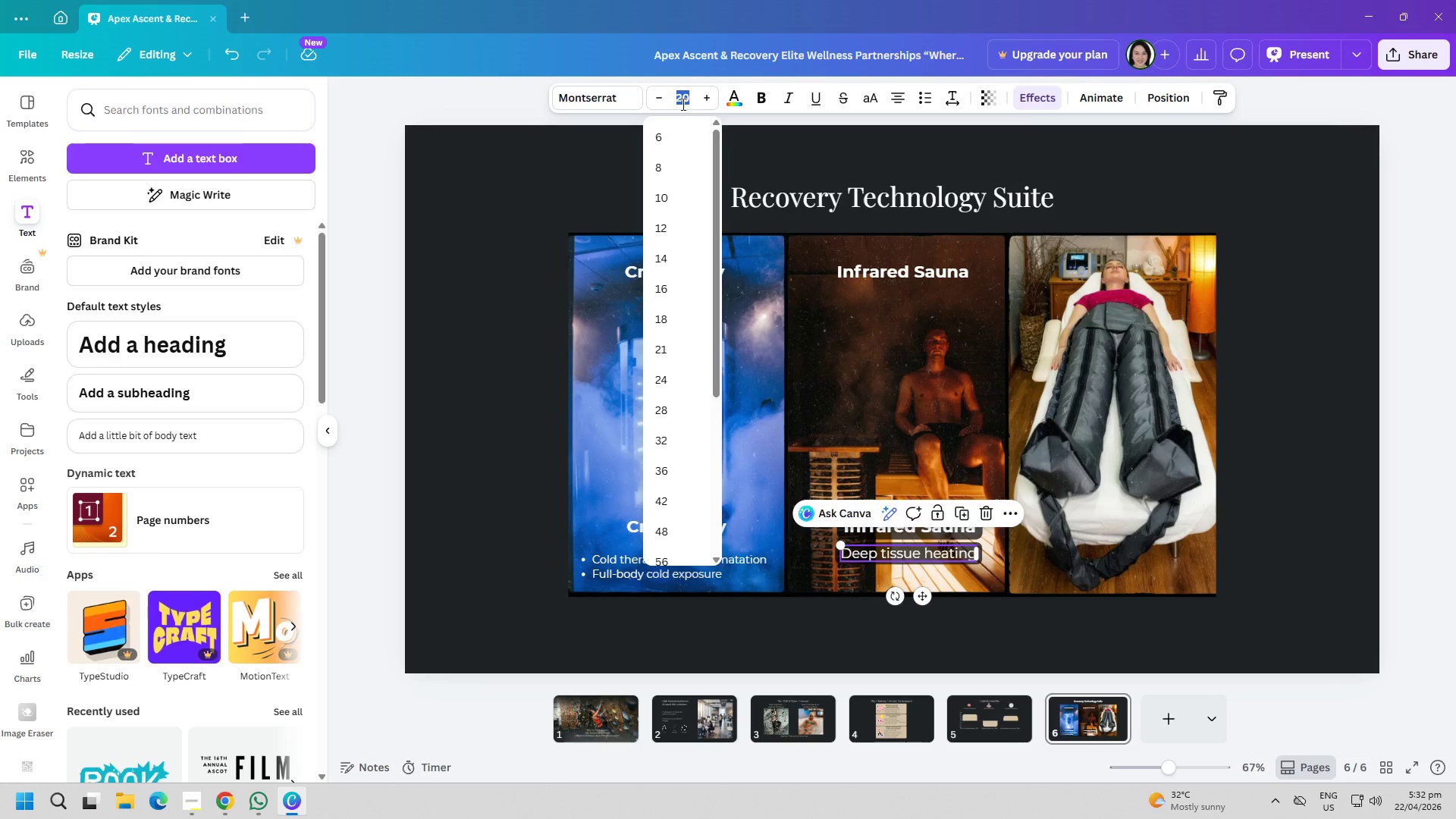 
key(1)
 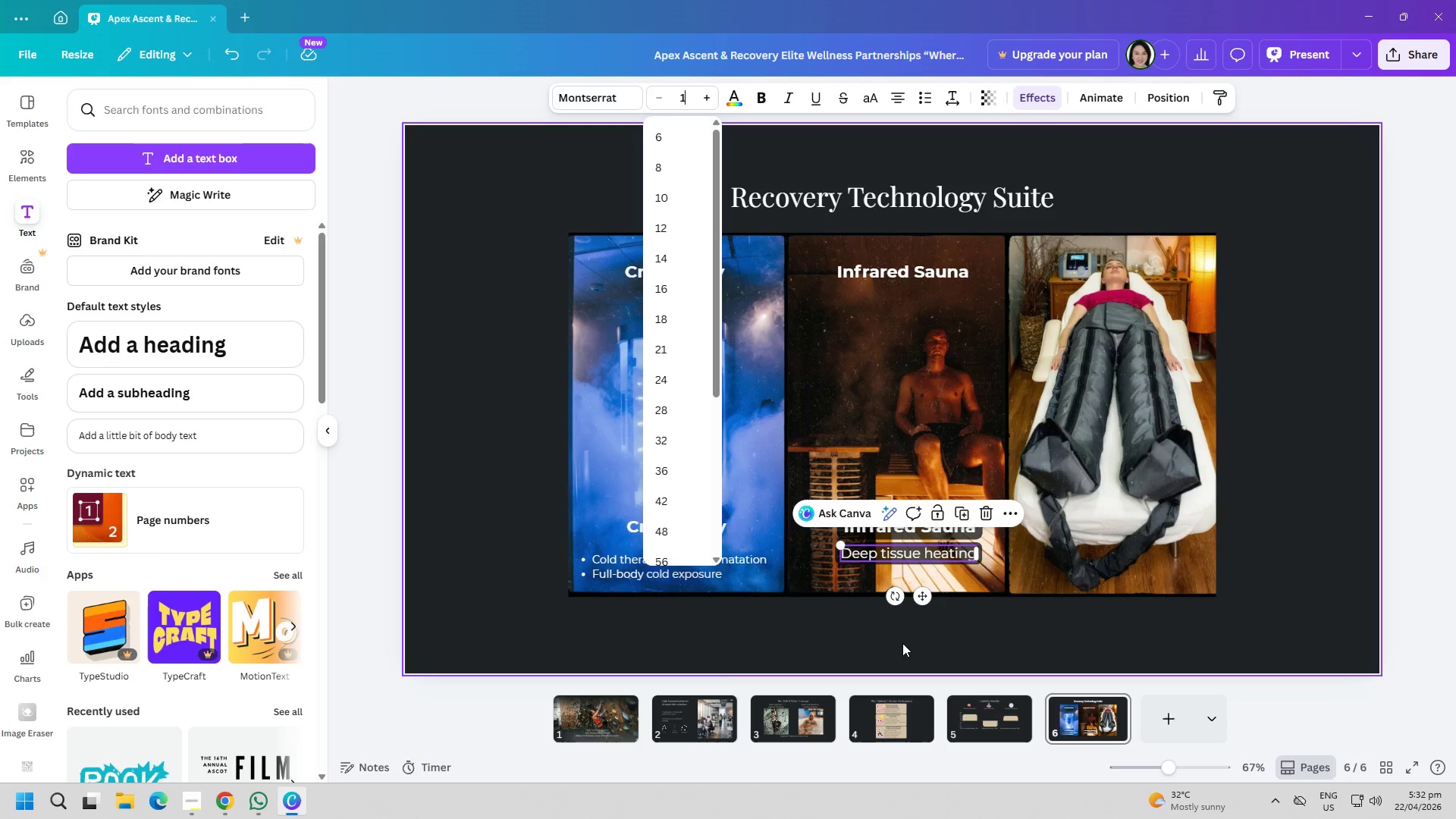 
key(6)
 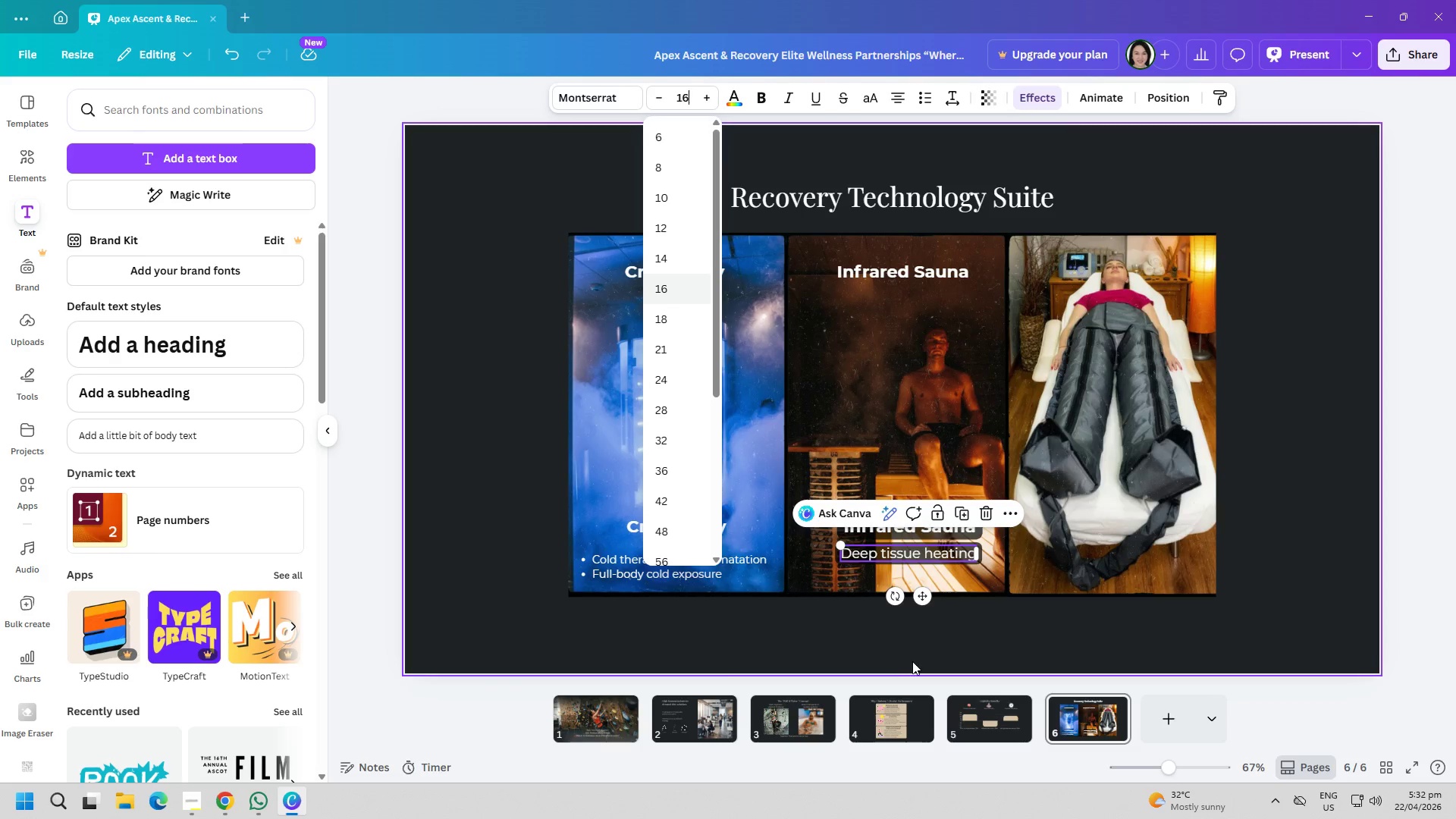 
left_click([914, 652])
 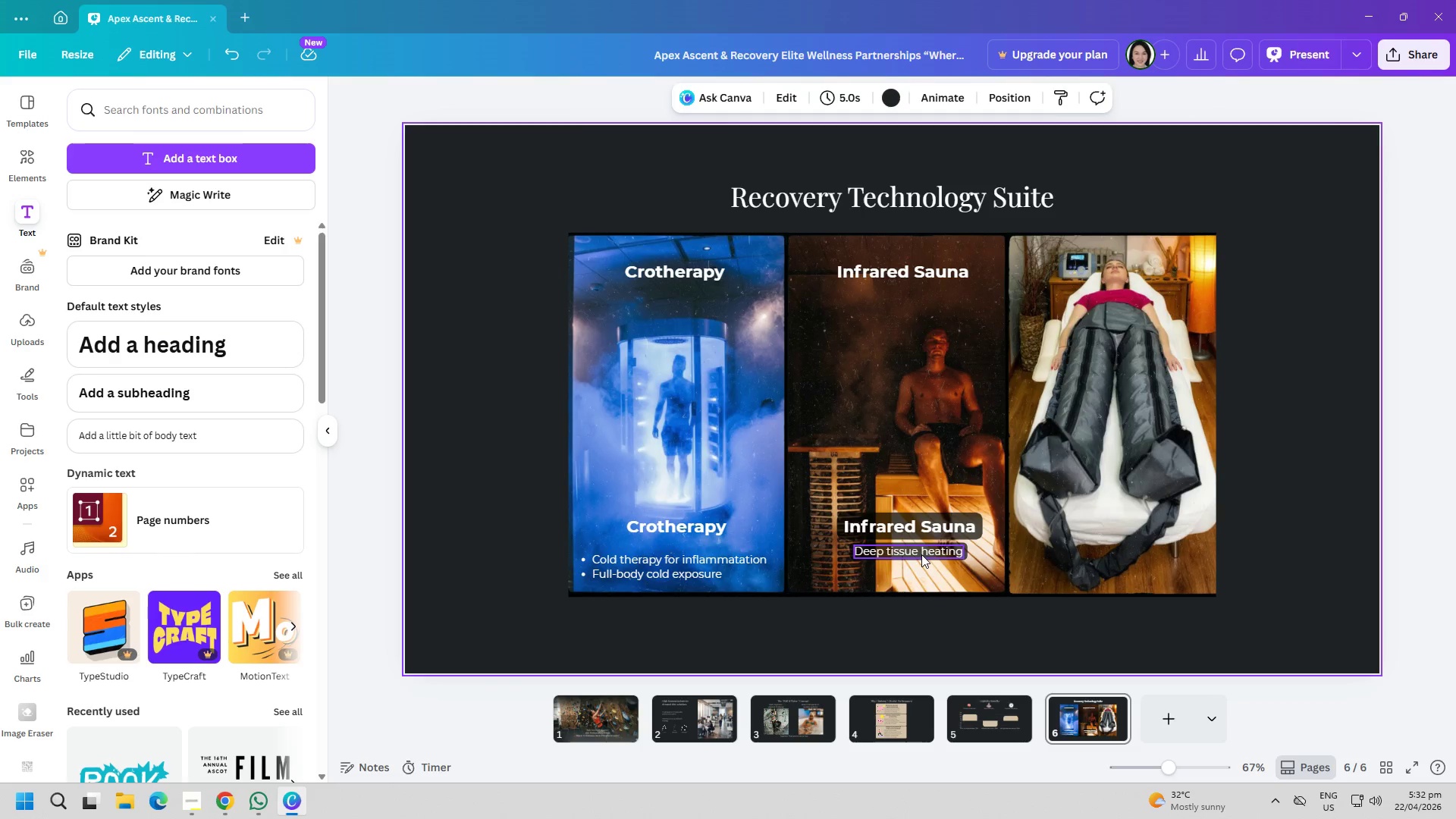 
left_click_drag(start_coordinate=[921, 554], to_coordinate=[924, 564])
 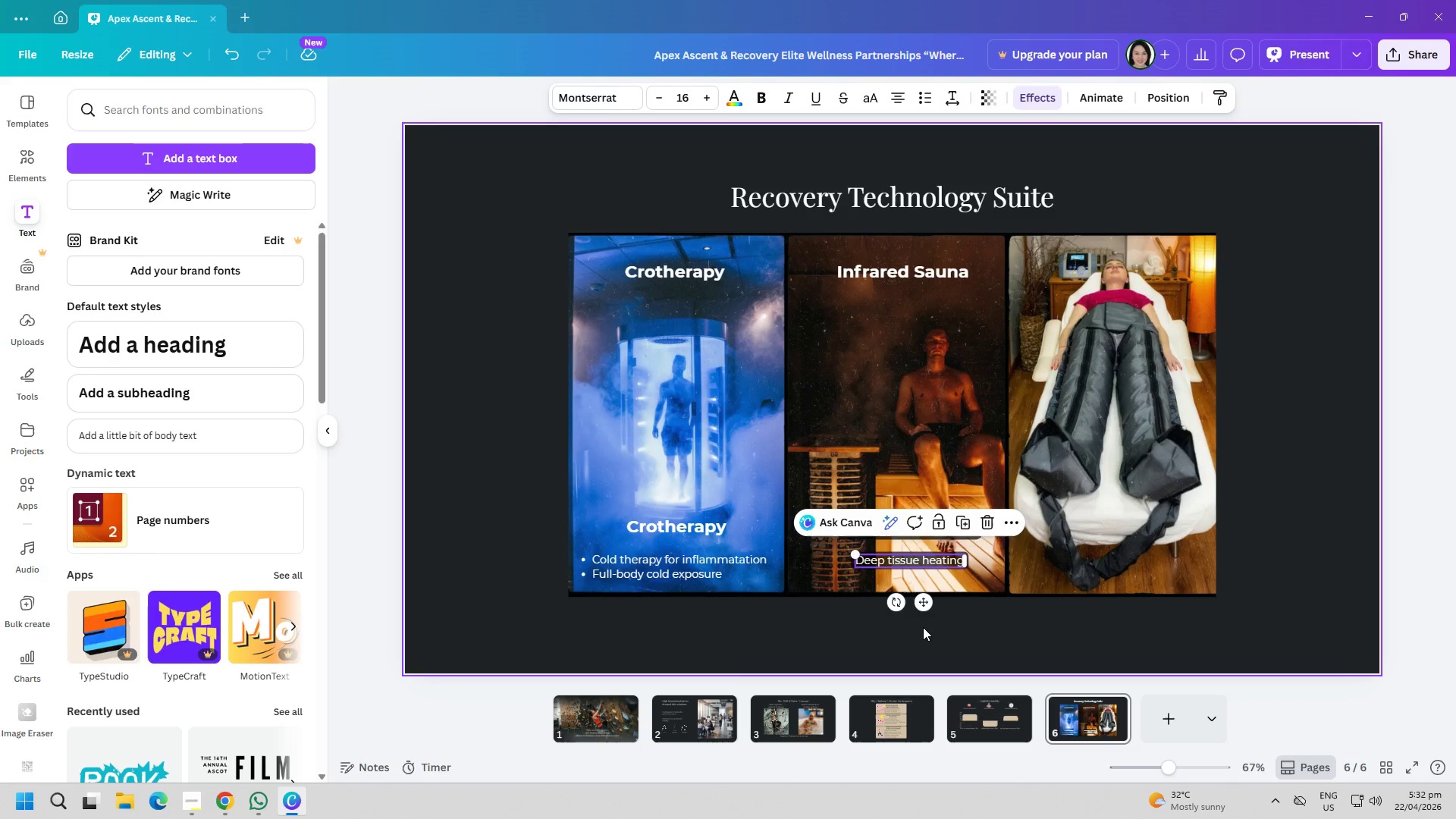 
left_click([923, 627])
 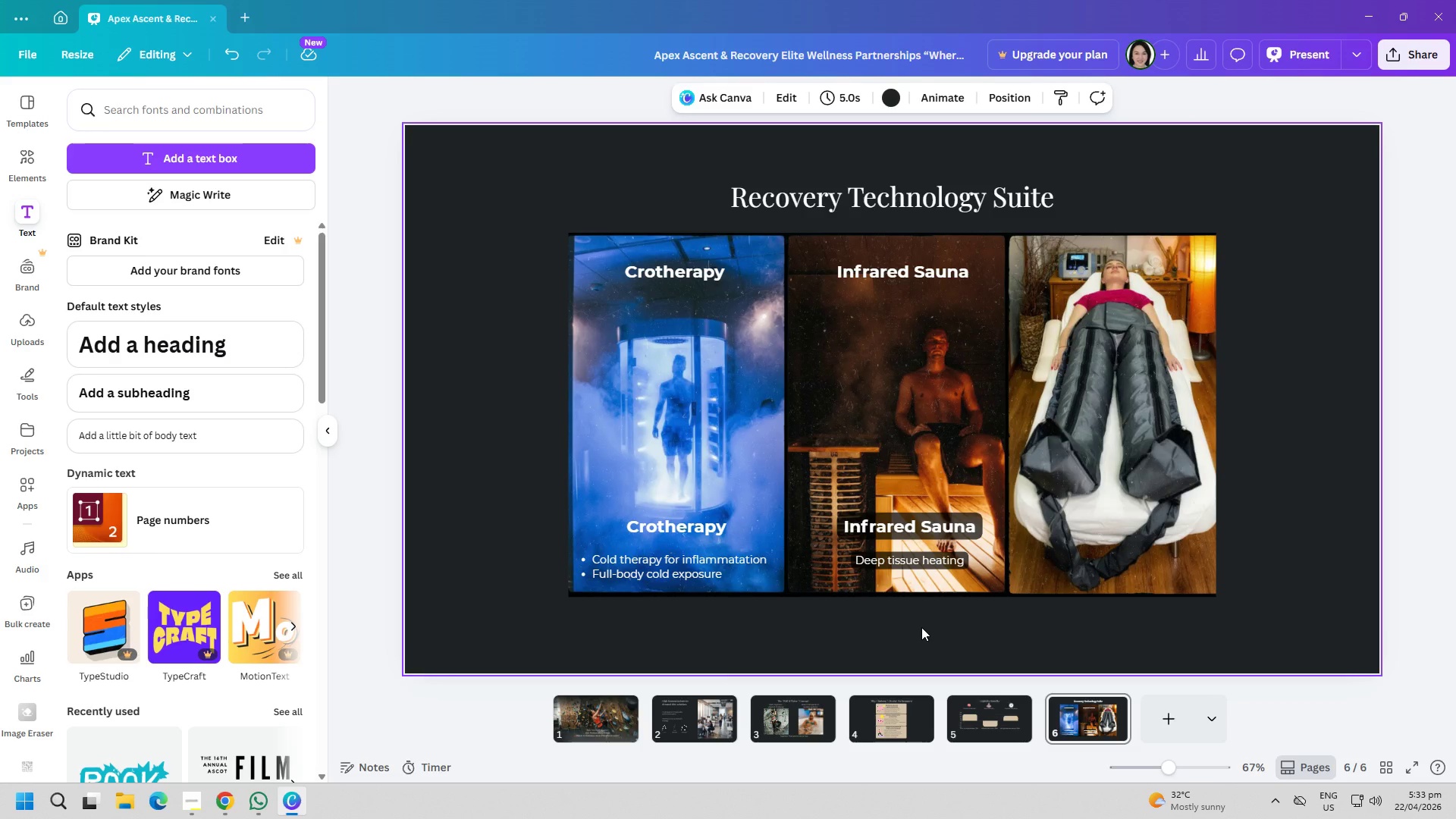 
wait(10.59)
 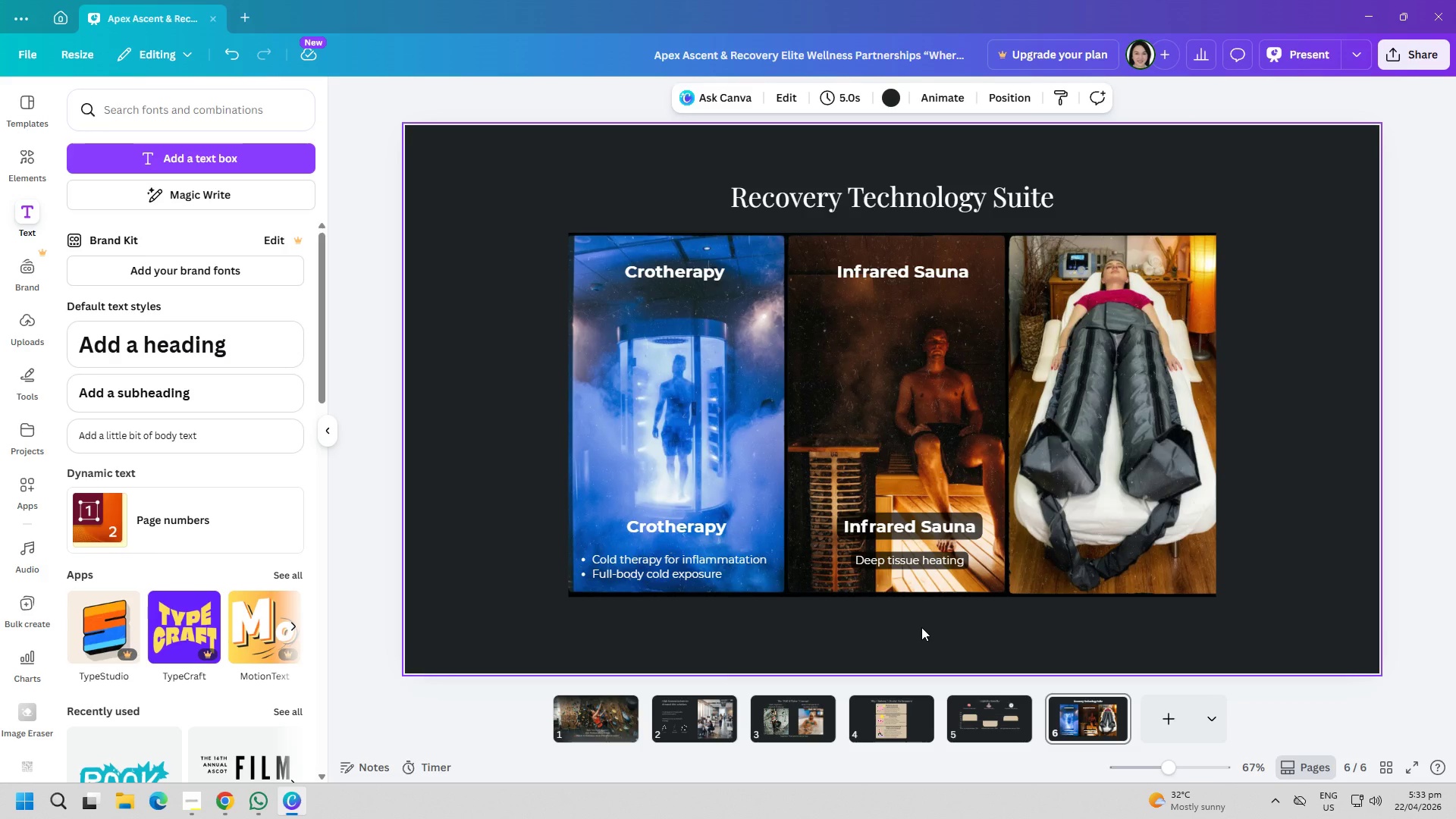 
left_click([236, 155])
 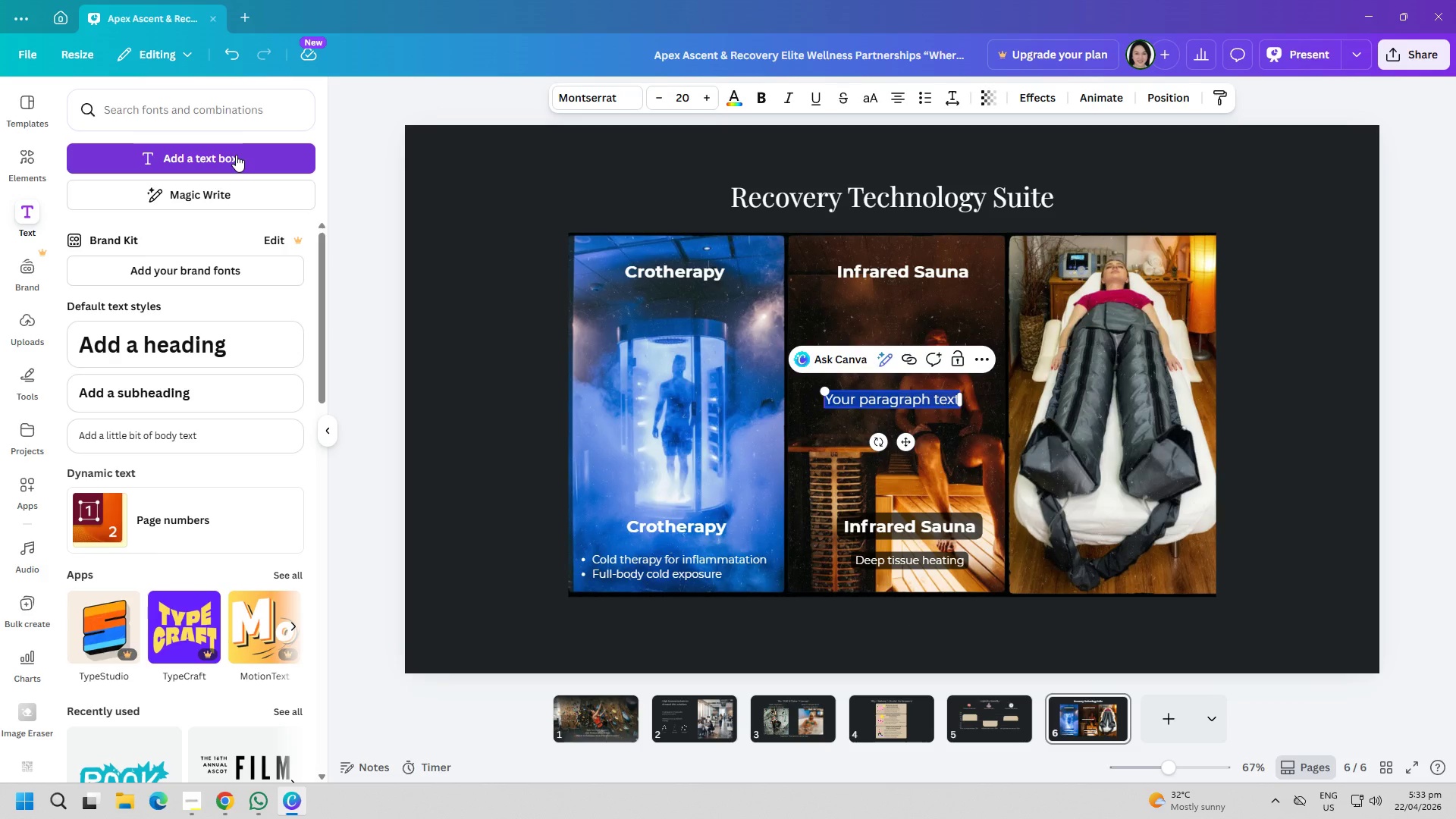 
type(Compa)
key(Backspace)
type(ression)
 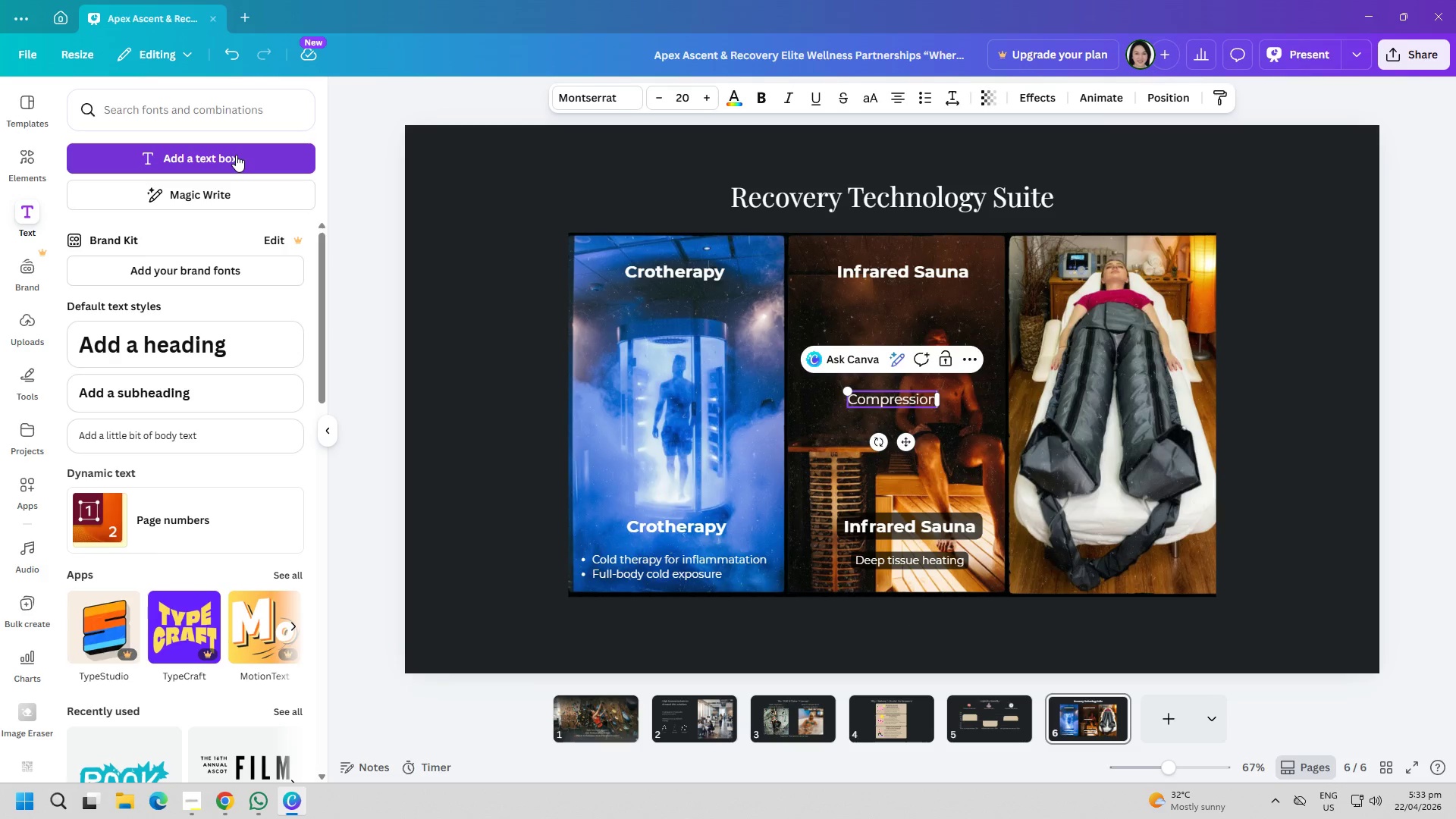 
key(Enter)
 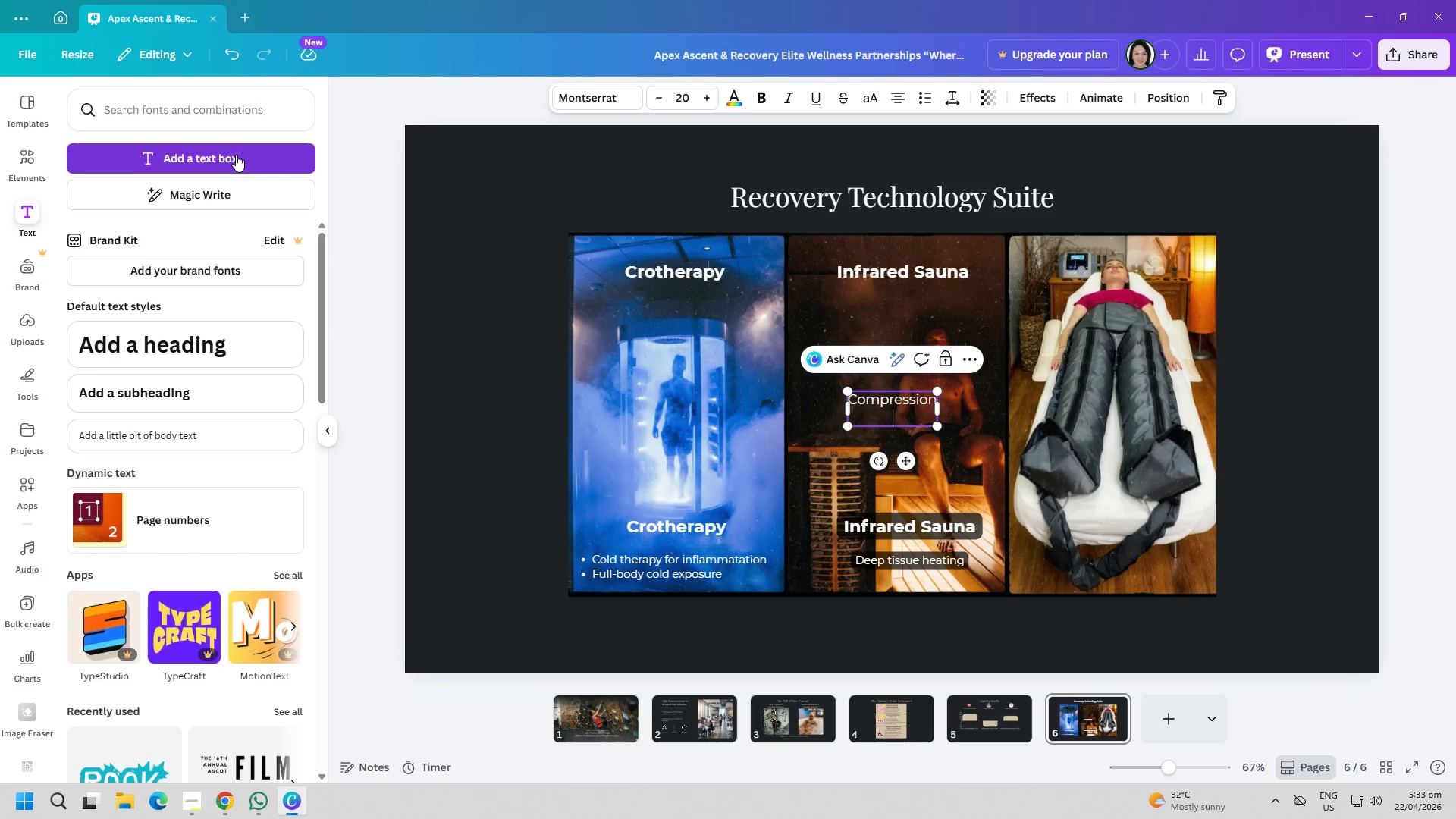 
type(Therapy)
 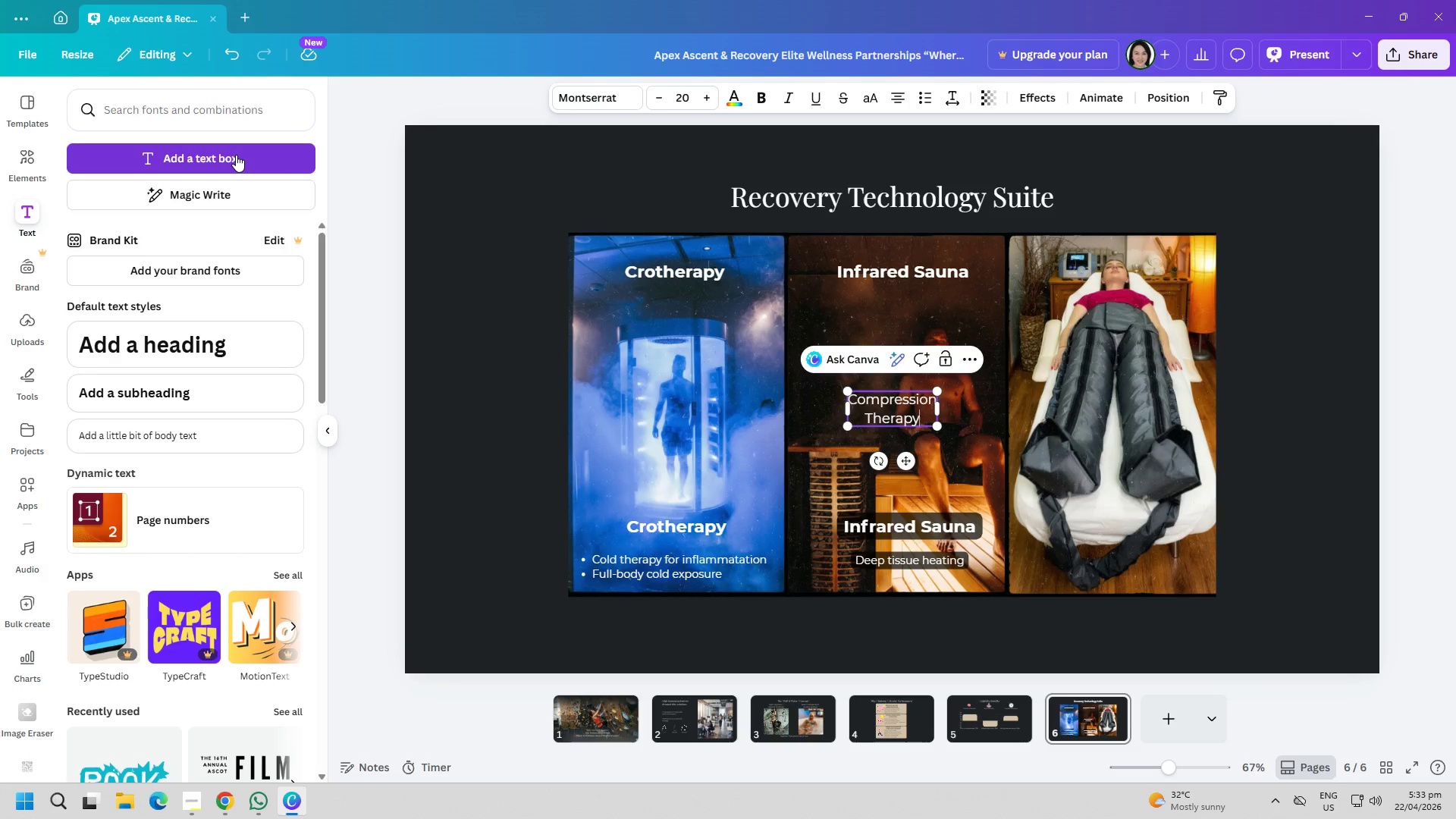 
key(Control+ControlLeft)
 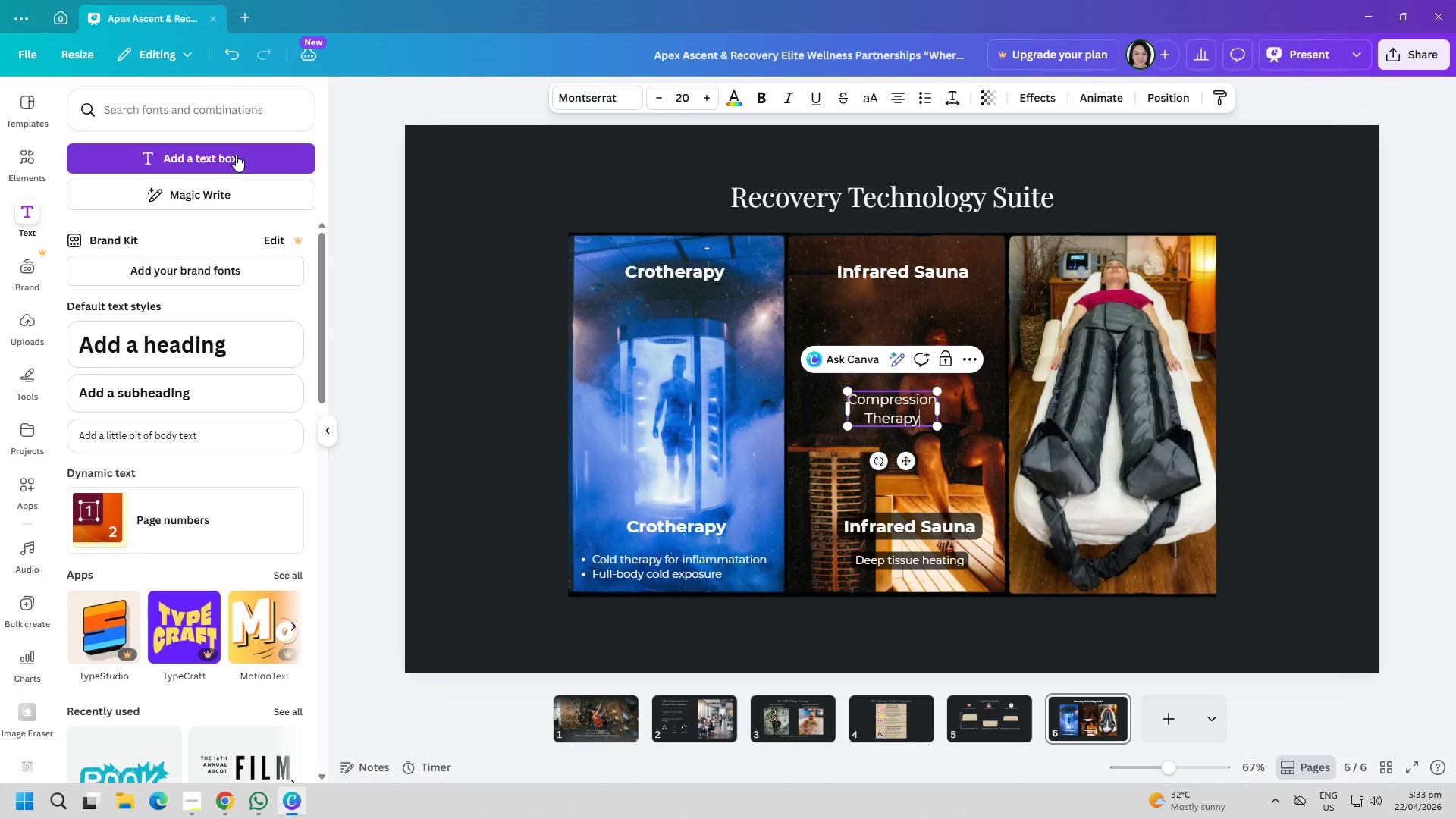 
key(Control+A)
 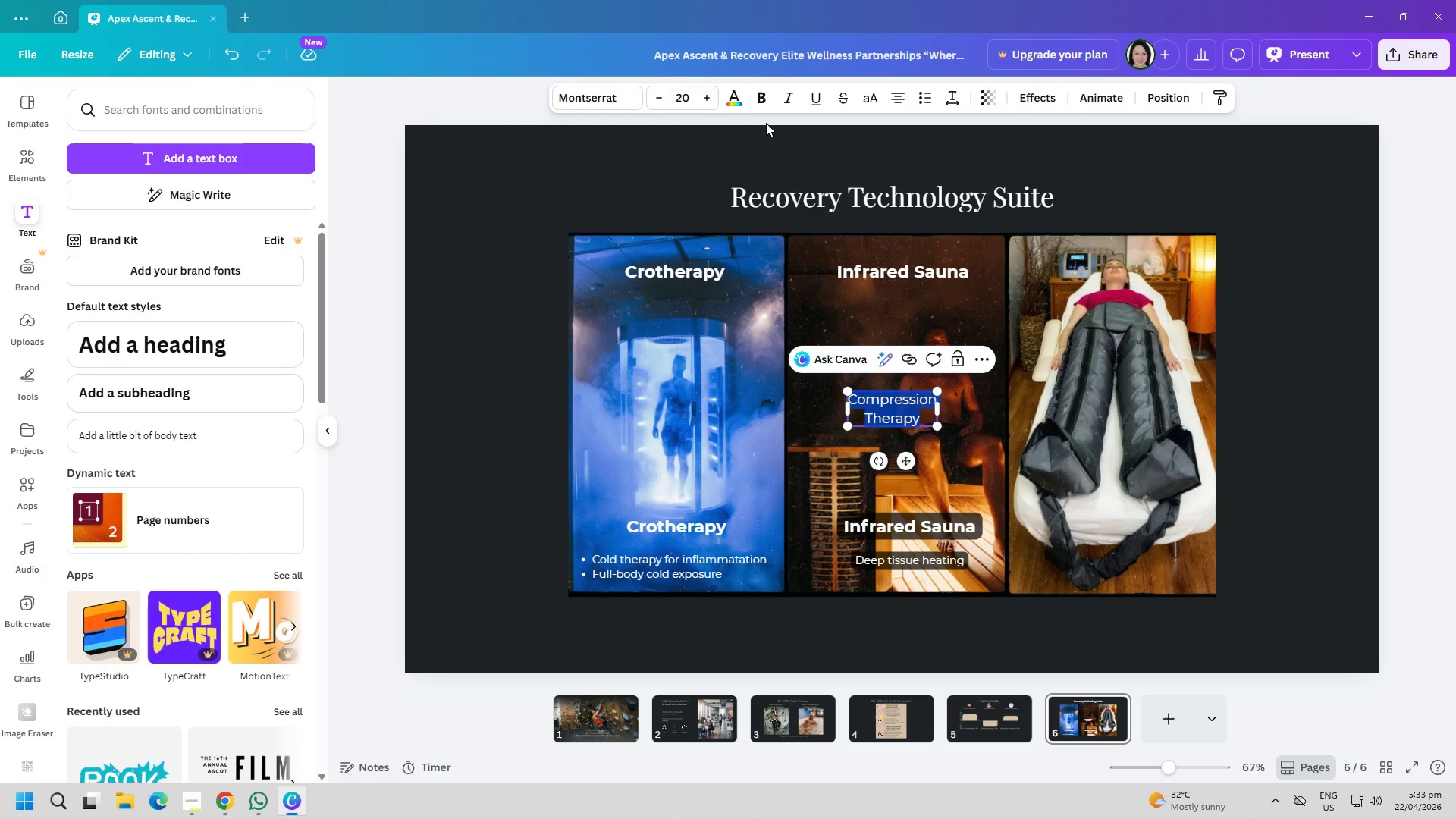 
left_click([761, 99])
 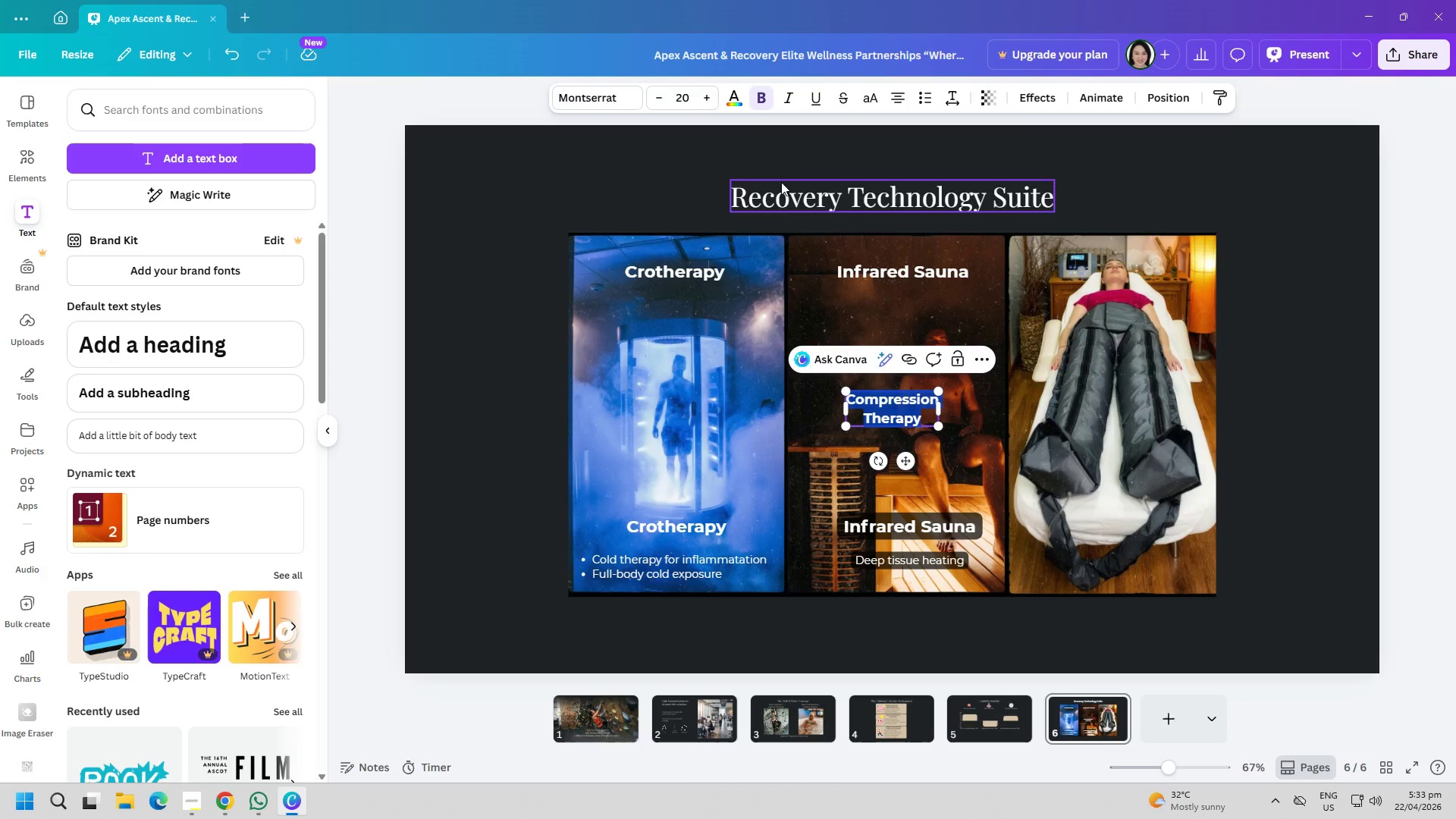 
left_click([863, 277])
 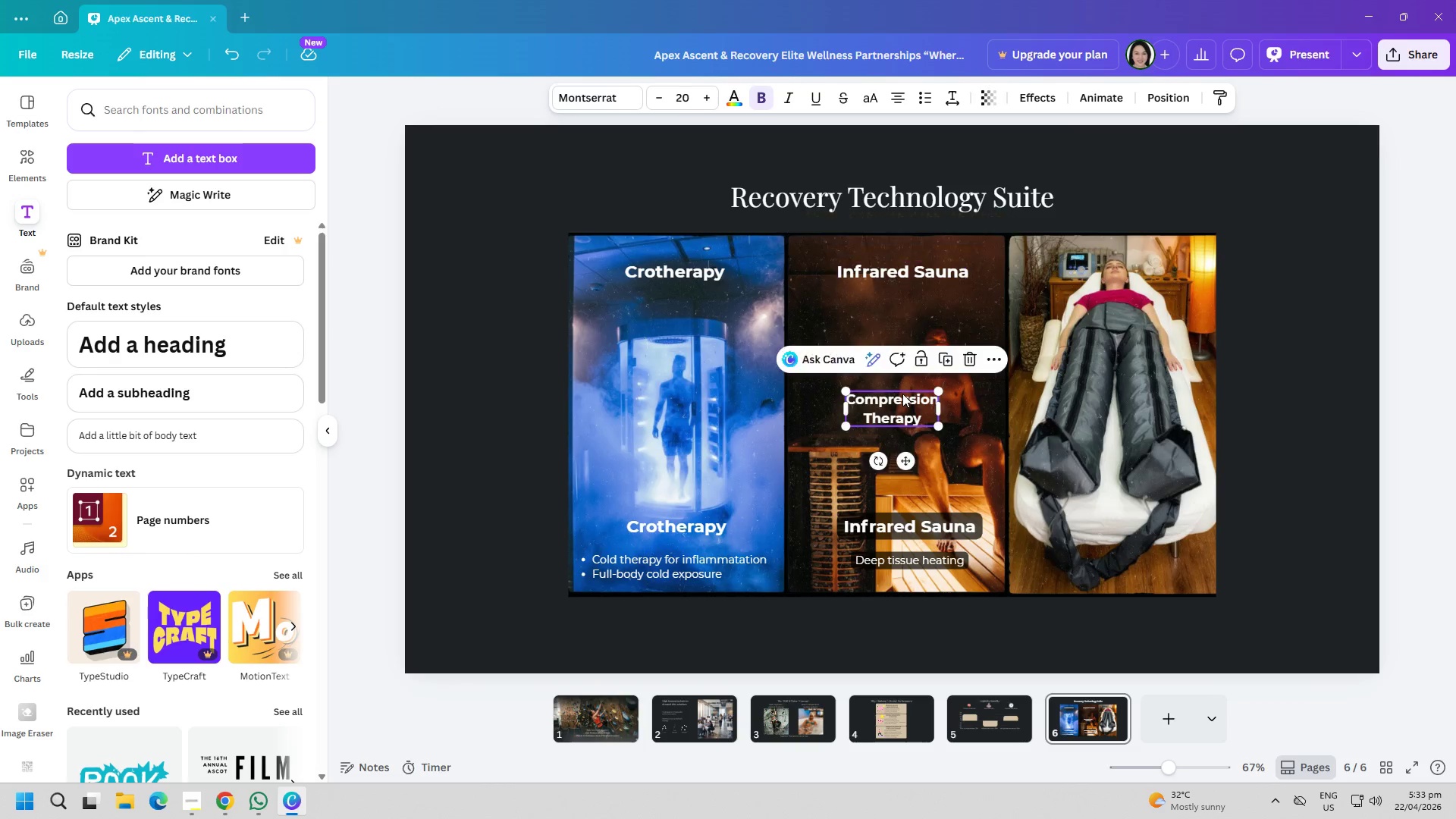 
double_click([898, 404])
 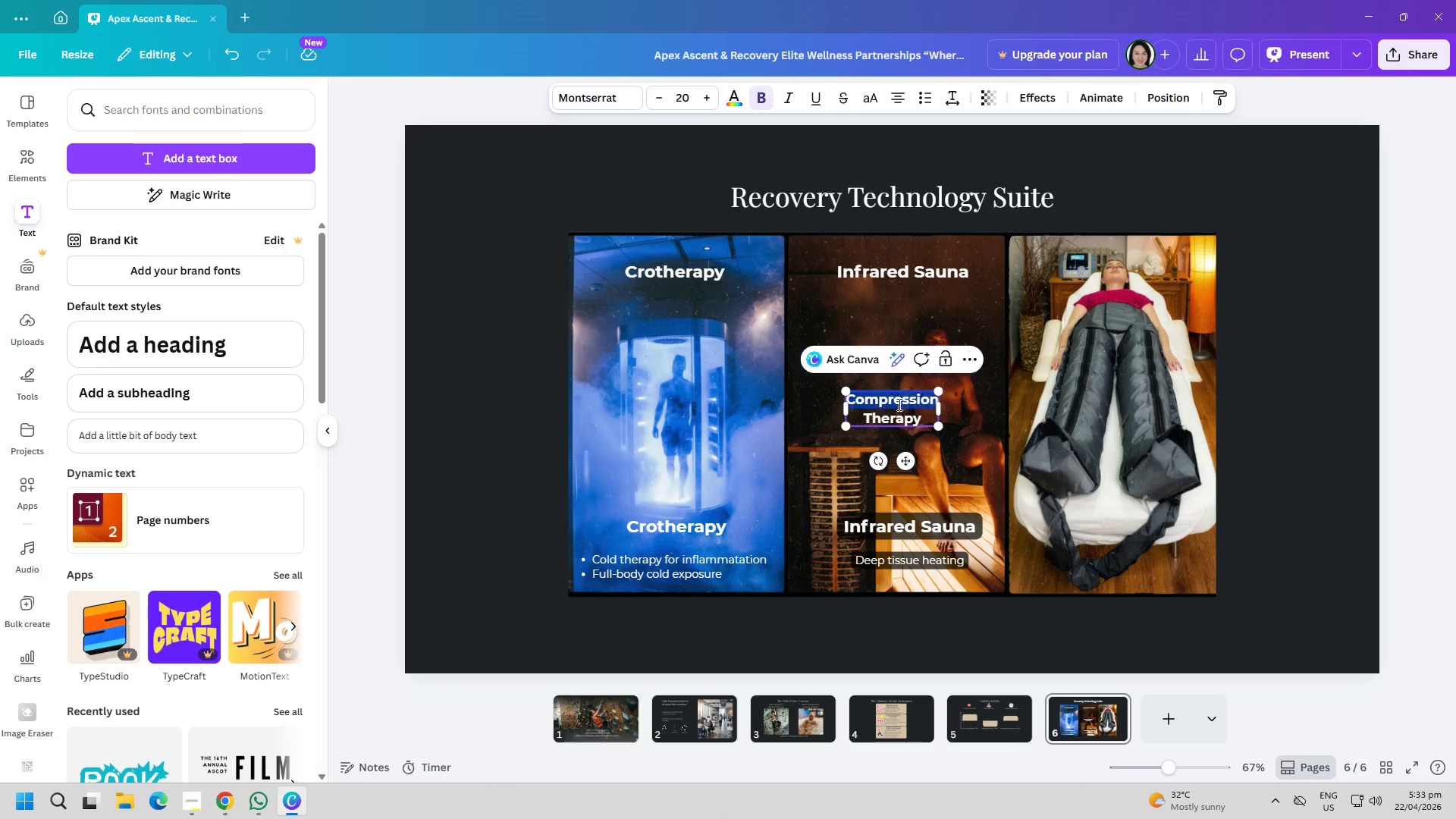 
triple_click([898, 404])
 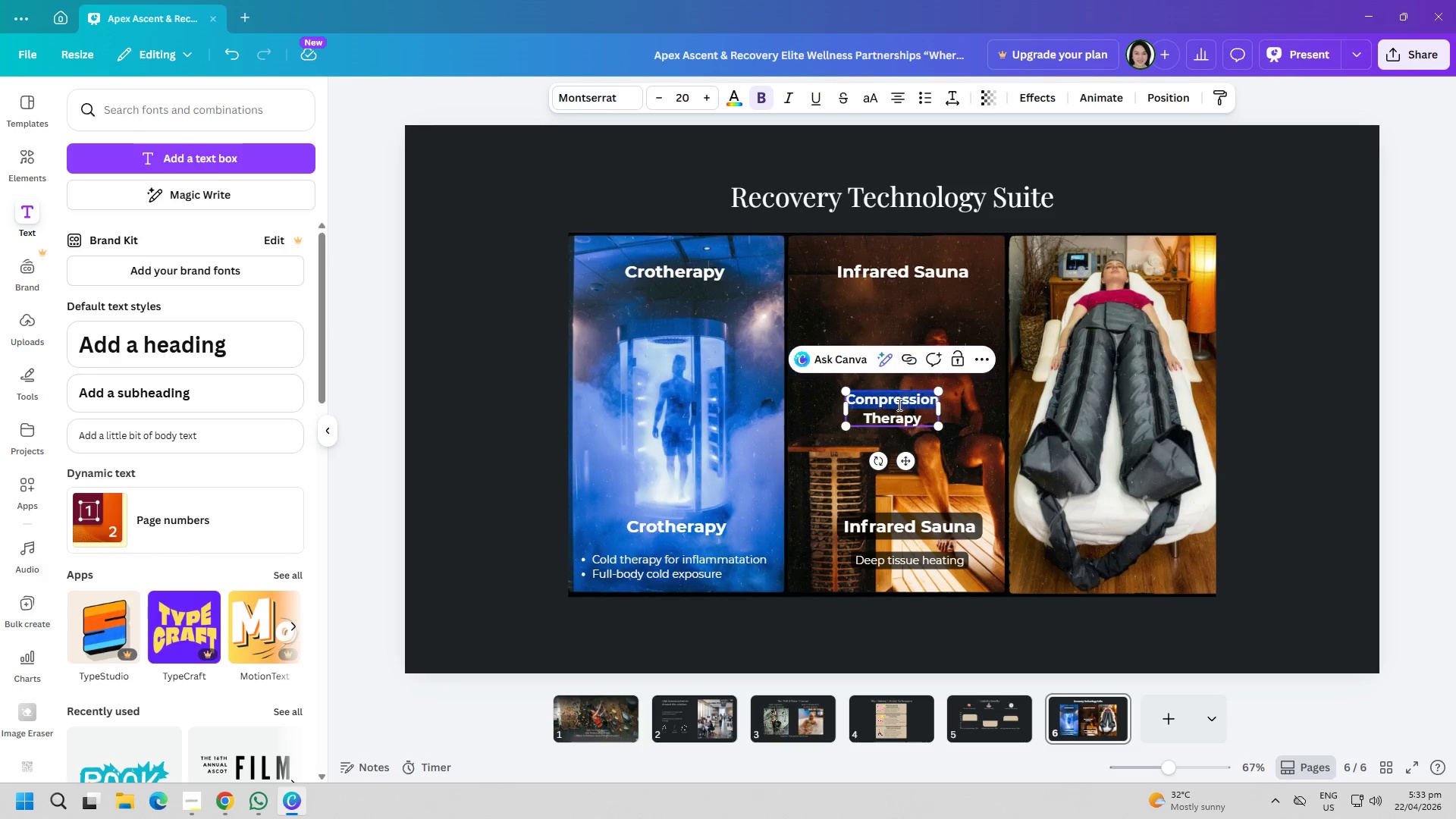 
key(Control+ControlLeft)
 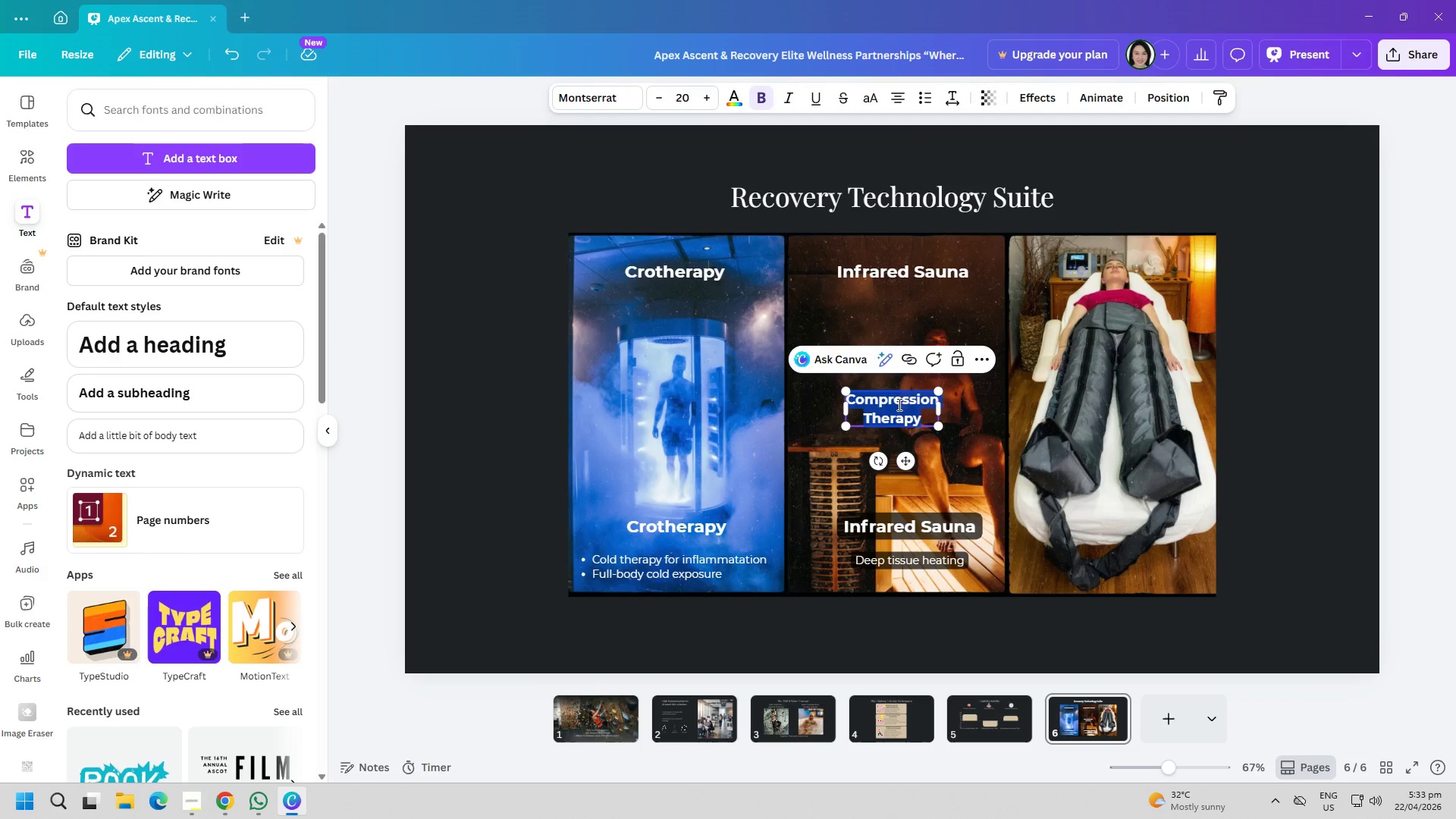 
key(Control+A)
 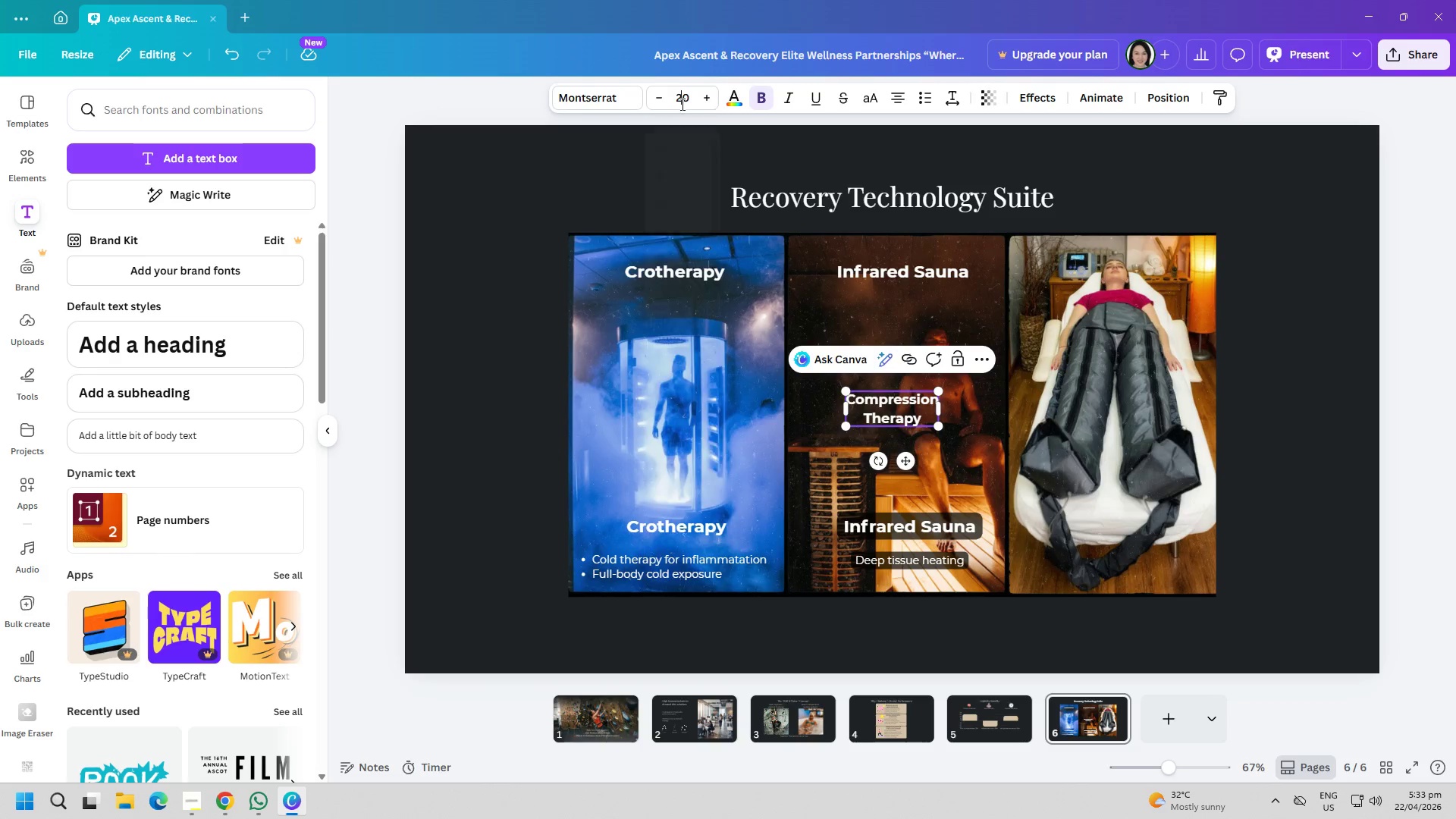 
double_click([681, 104])
 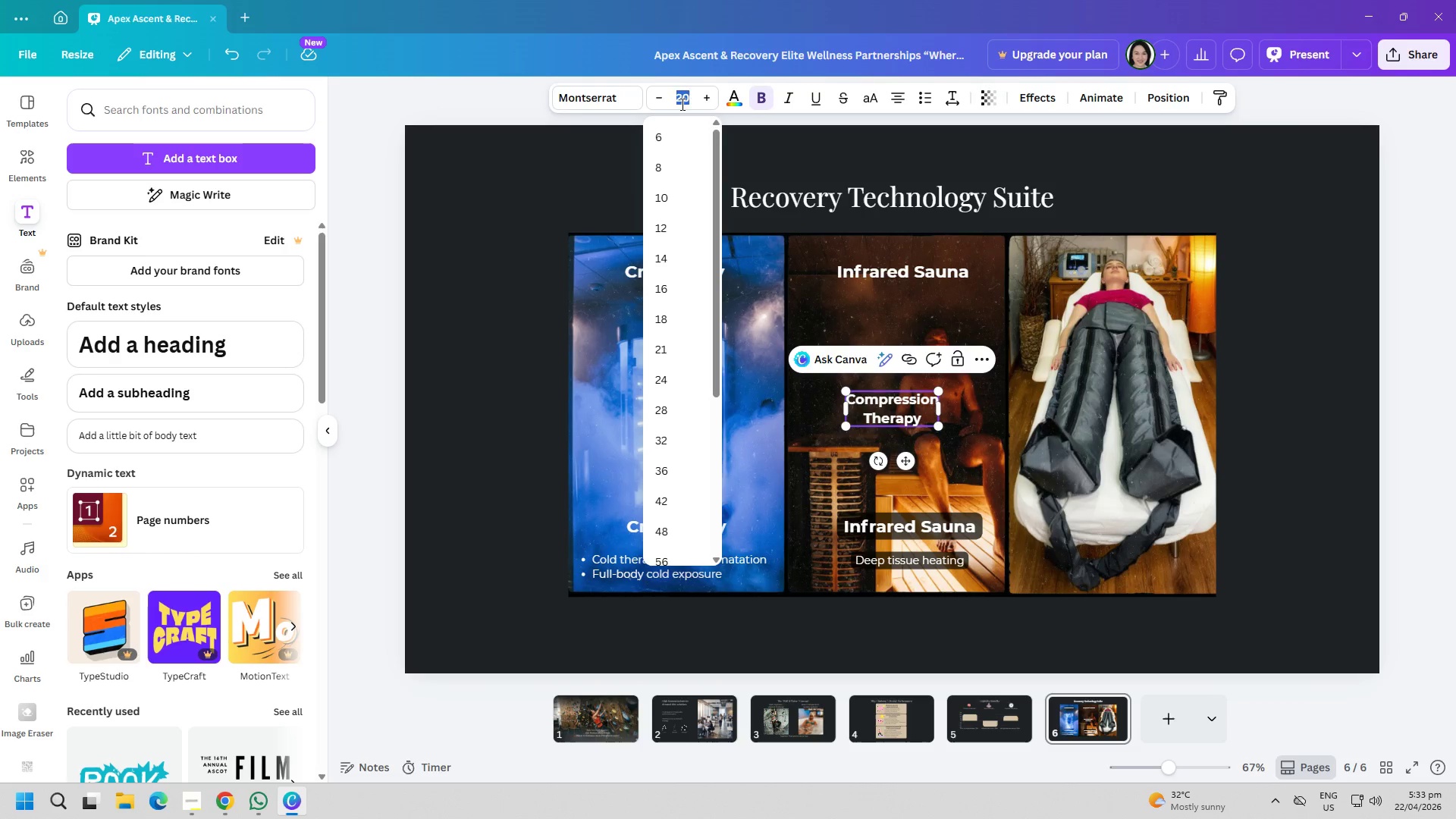 
key(2)
 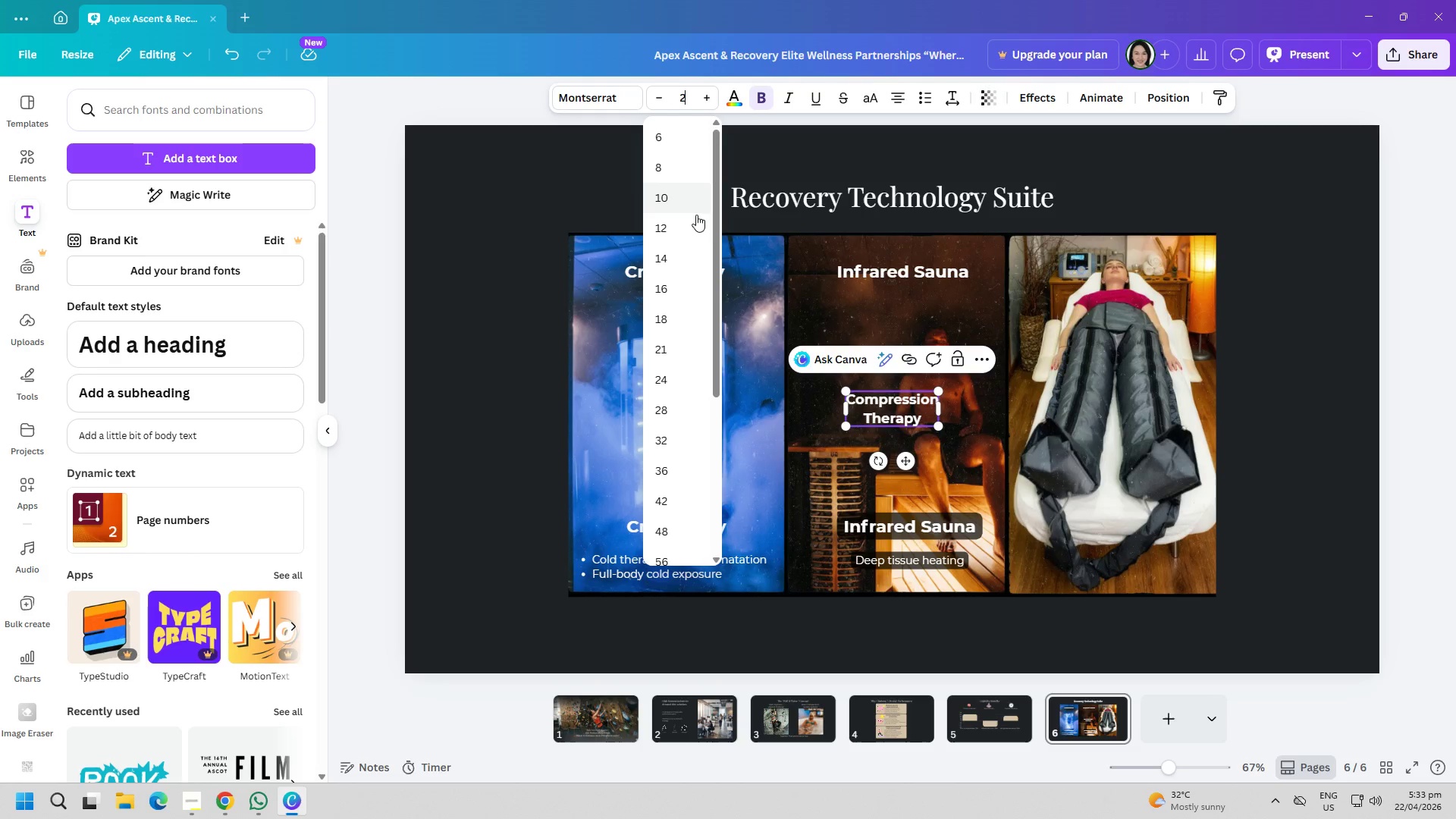 
key(5)
 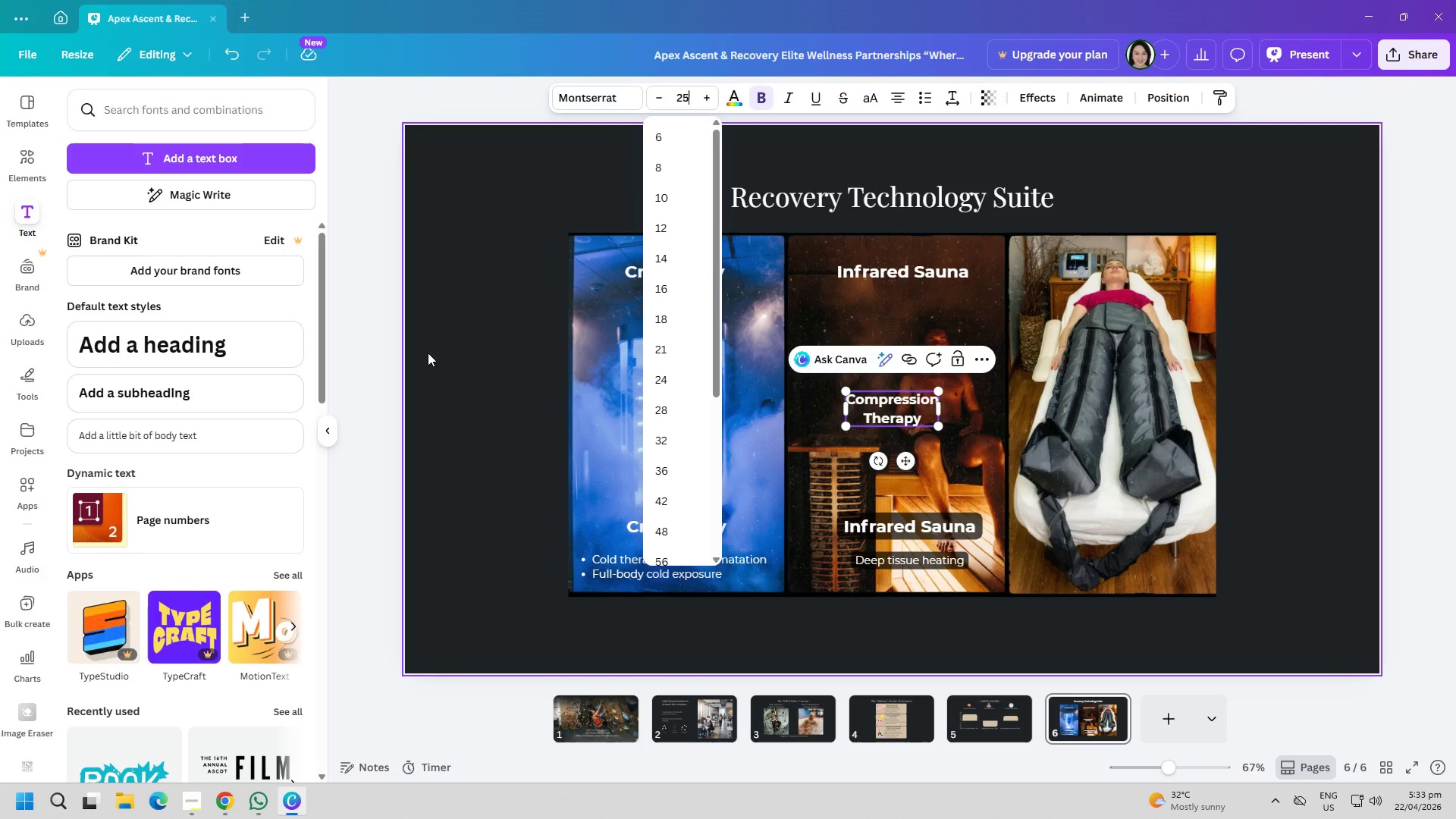 
left_click([435, 356])
 